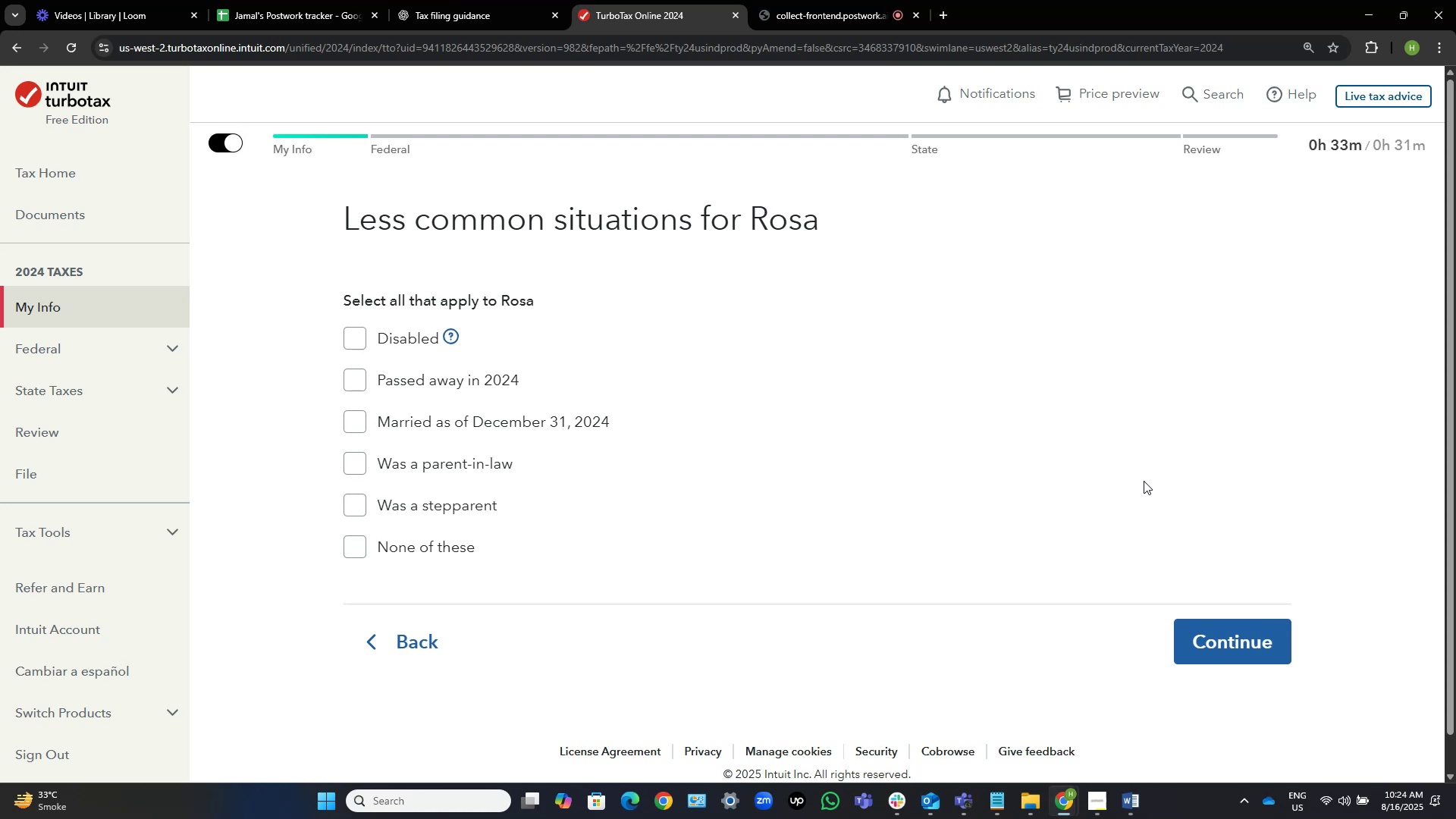 
left_click([430, 554])
 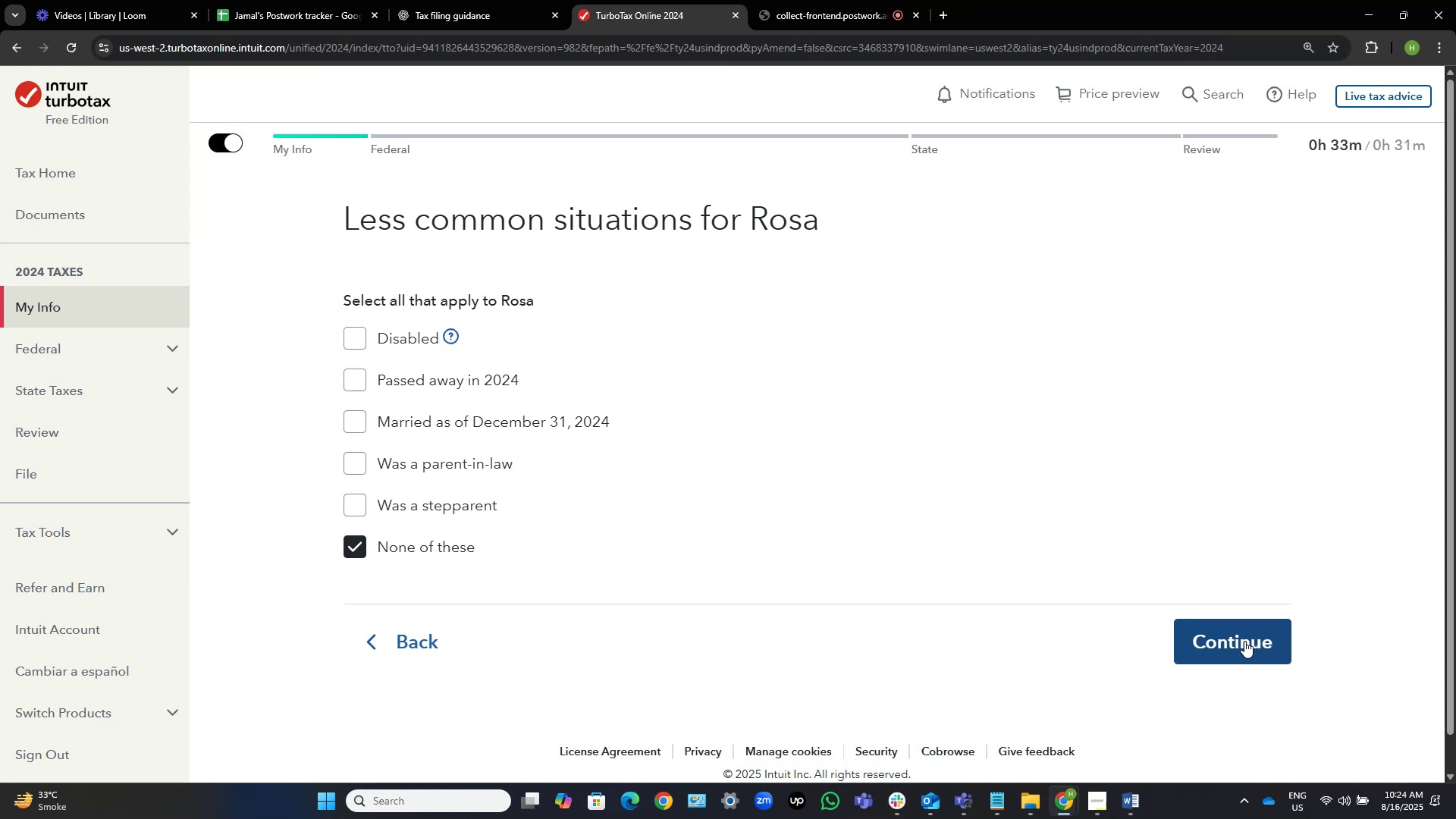 
wait(21.3)
 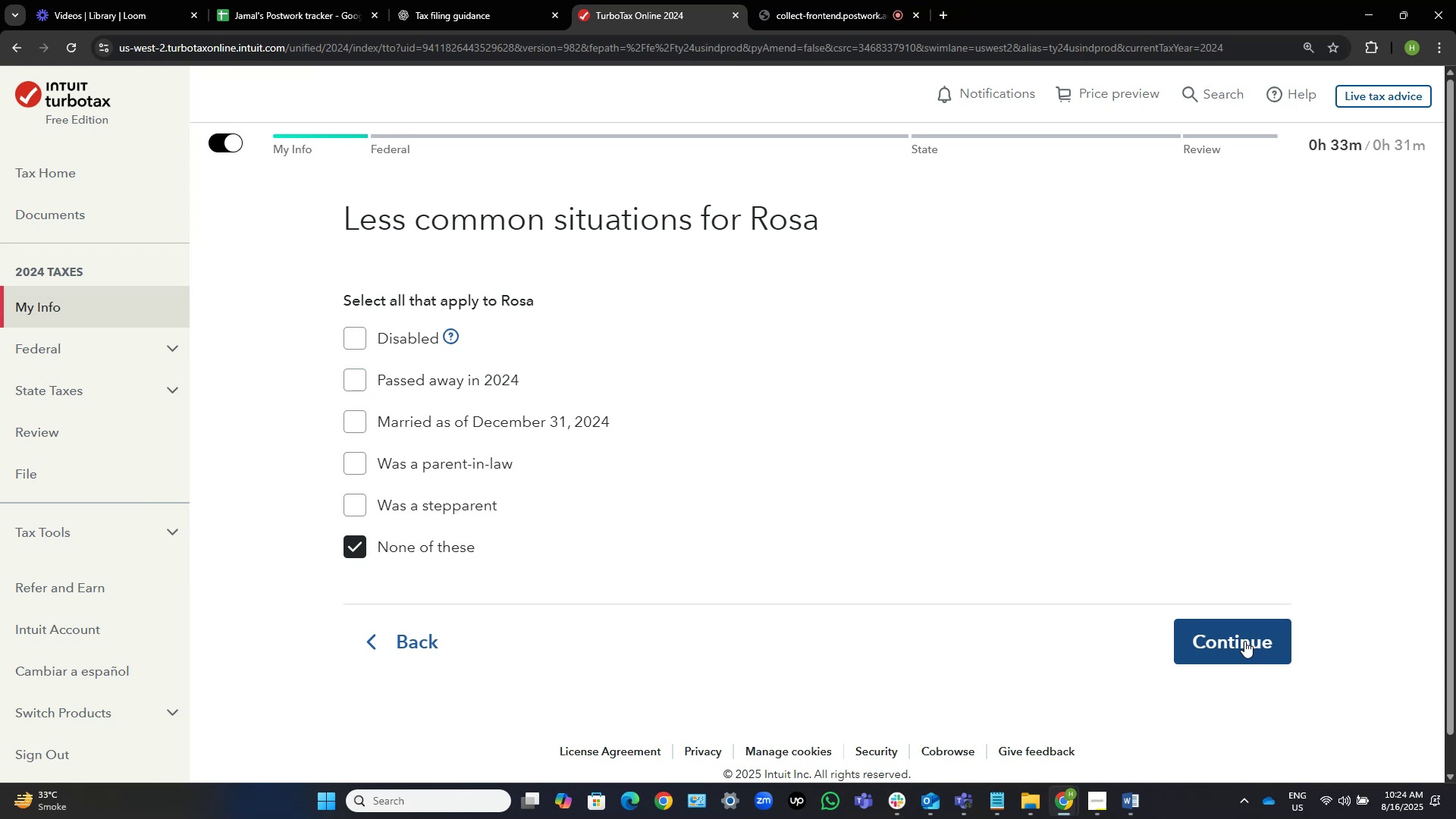 
left_click([1244, 641])
 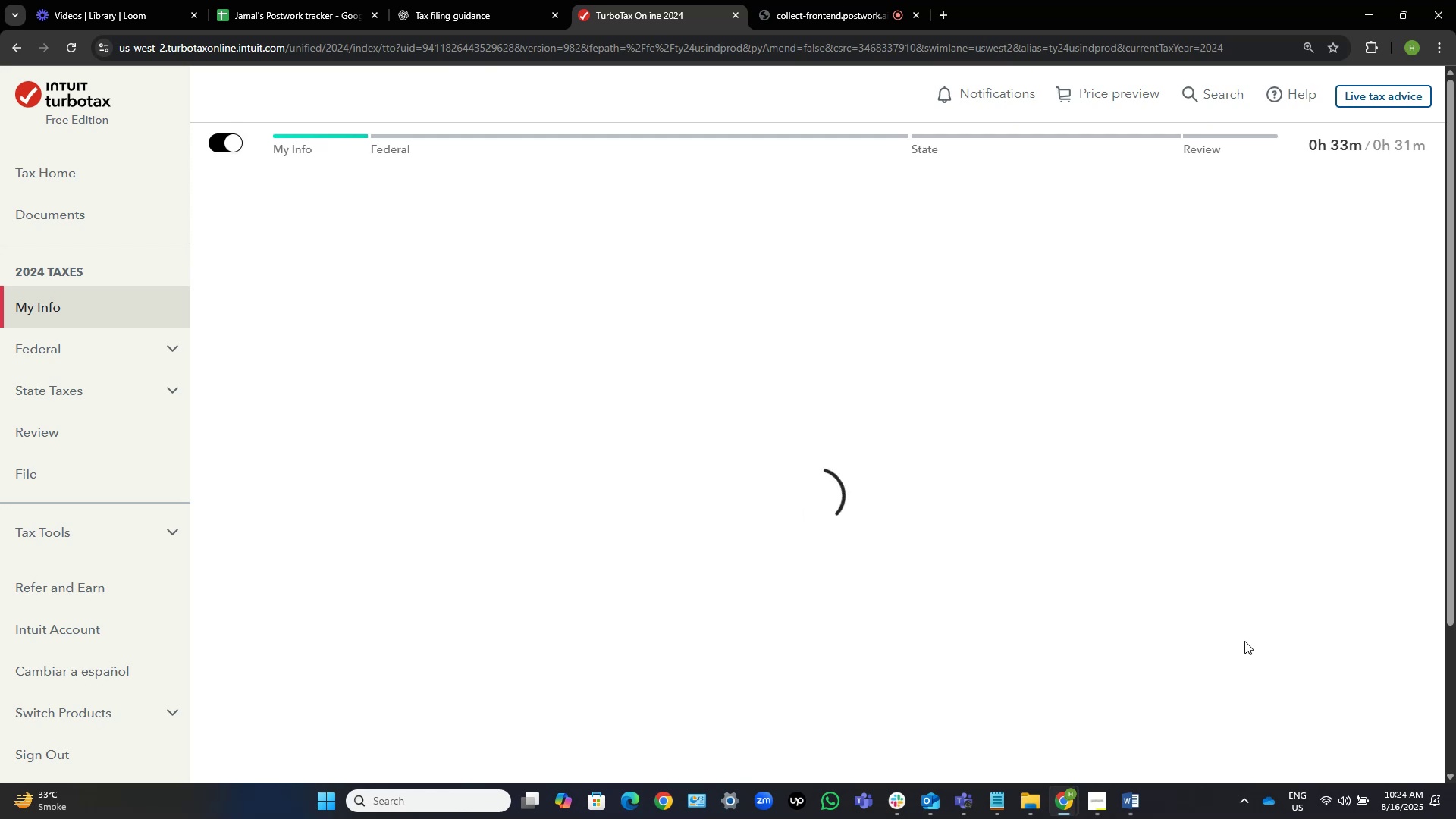 
wait(8.45)
 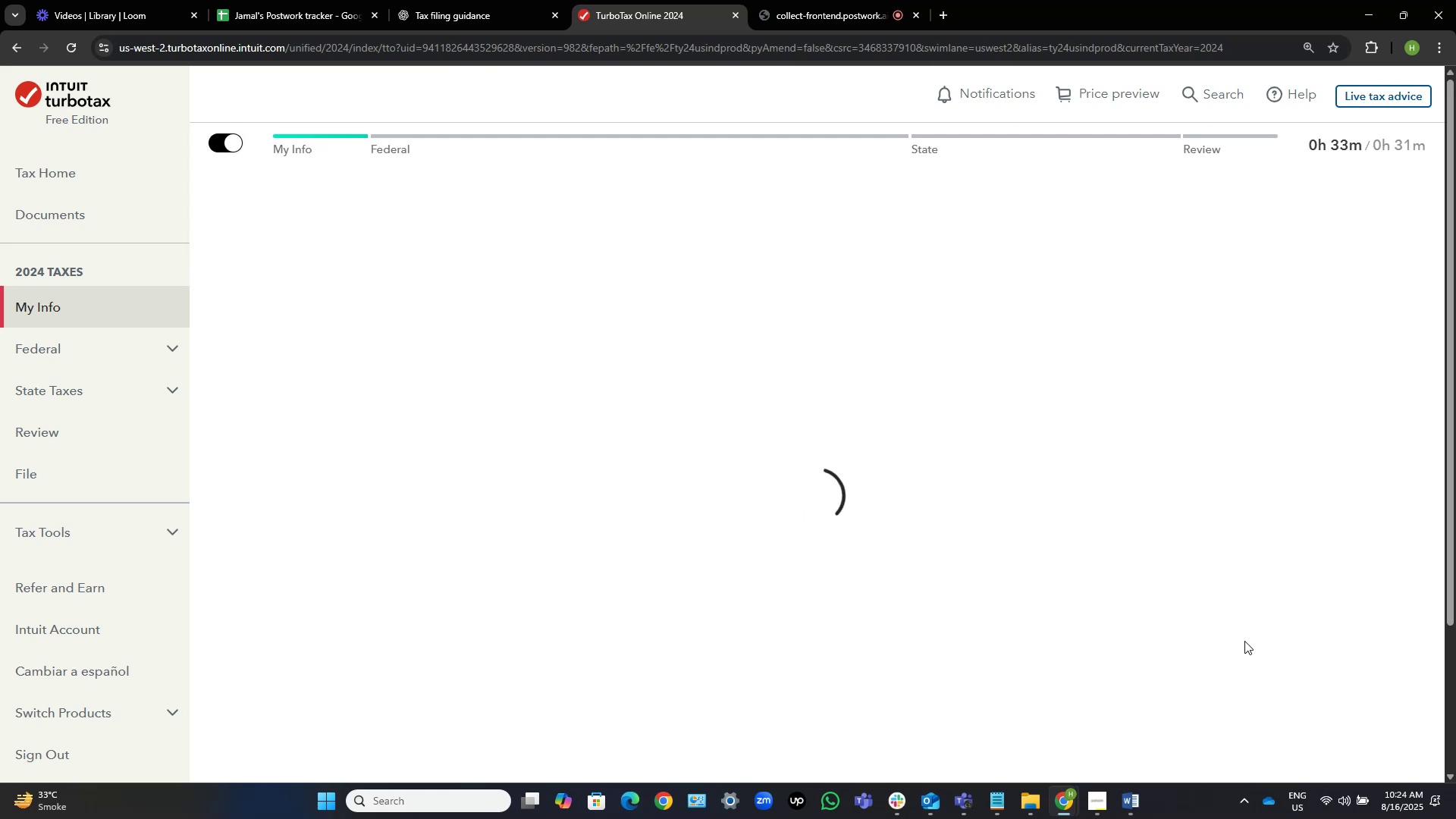 
key(Alt+AltLeft)
 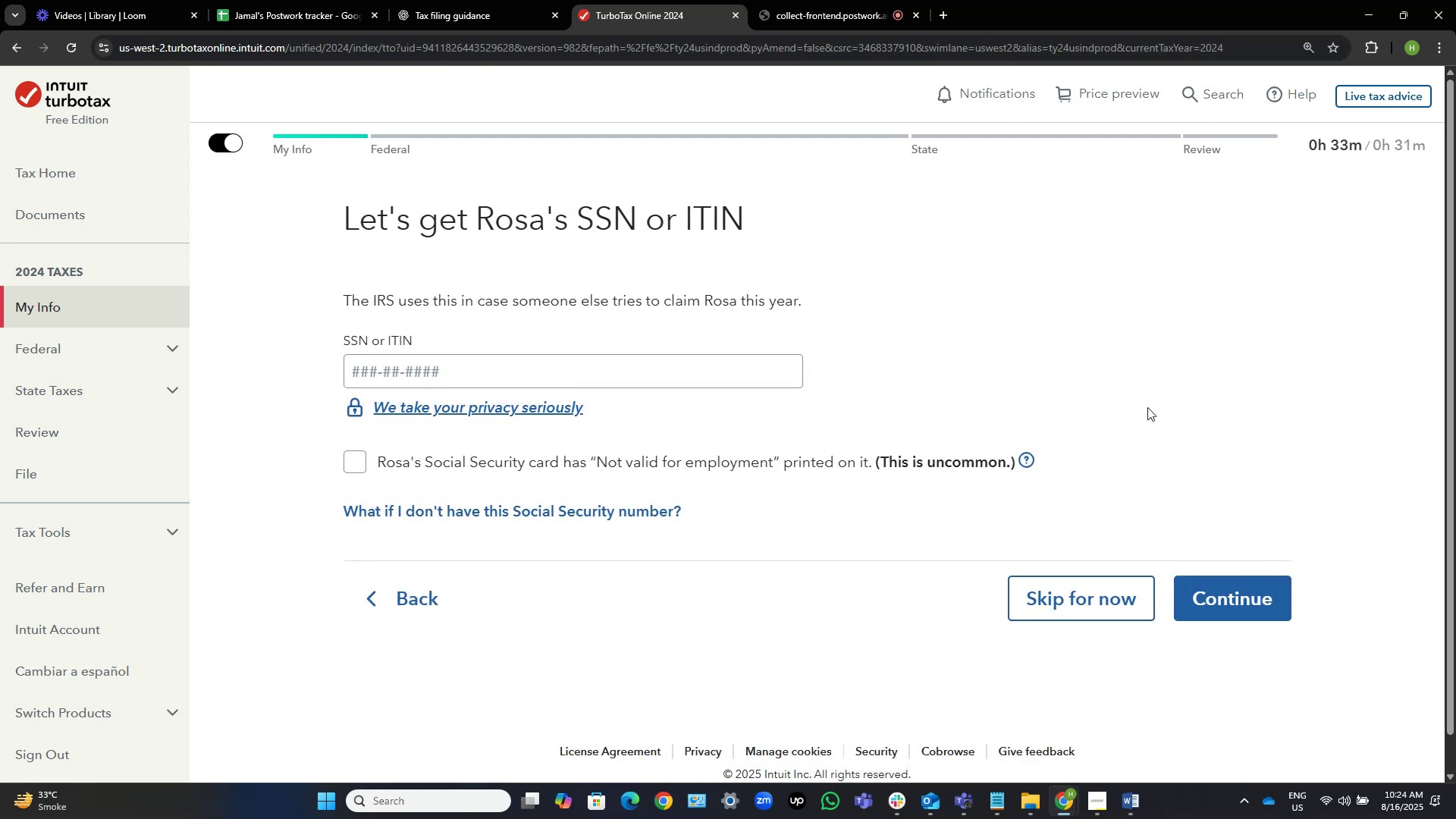 
key(Alt+Tab)
 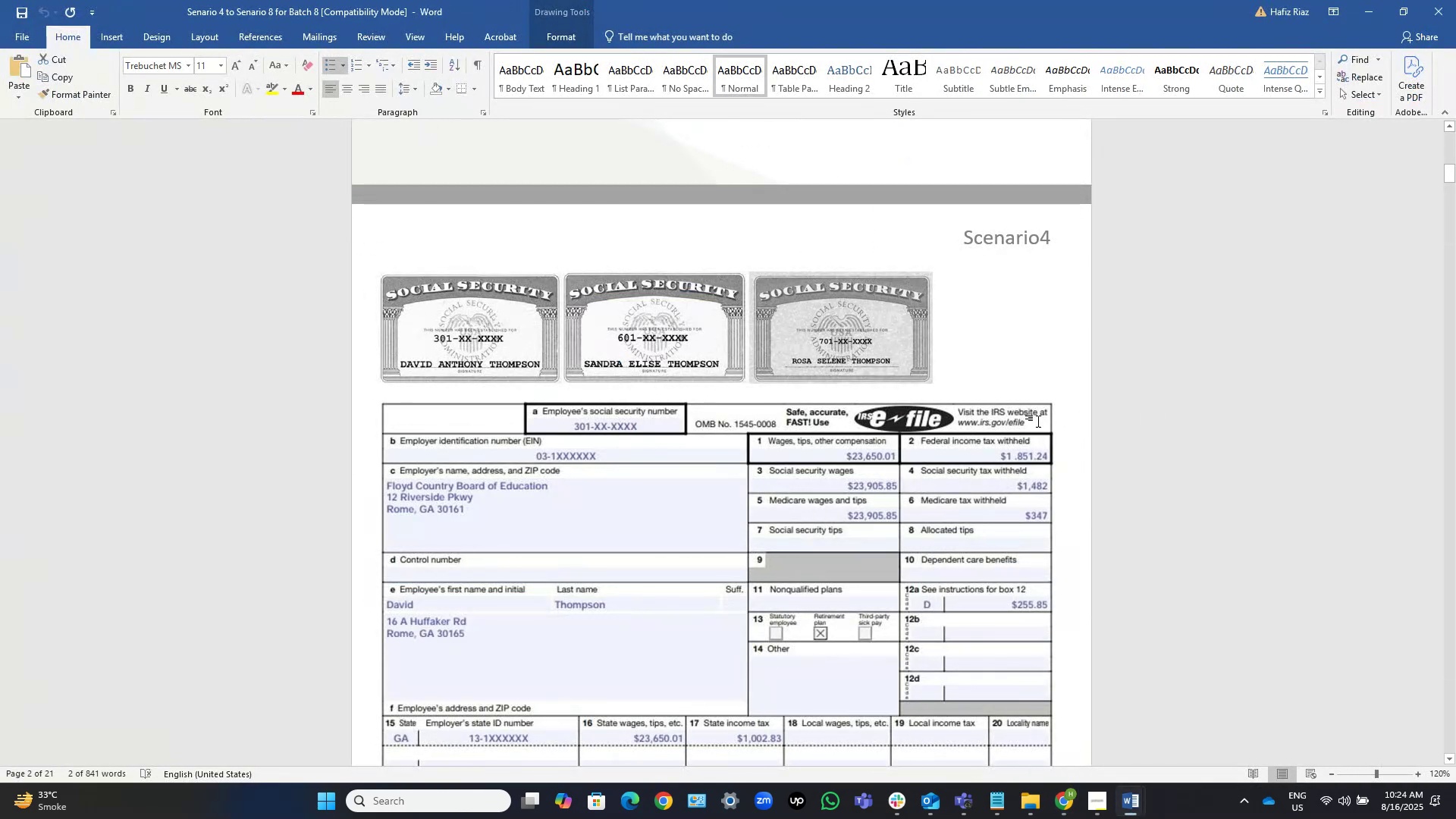 
scroll: coordinate [949, 398], scroll_direction: up, amount: 17.0
 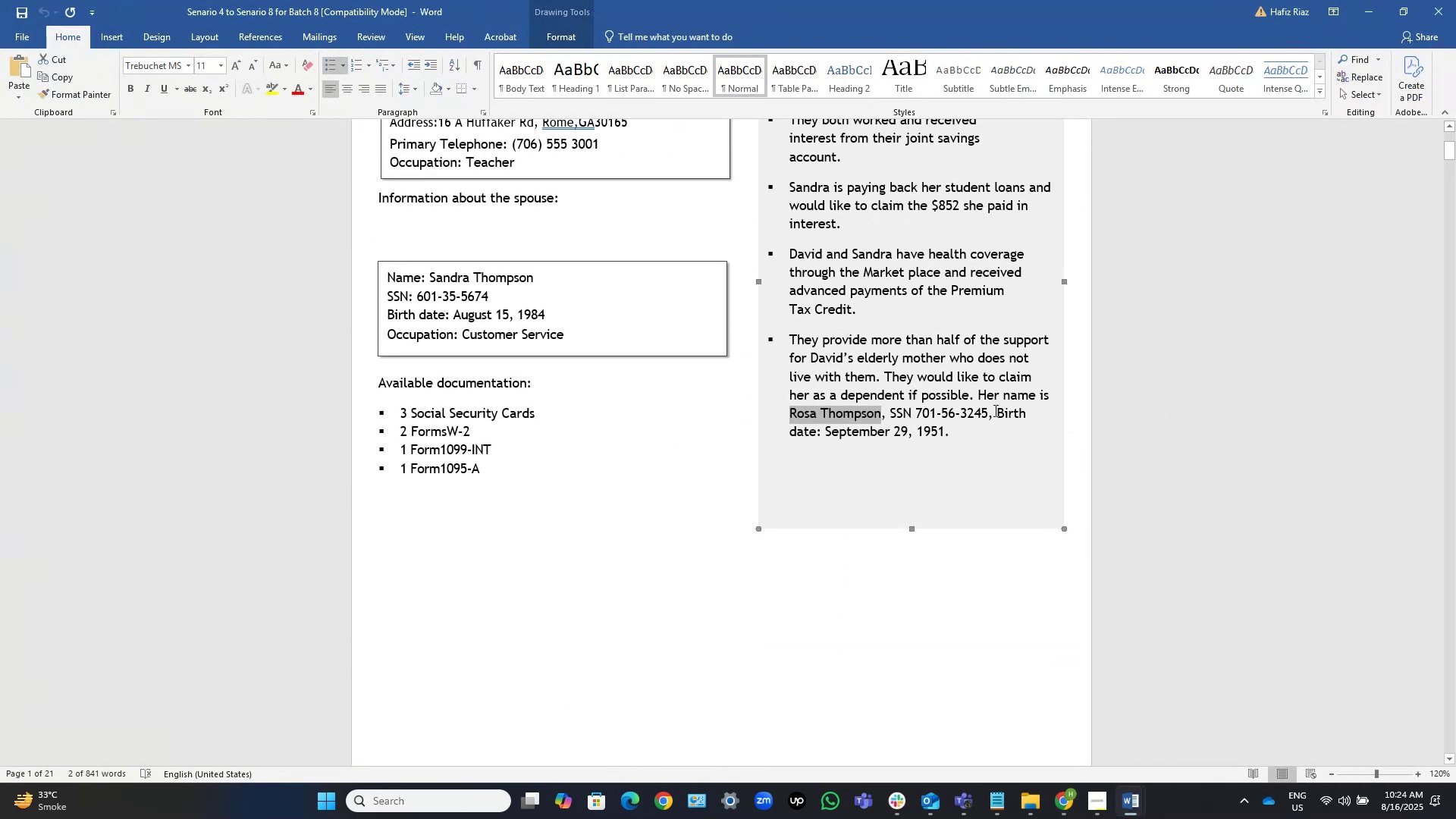 
left_click([989, 411])
 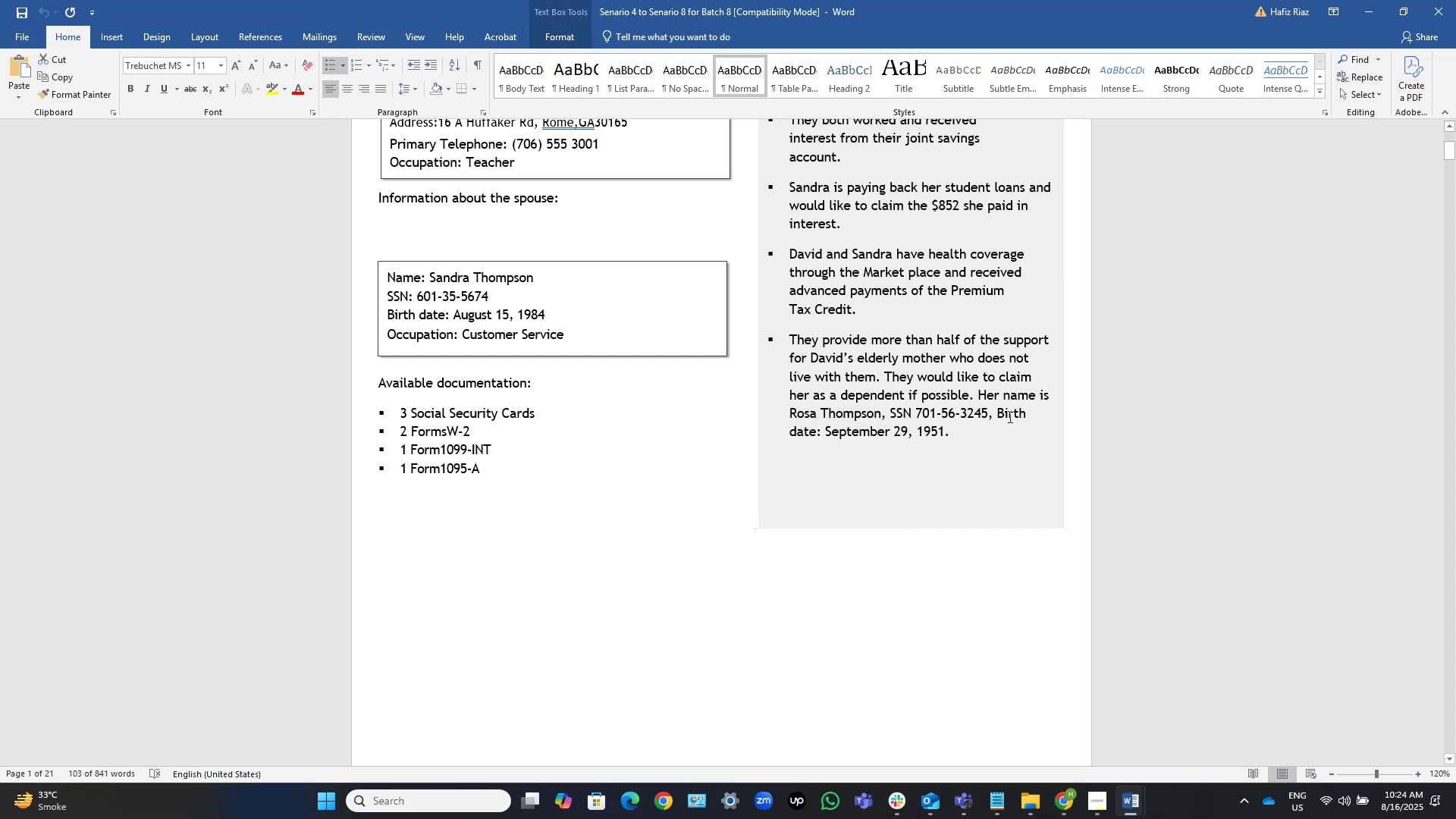 
key(ArrowRight)
 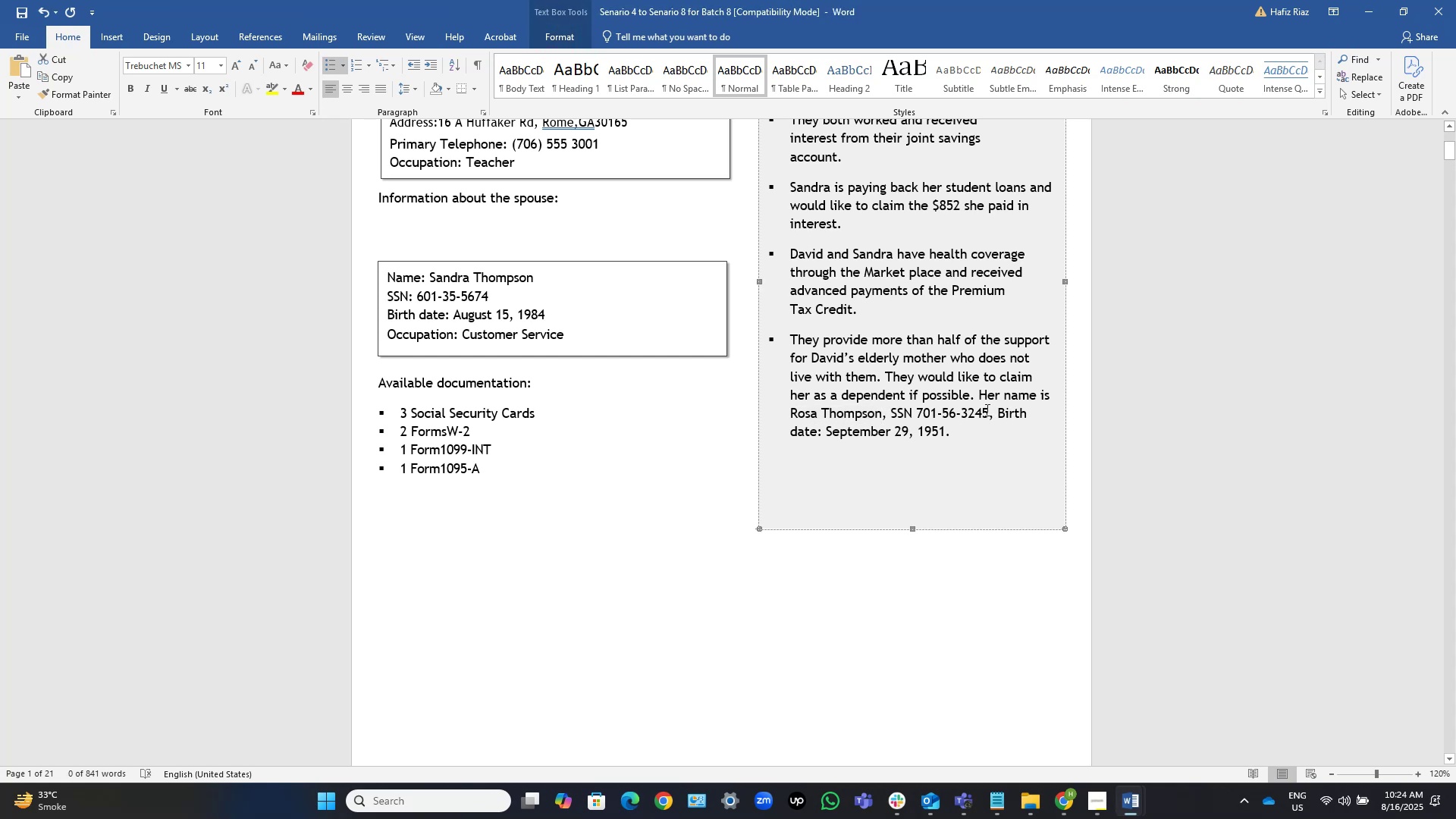 
left_click([990, 410])
 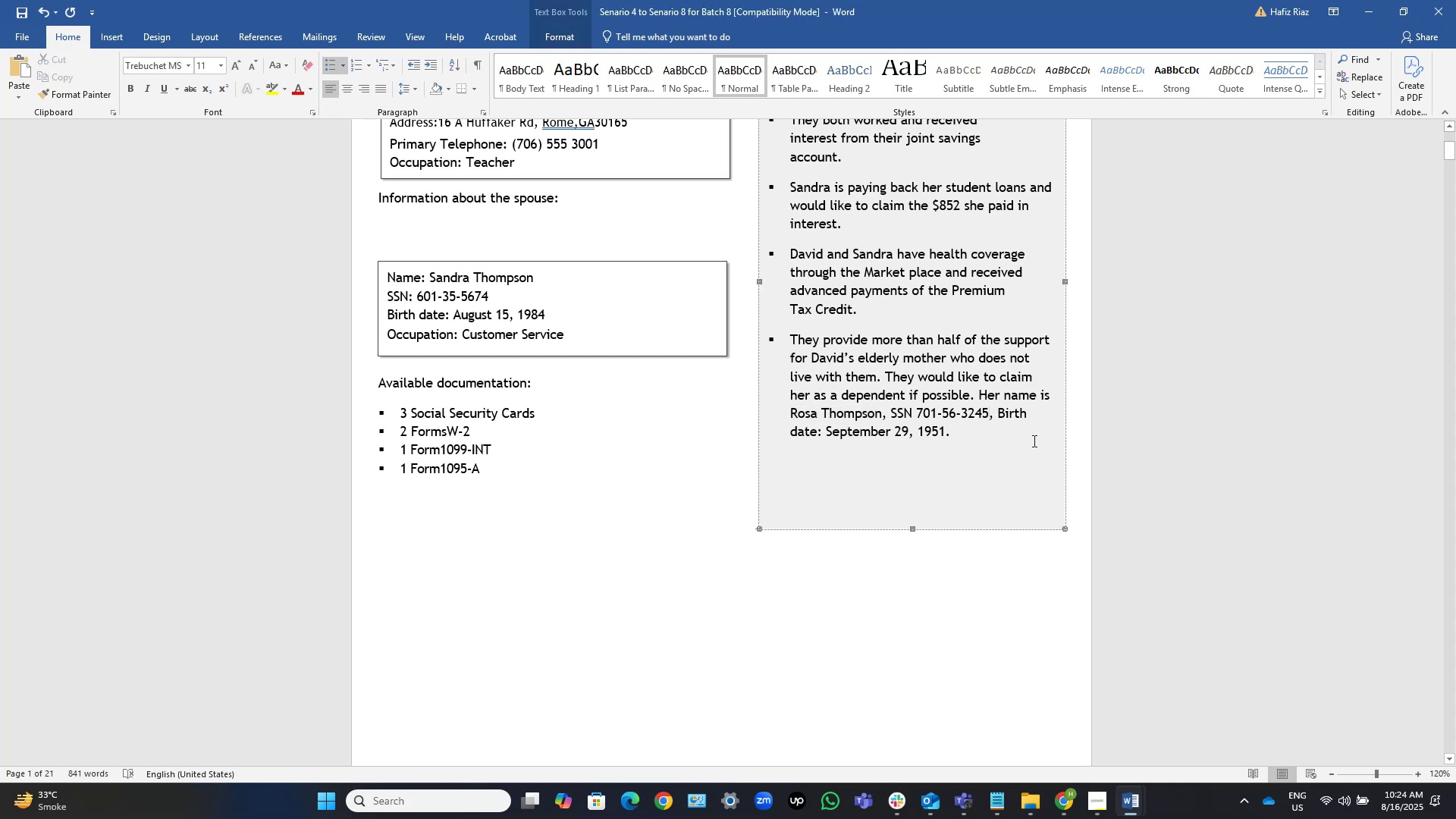 
key(ArrowLeft)
 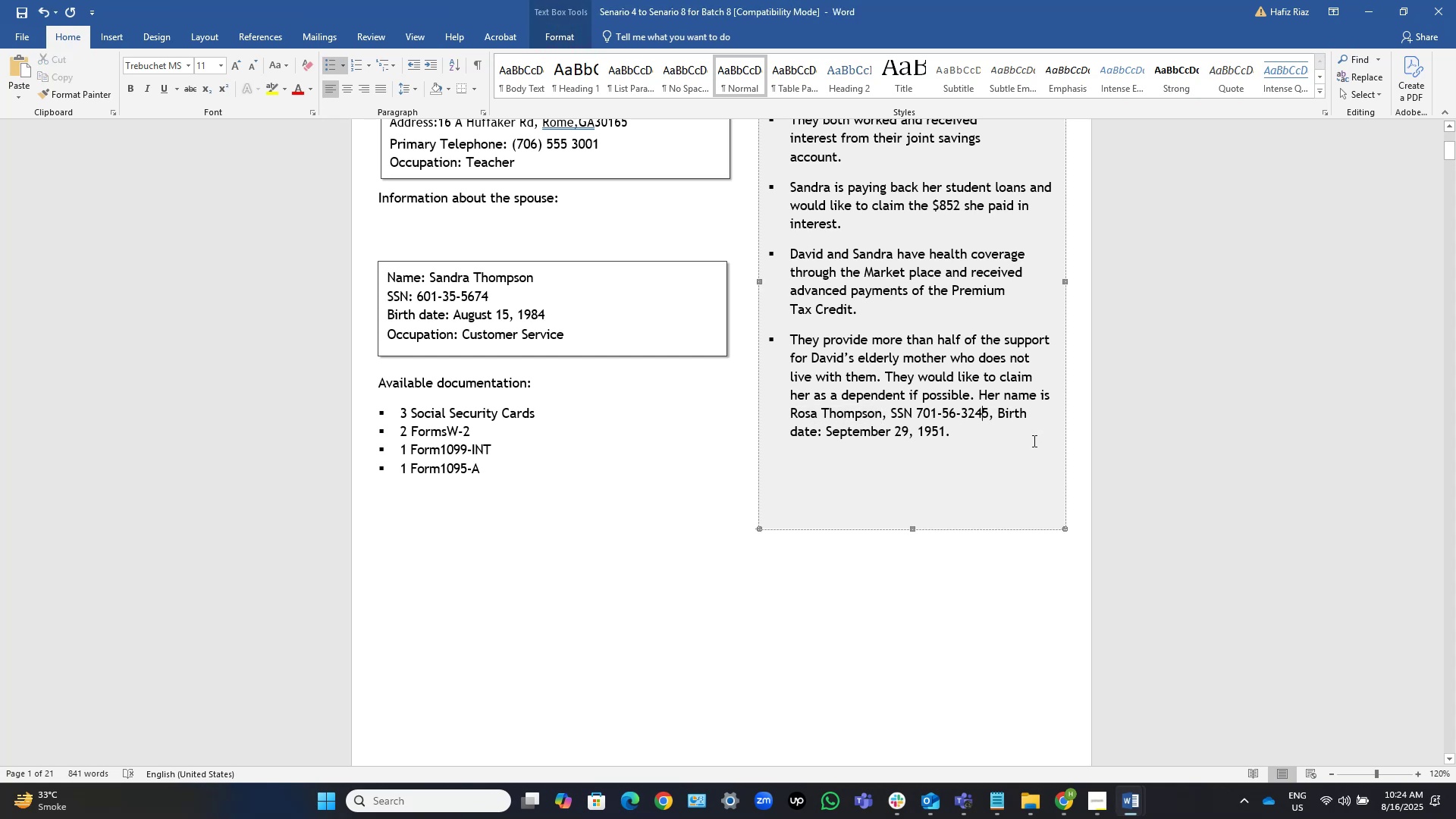 
key(ArrowRight)
 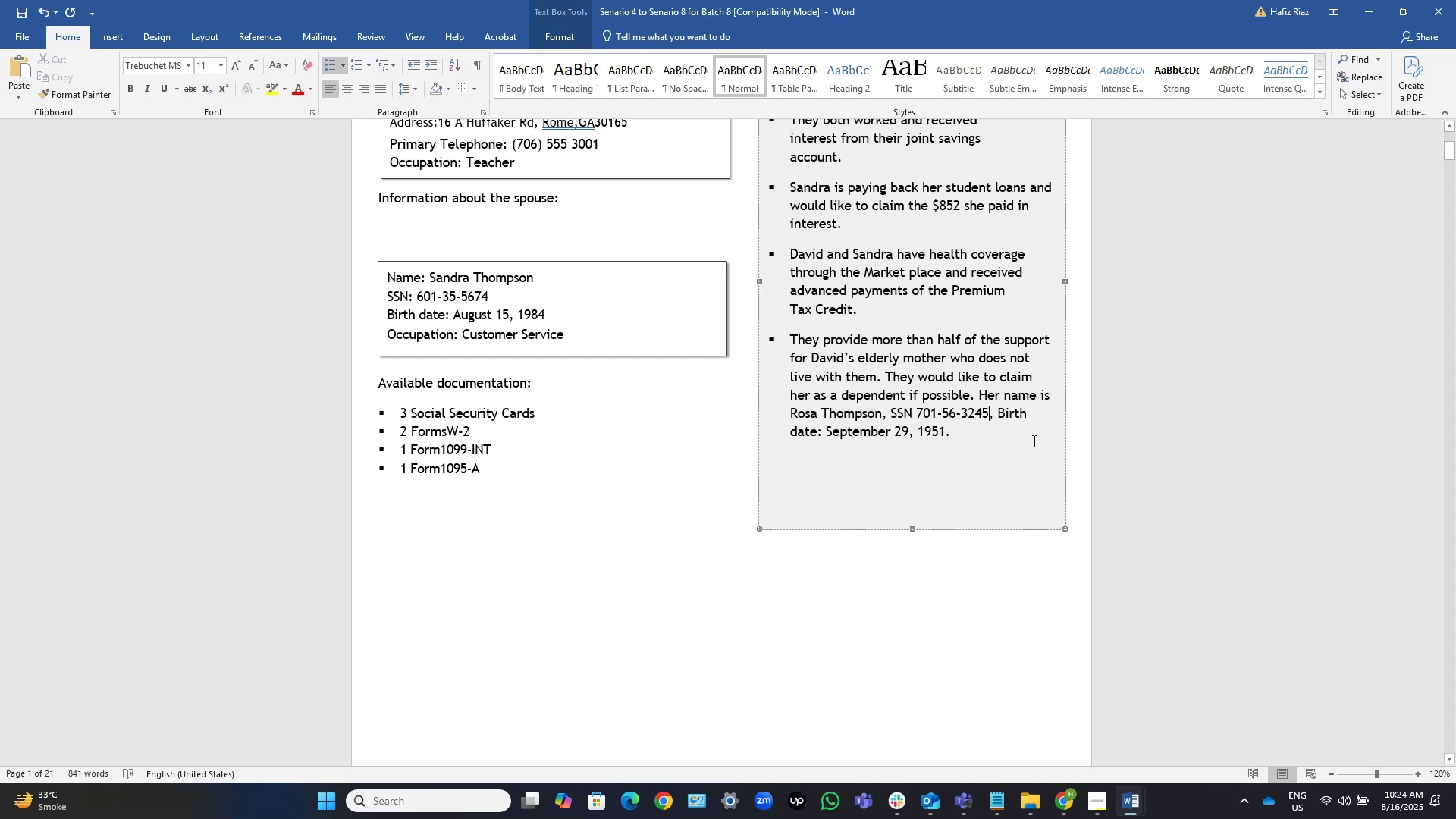 
key(Control+Shift+ArrowLeft)
 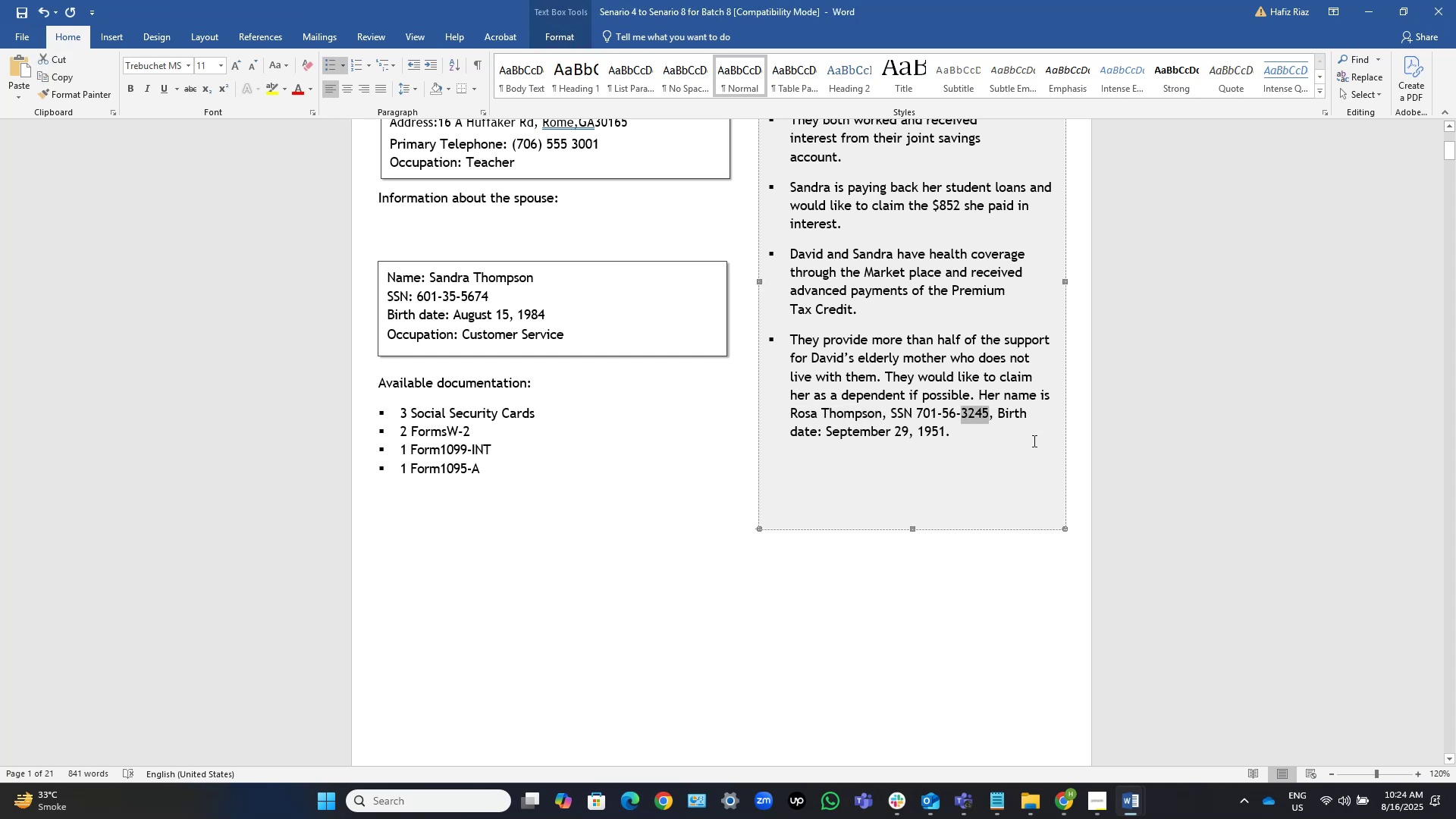 
key(Control+Shift+ArrowLeft)
 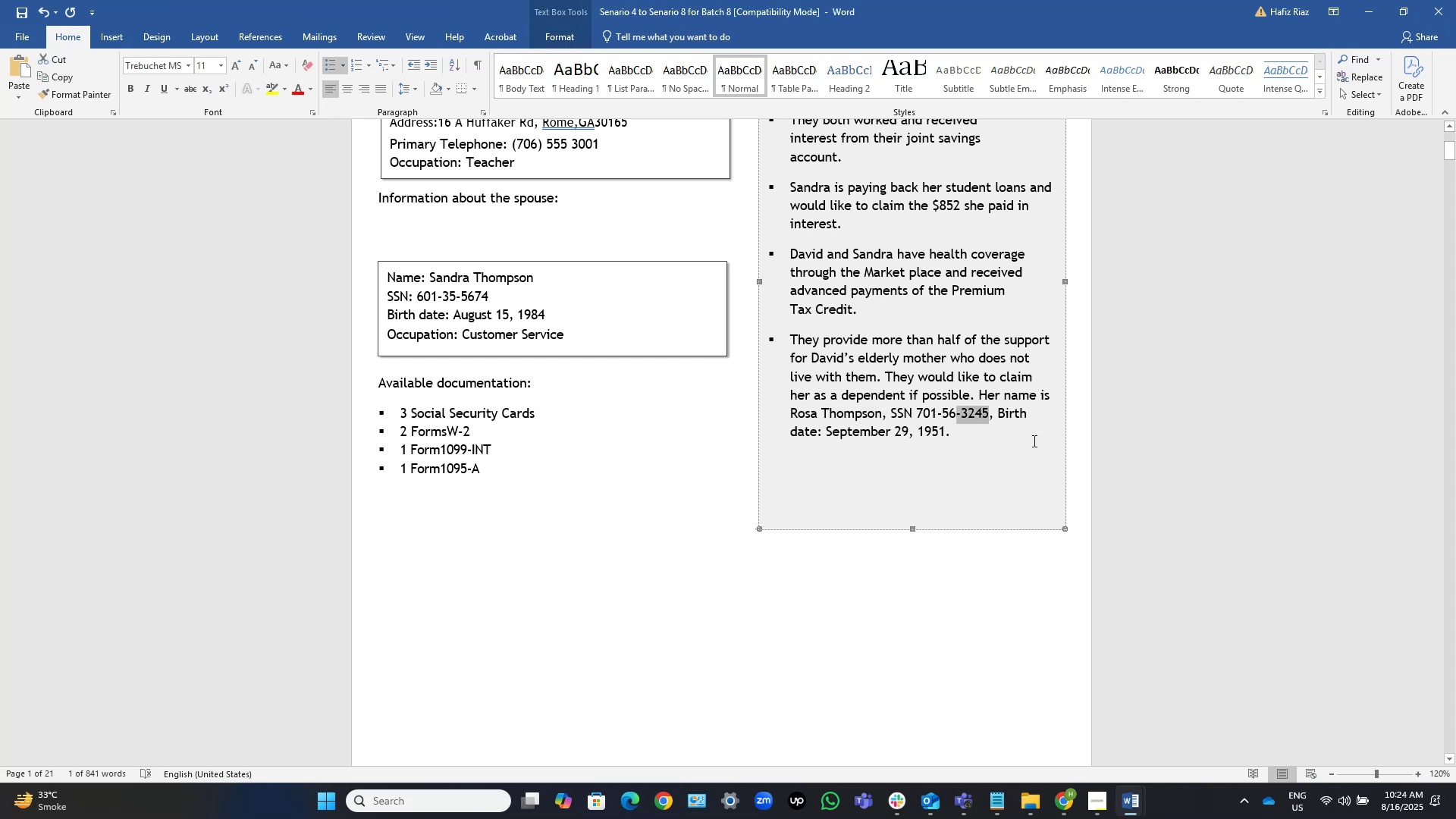 
key(Control+Shift+ArrowLeft)
 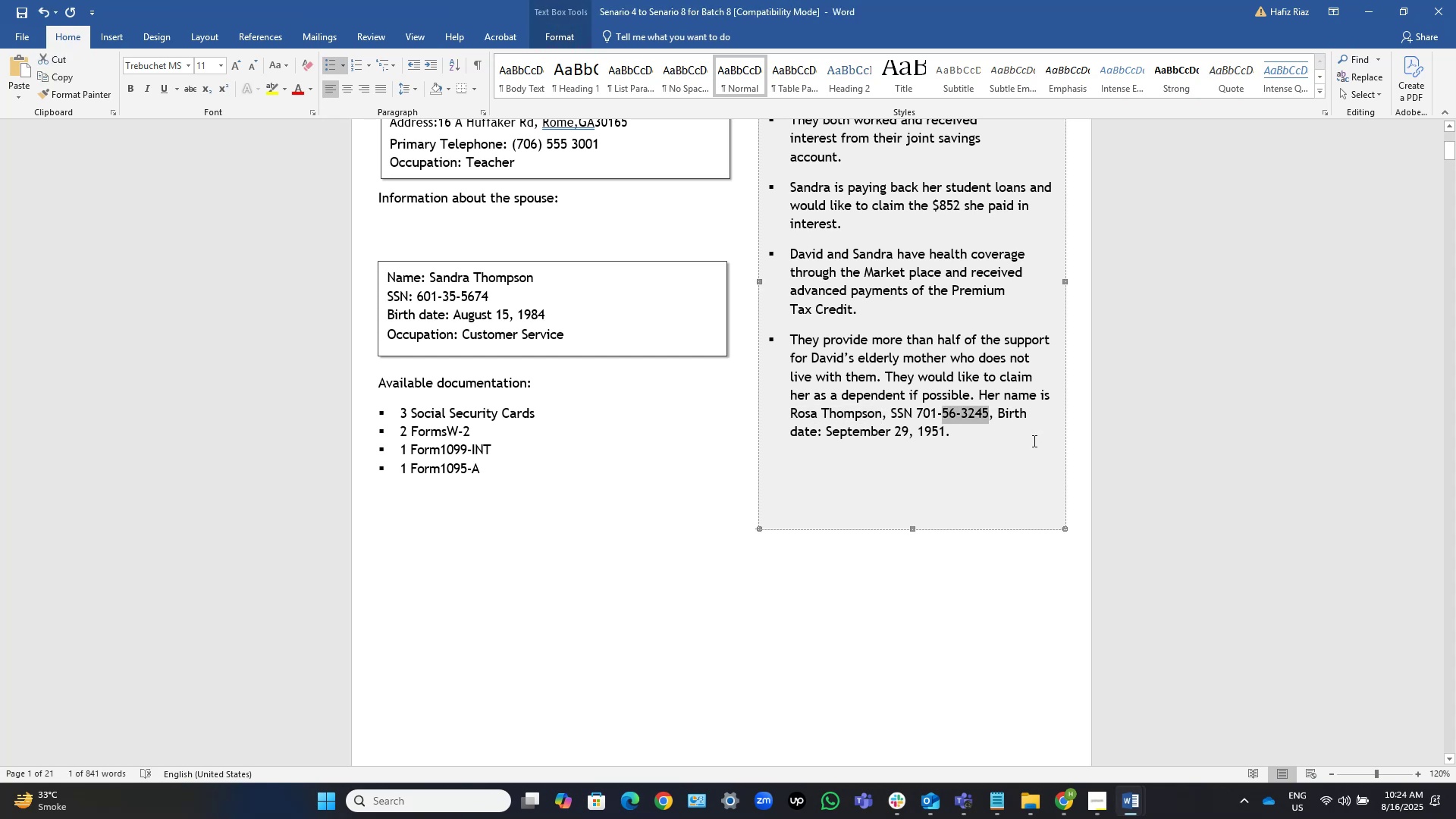 
key(Control+Shift+ArrowLeft)
 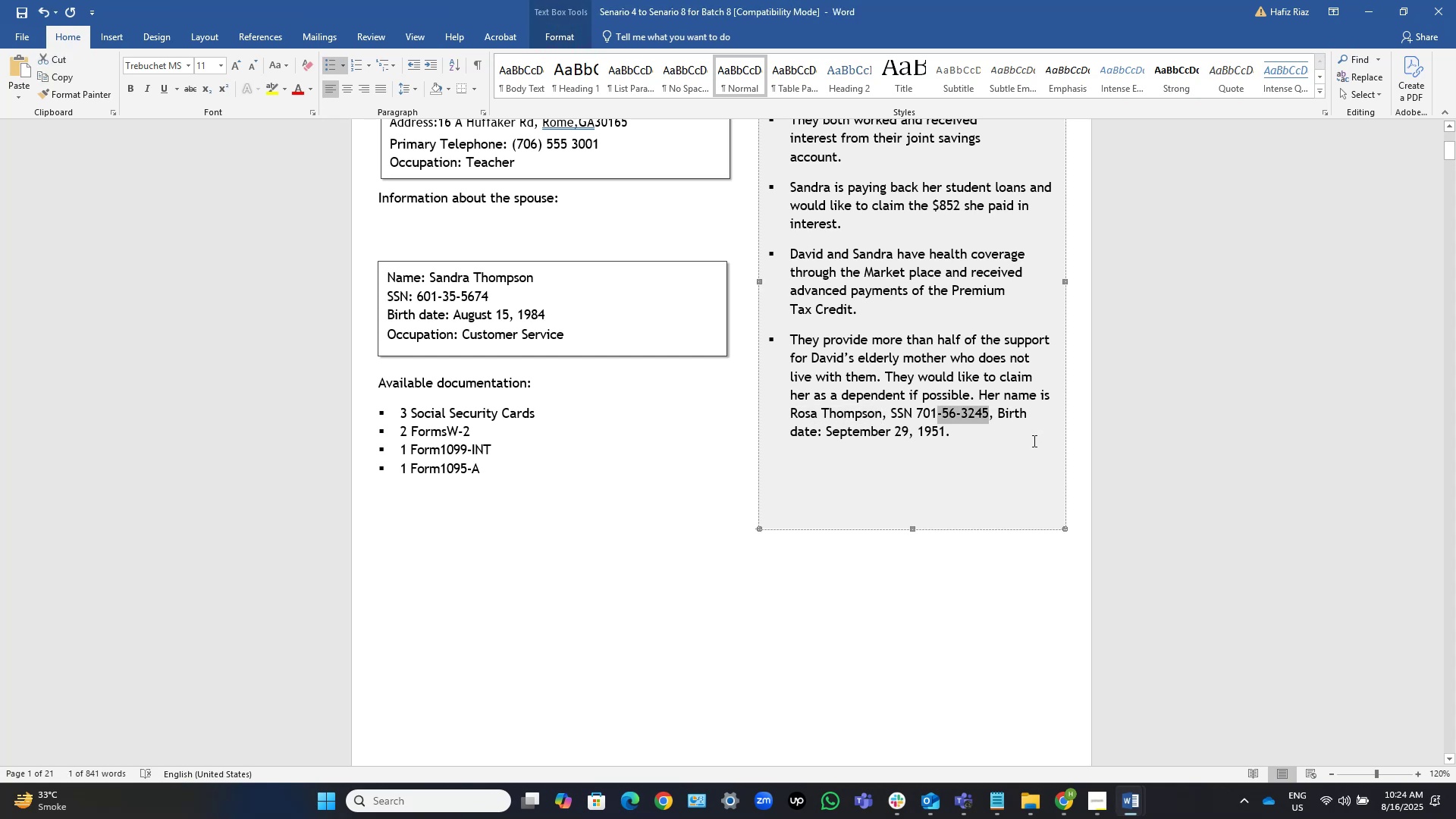 
key(Control+Shift+ArrowLeft)
 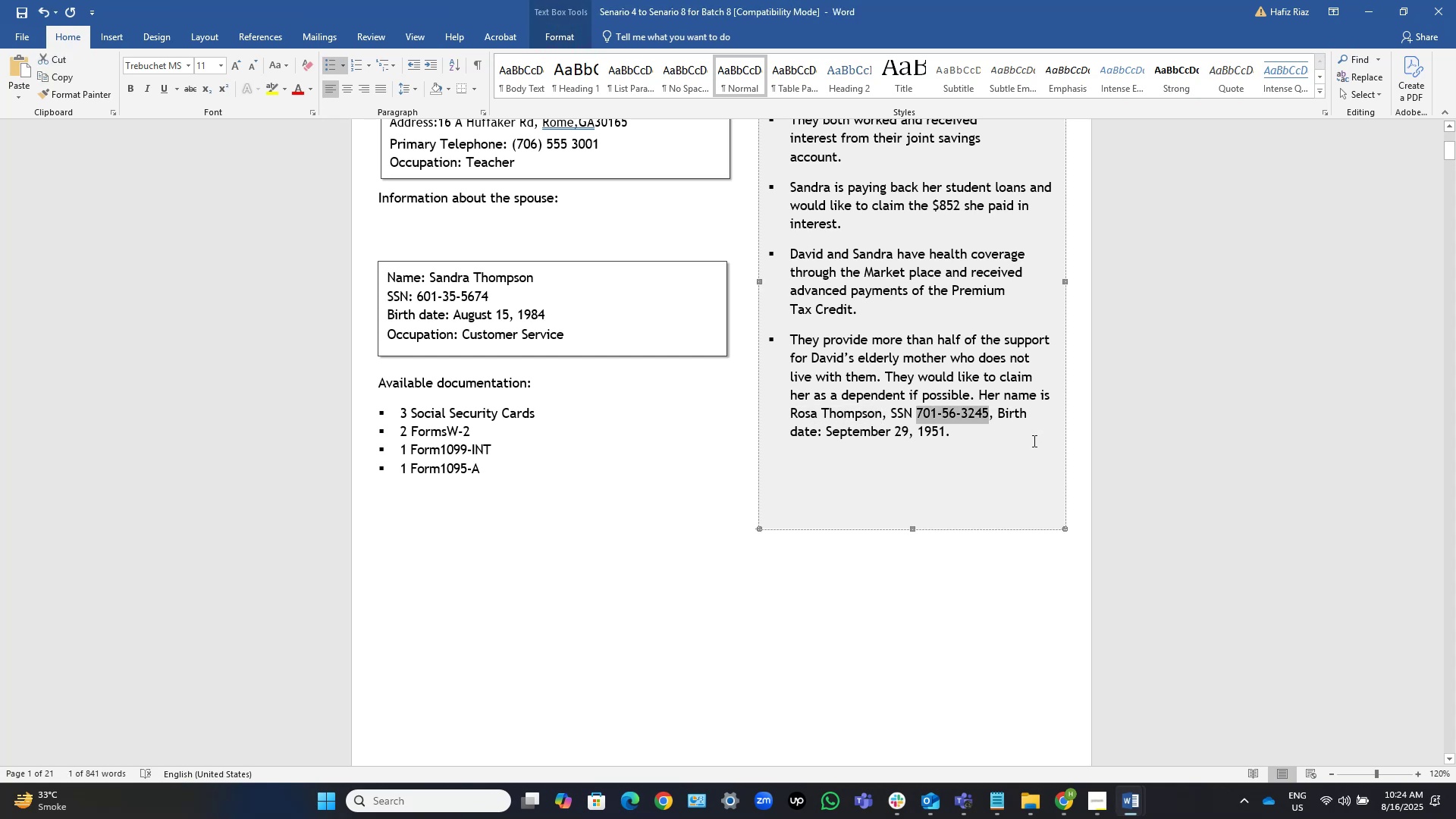 
key(Shift+ArrowRight)
 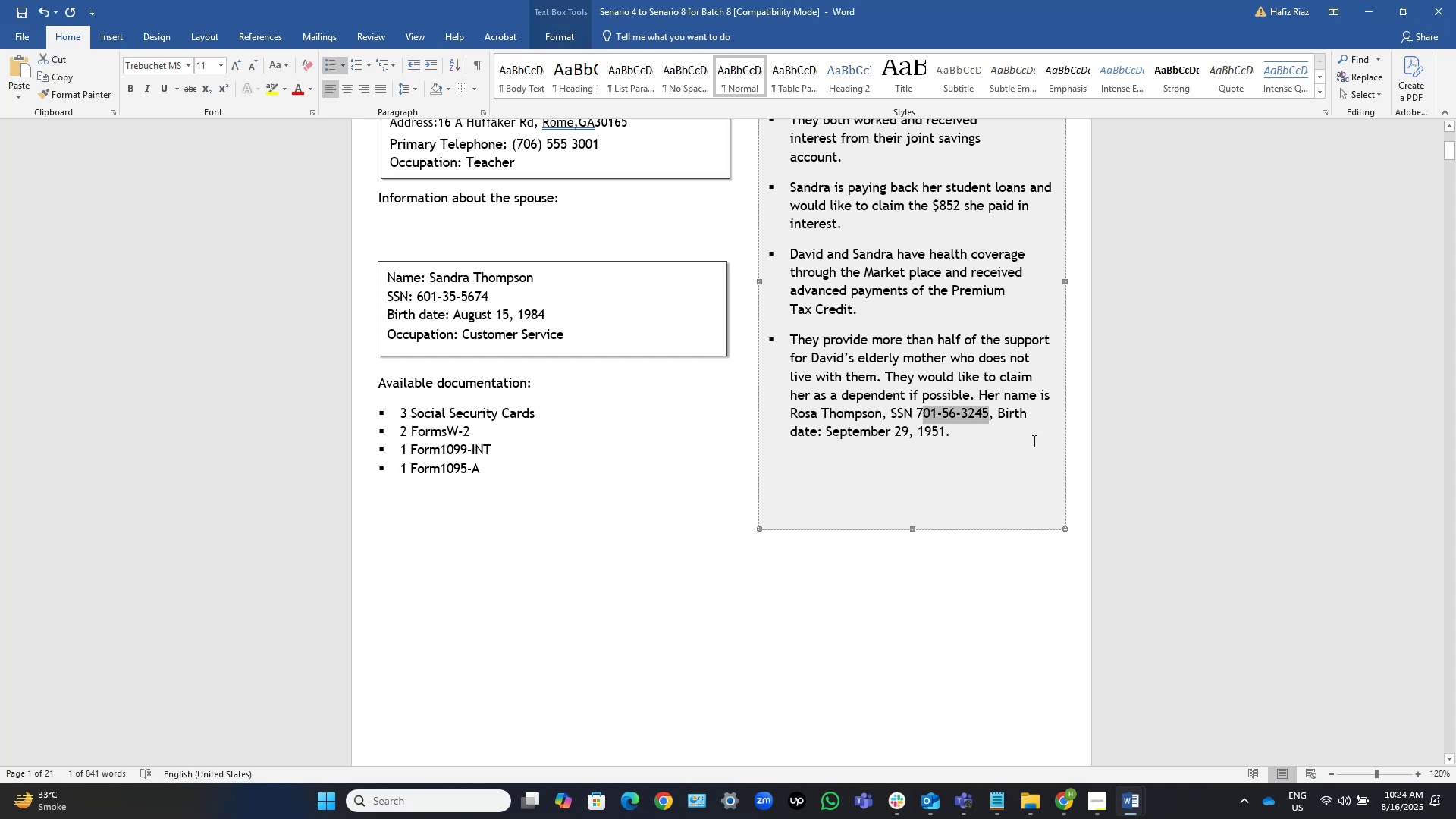 
key(Shift+ArrowLeft)
 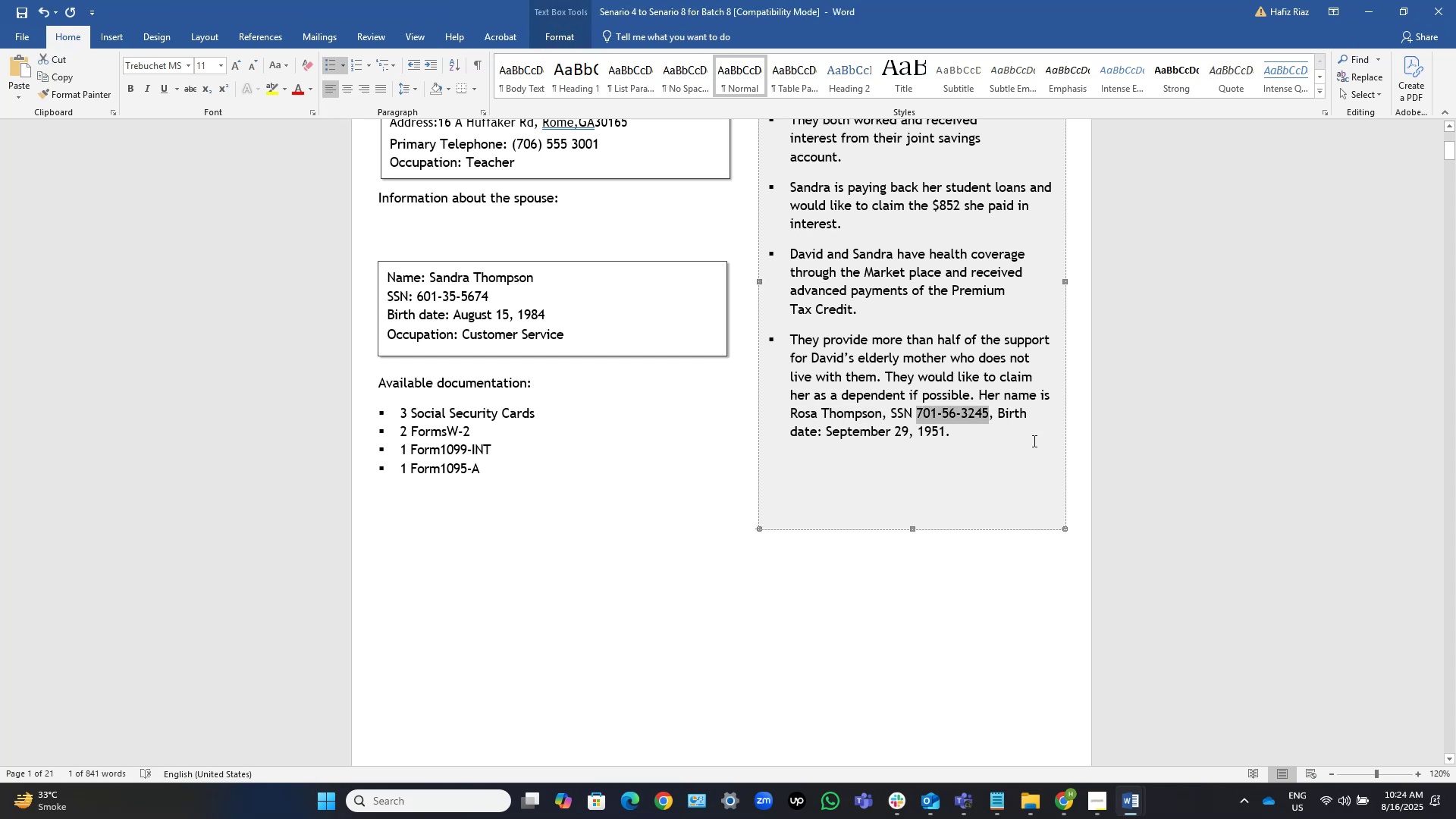 
key(Control+C)
 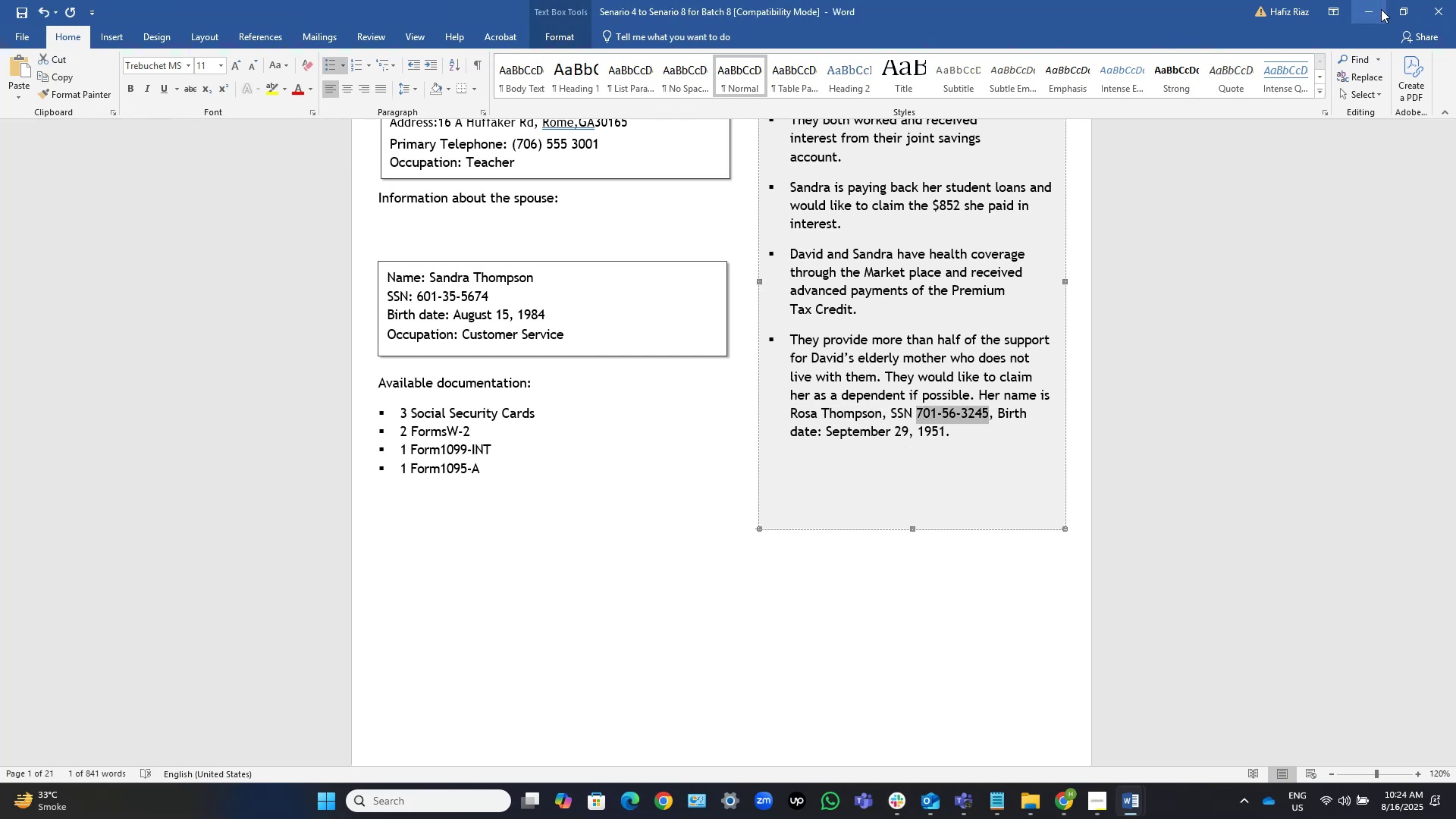 
left_click([1381, 9])
 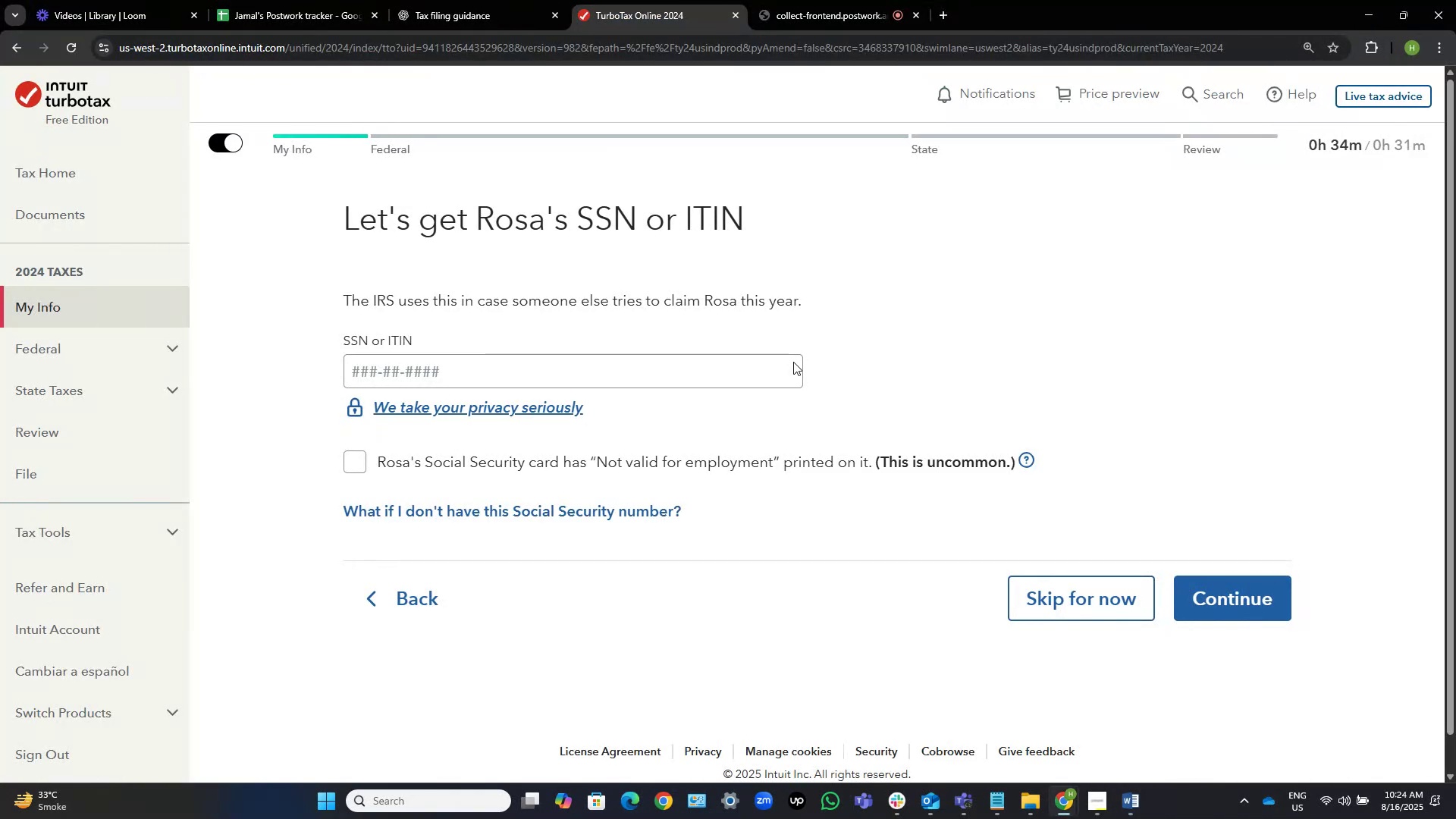 
left_click([750, 365])
 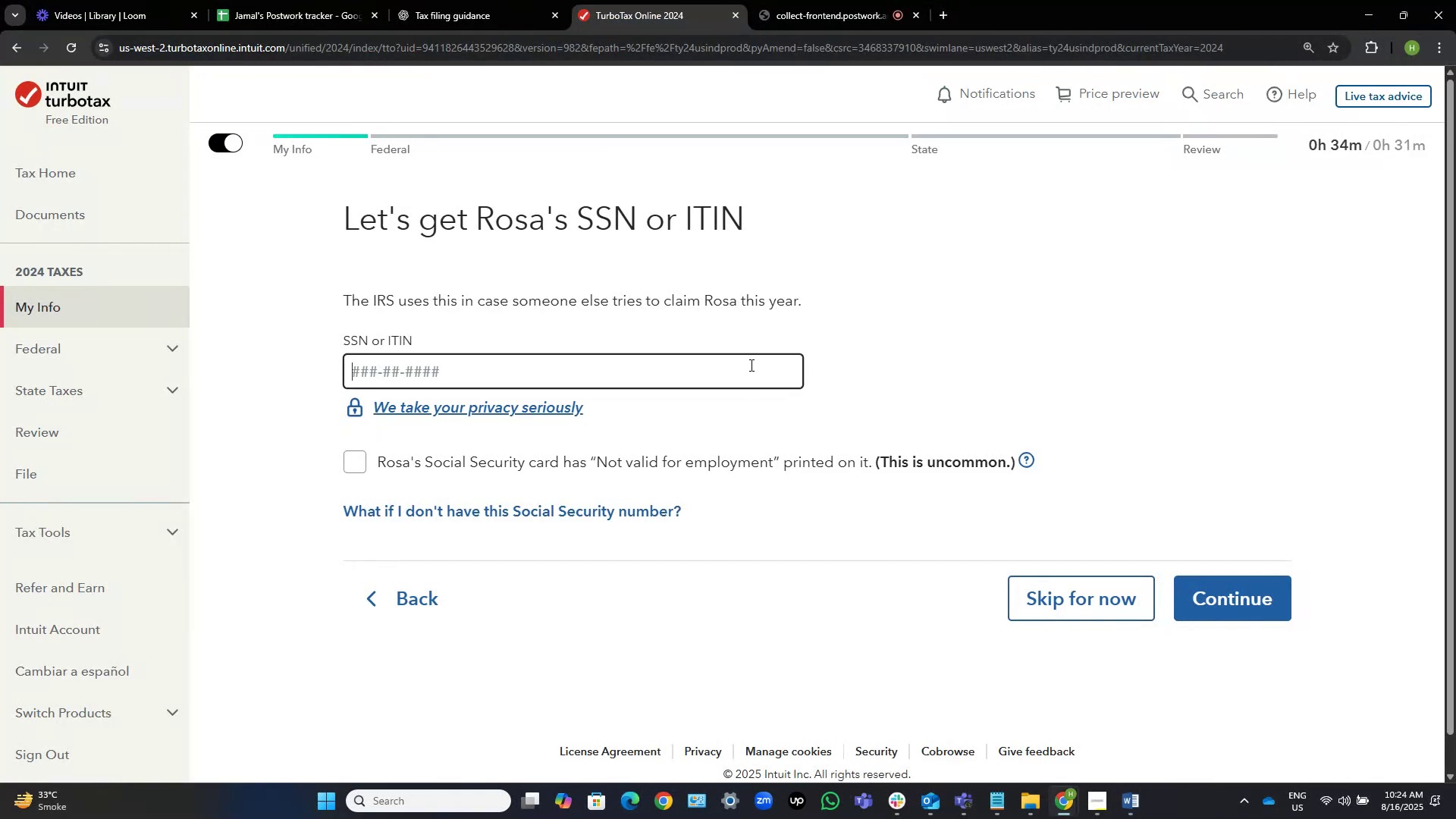 
key(Control+ControlLeft)
 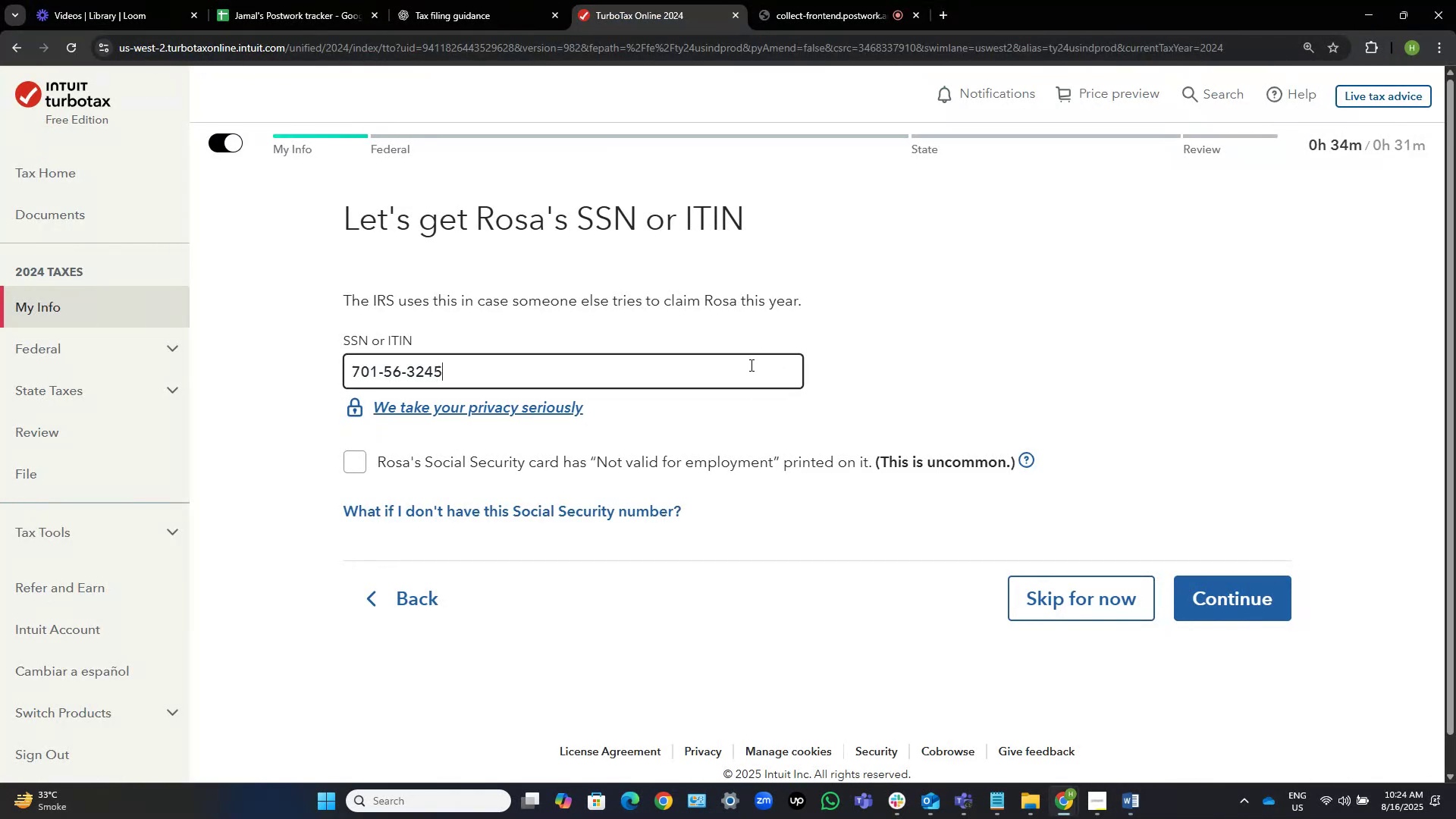 
key(Control+V)
 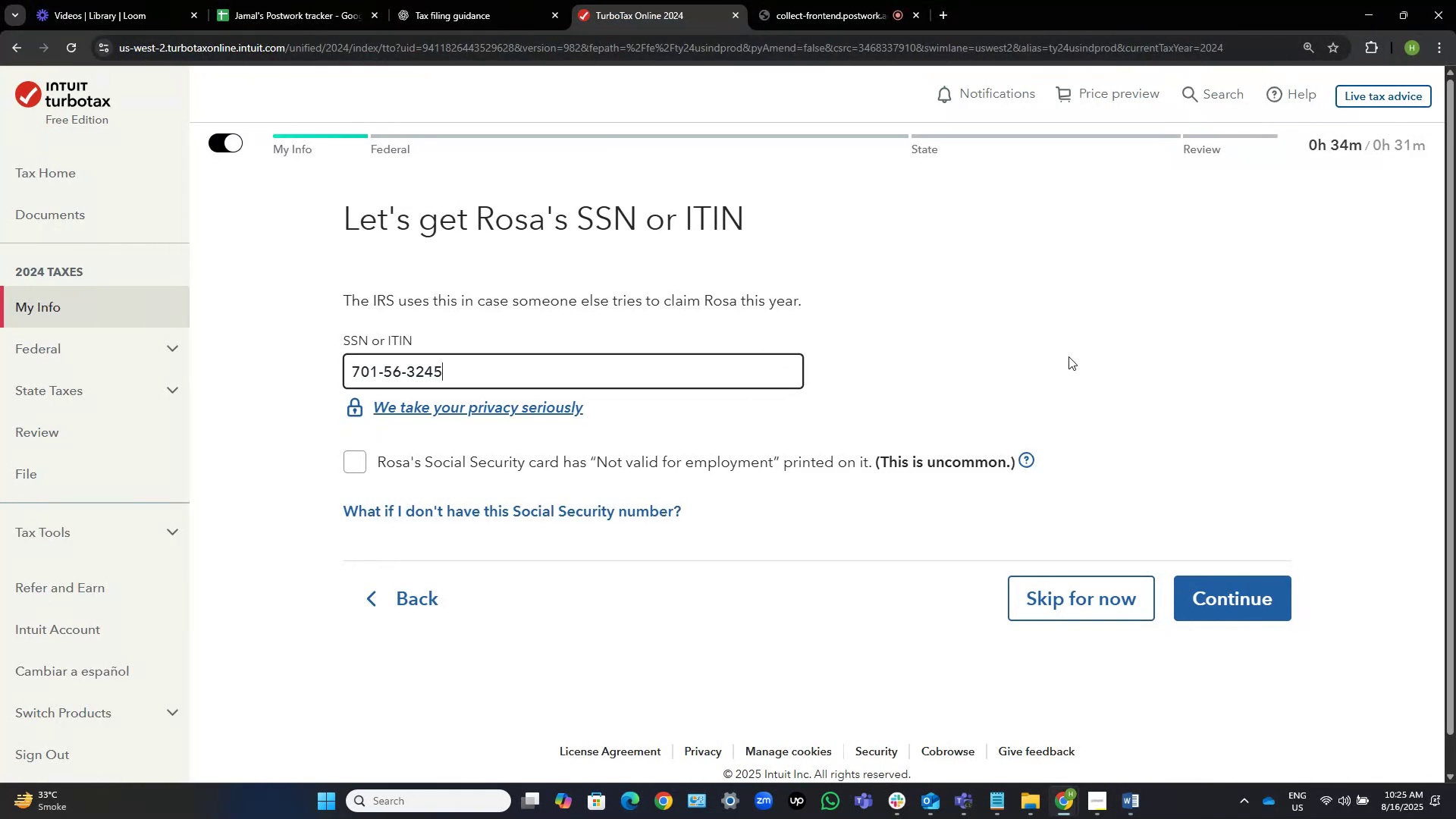 
left_click([1068, 356])
 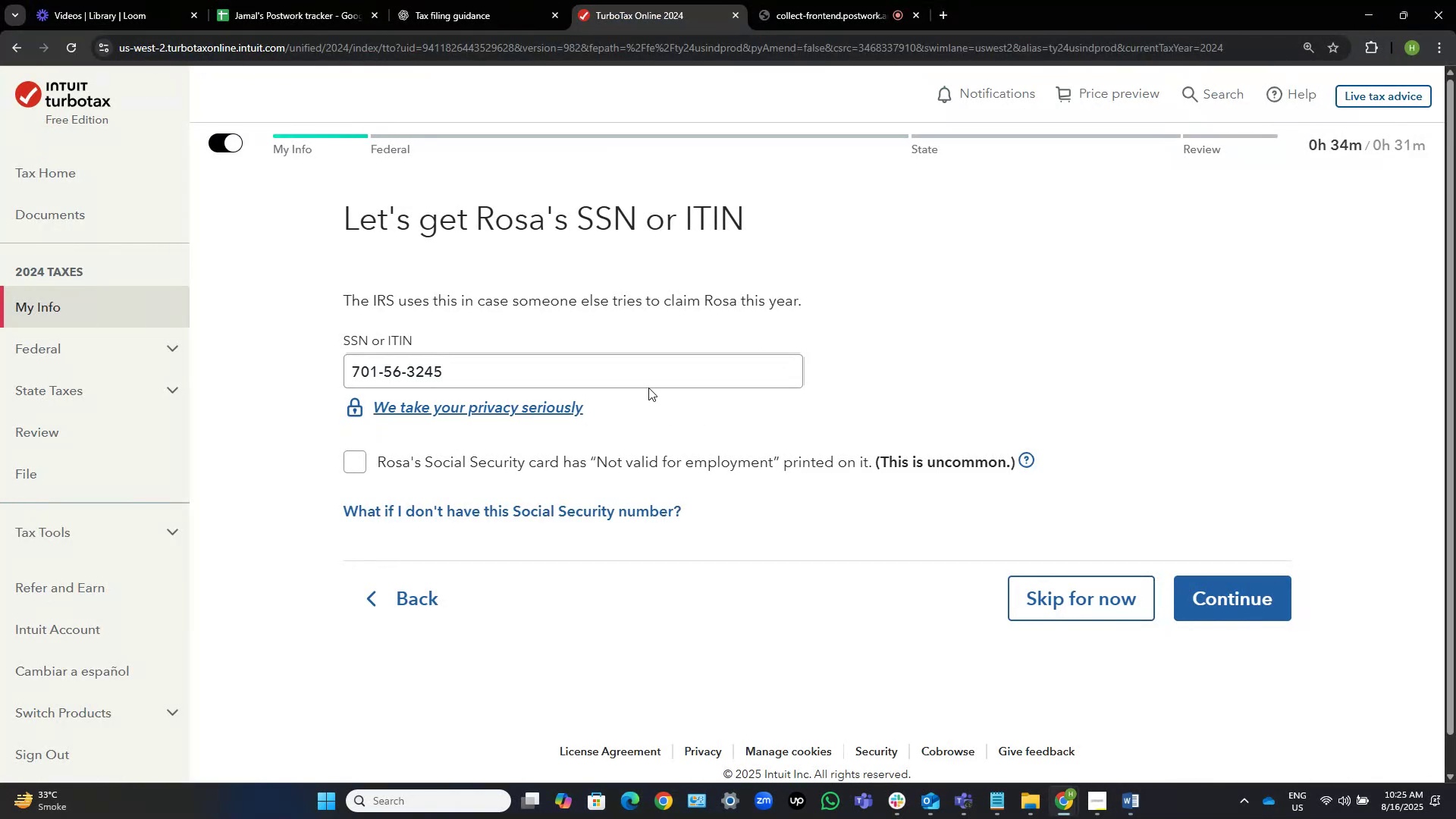 
left_click([654, 382])
 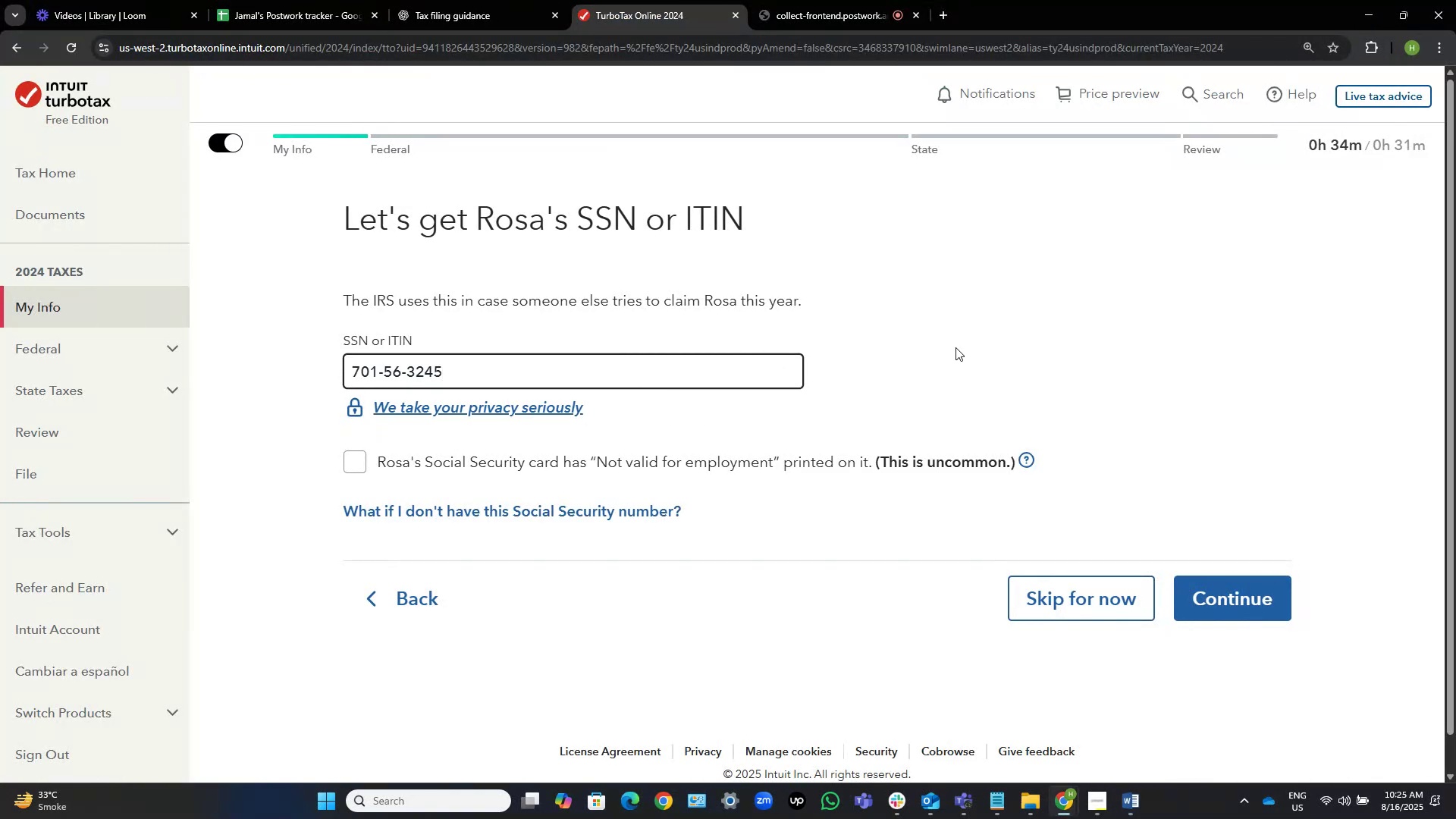 
left_click([961, 347])
 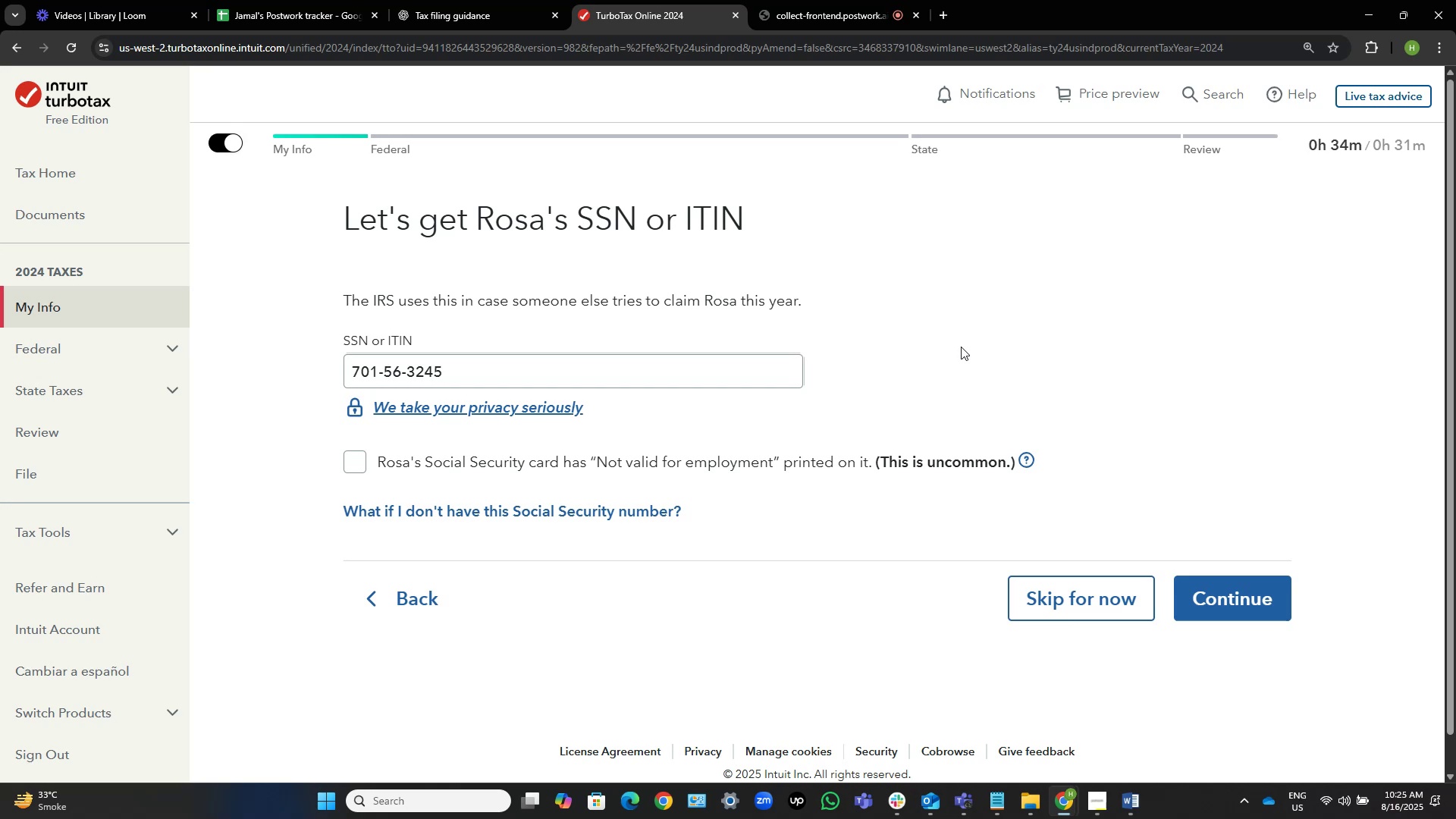 
wait(10.85)
 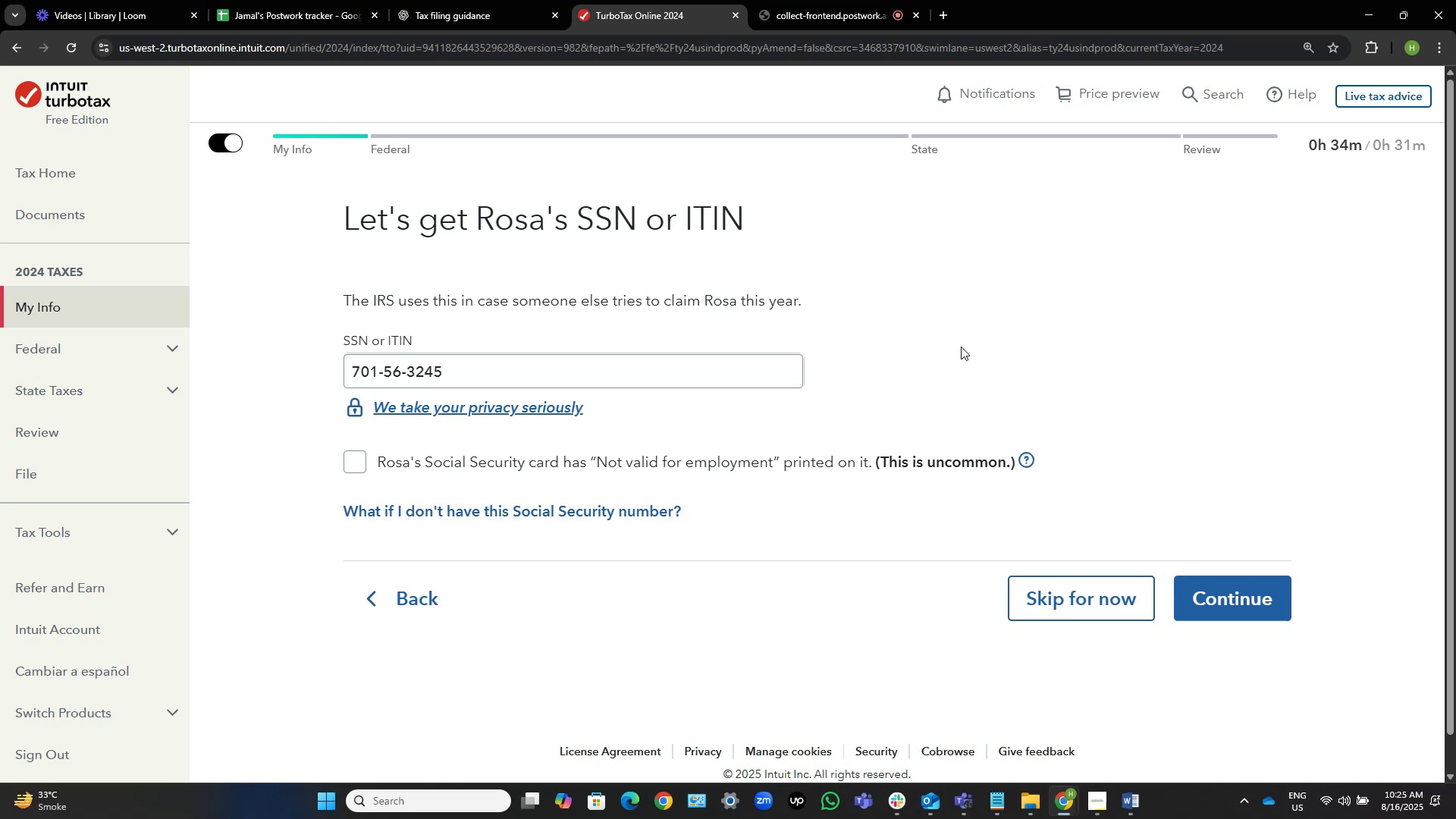 
left_click([1229, 592])
 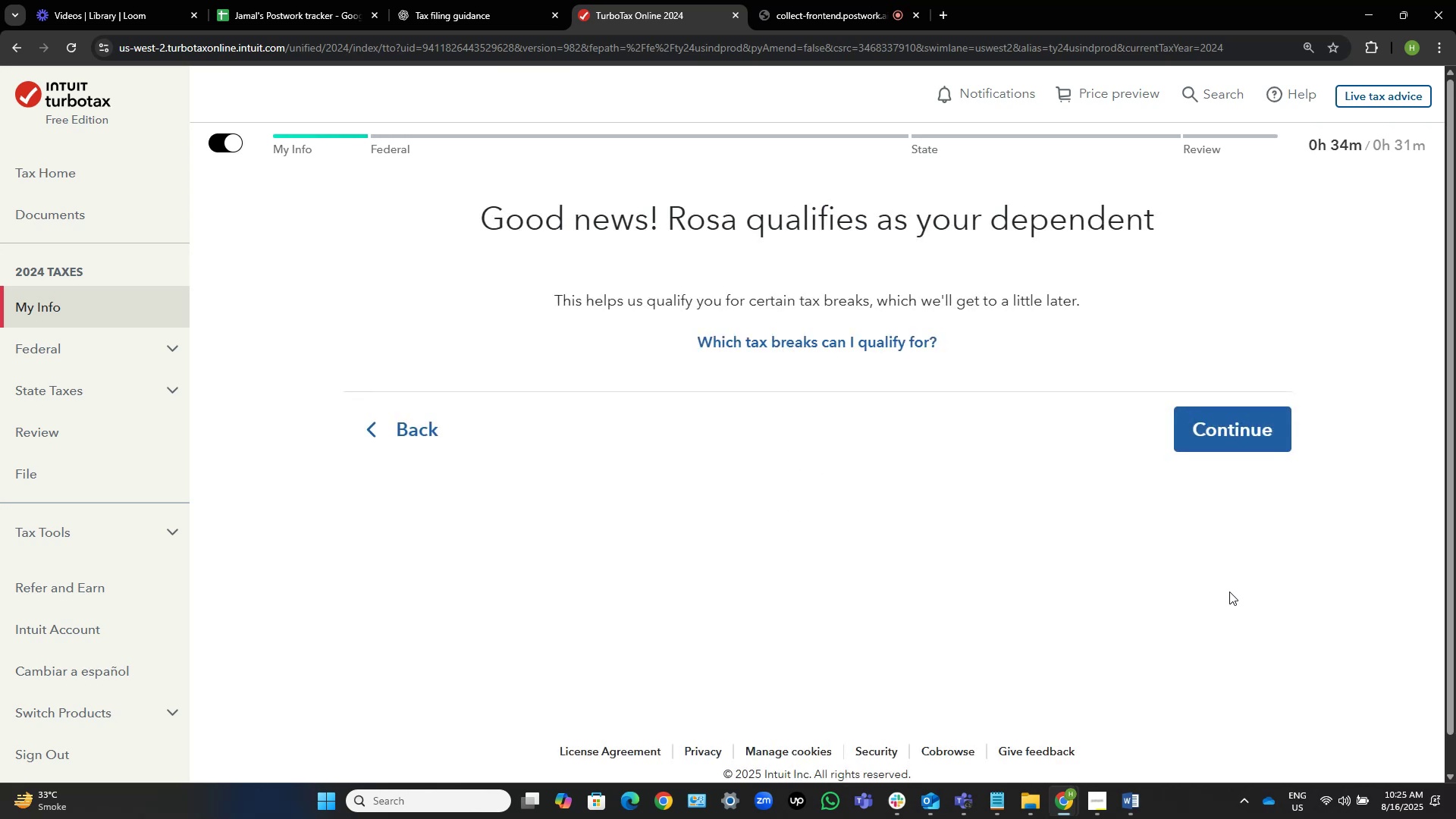 
wait(11.0)
 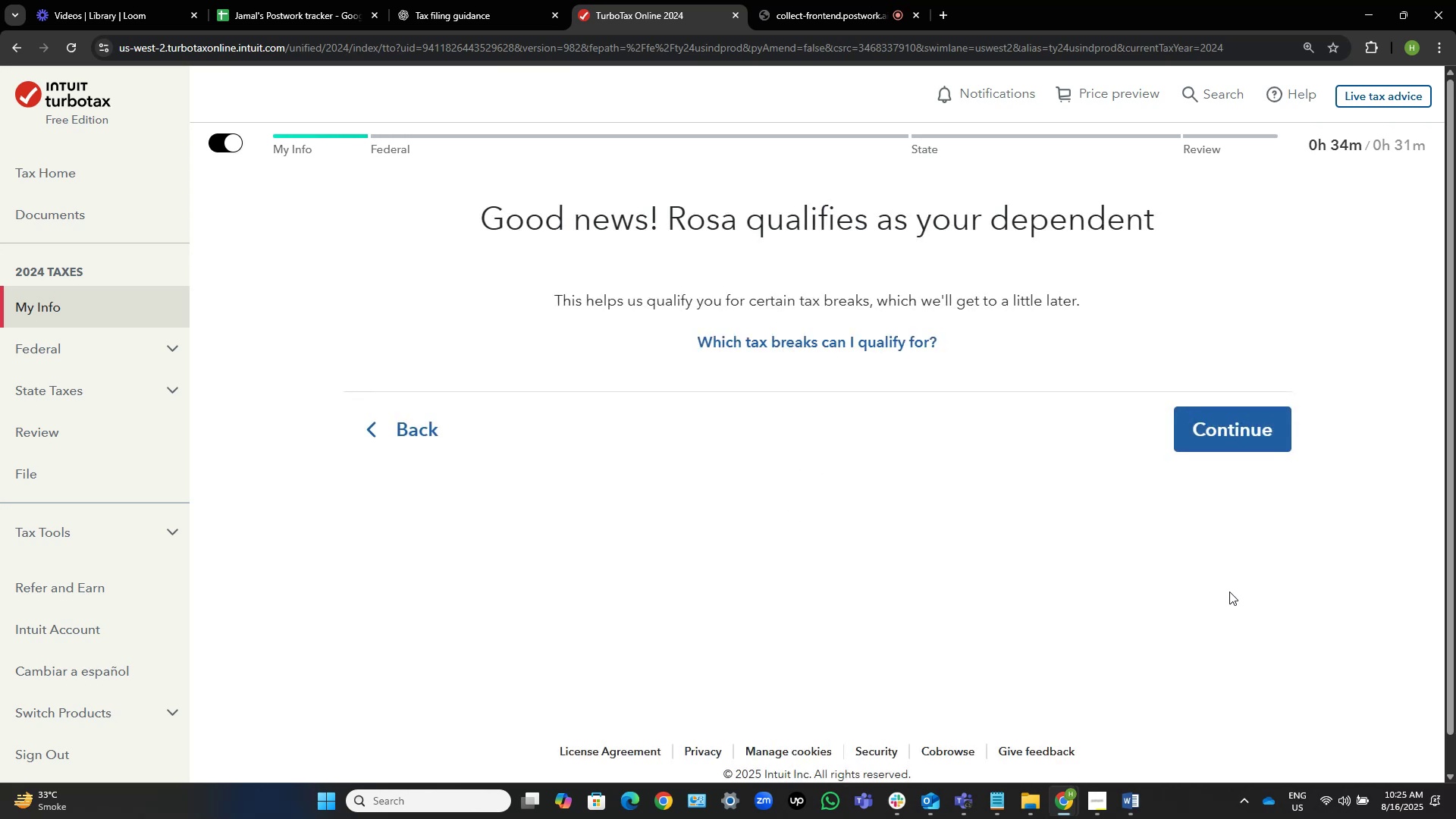 
left_click_drag(start_coordinate=[1169, 233], to_coordinate=[681, 224])
 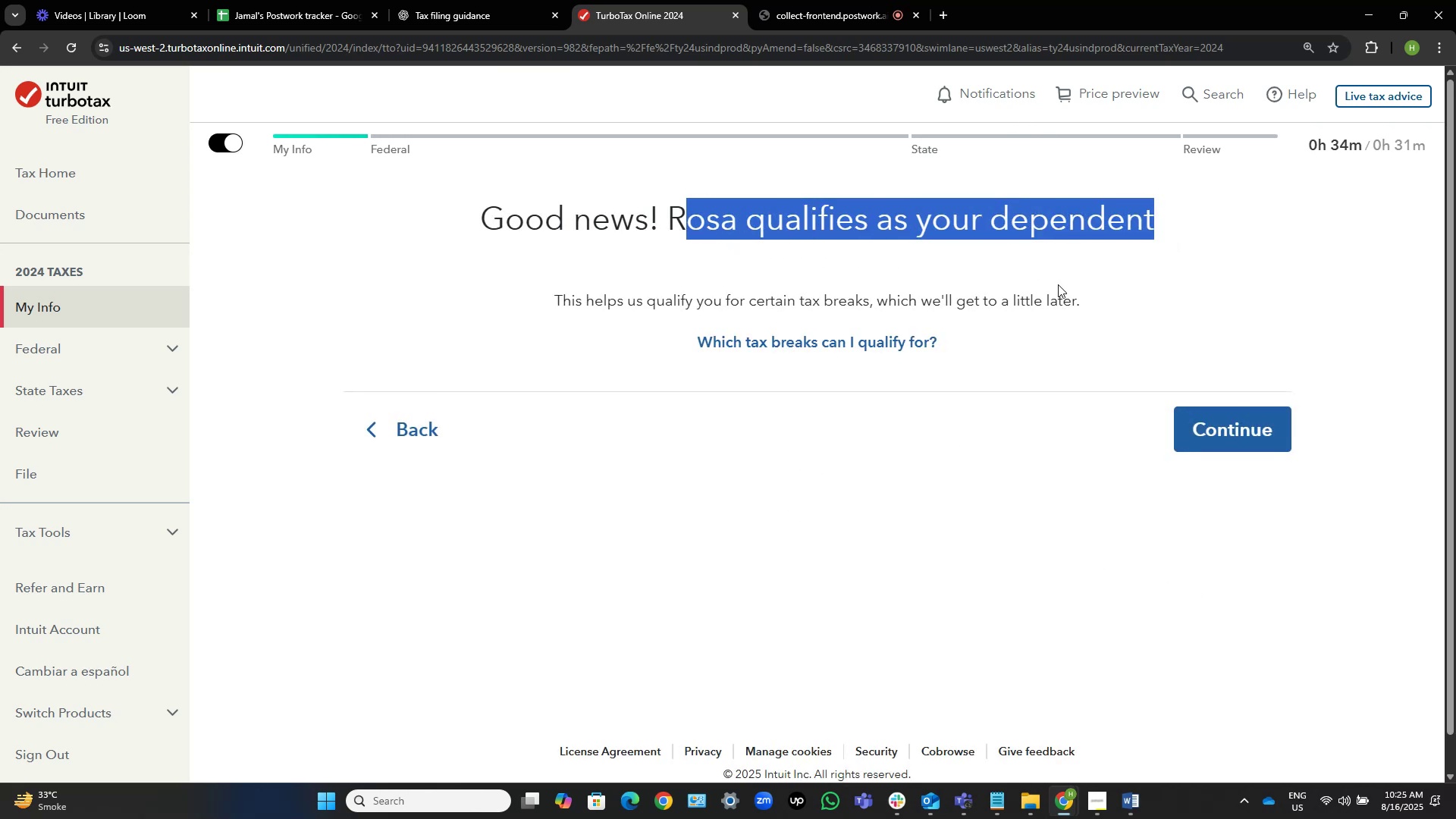 
left_click([1063, 284])
 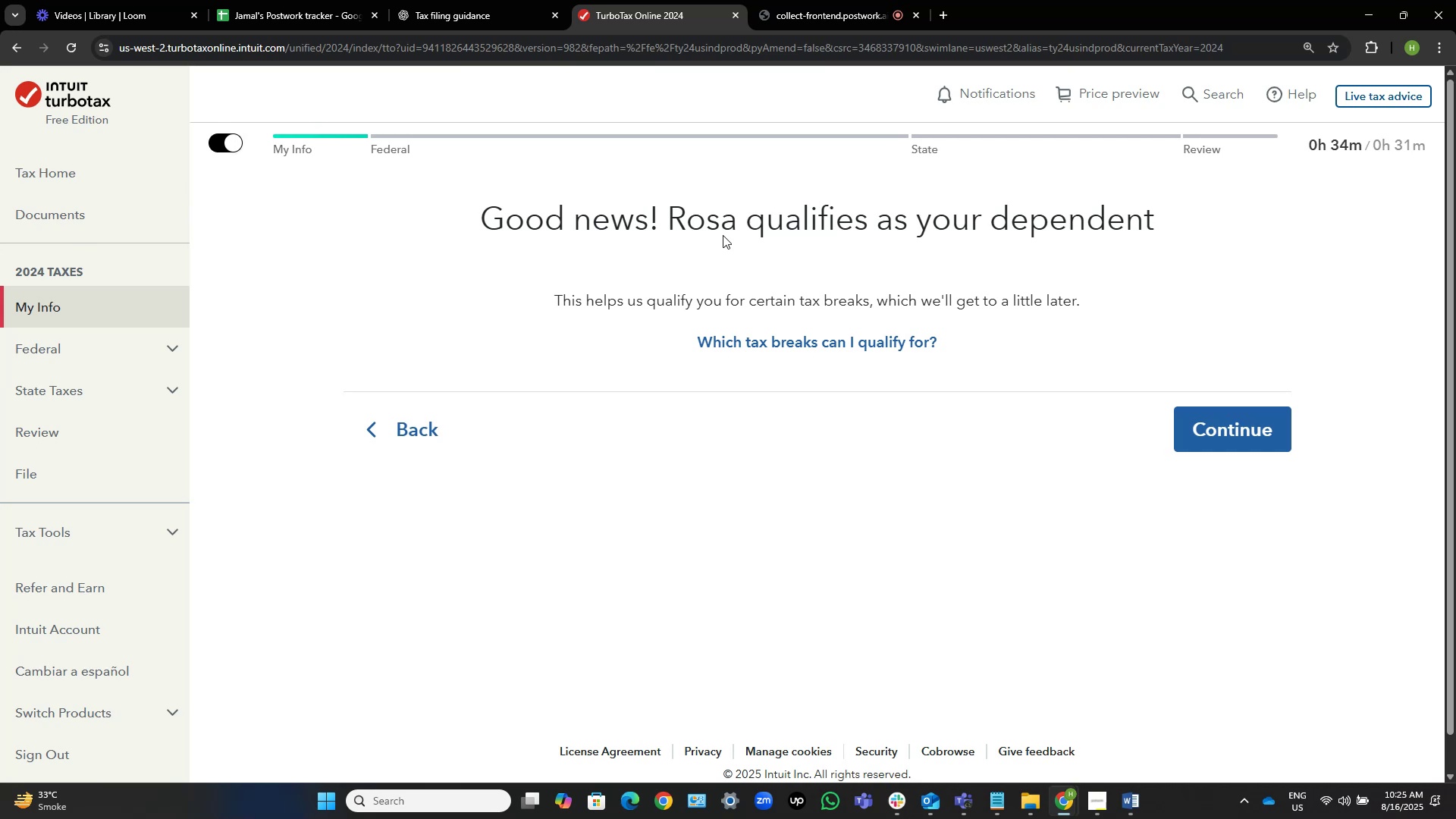 
left_click_drag(start_coordinate=[676, 209], to_coordinate=[760, 221])
 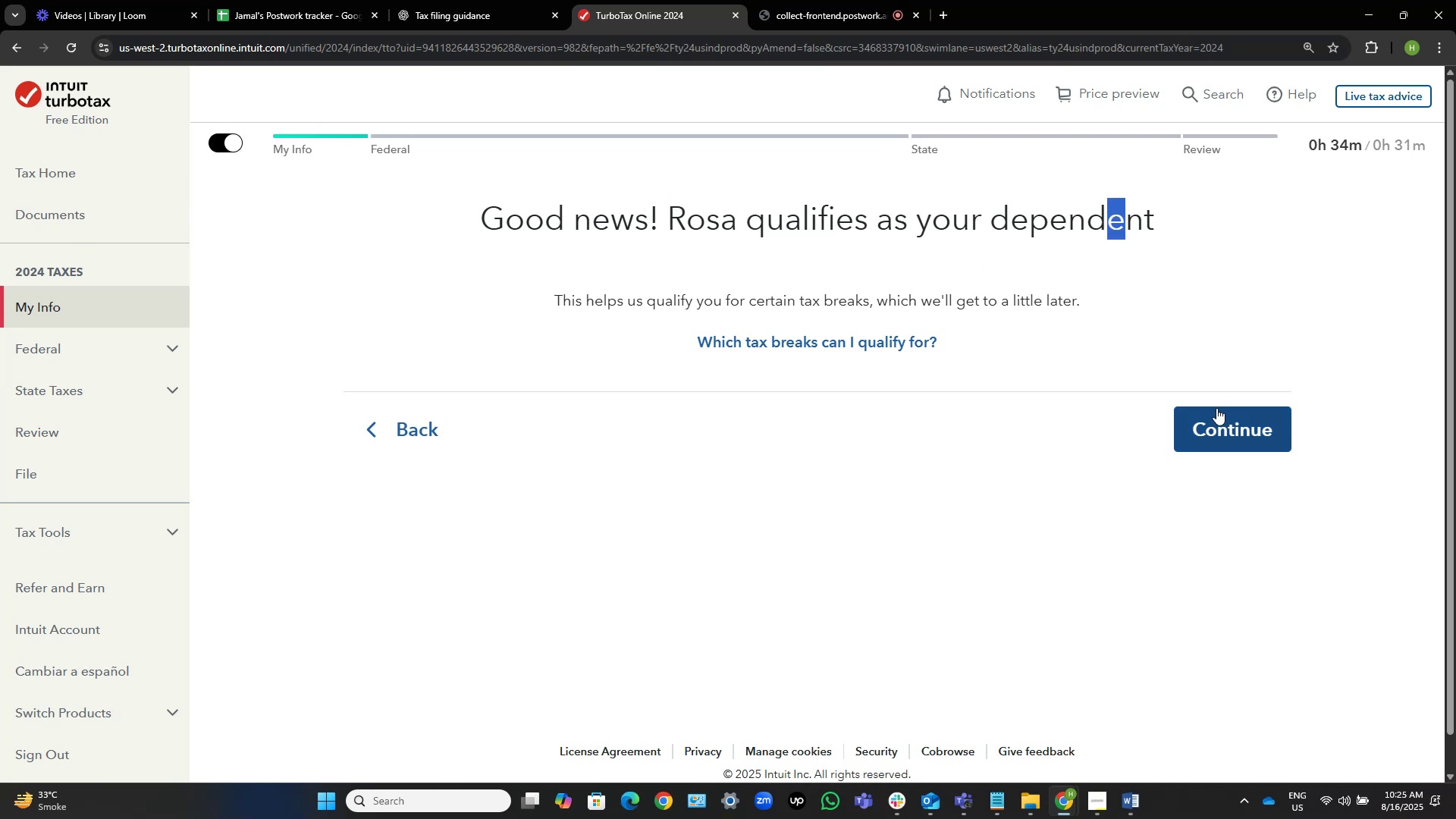 
left_click([1234, 372])
 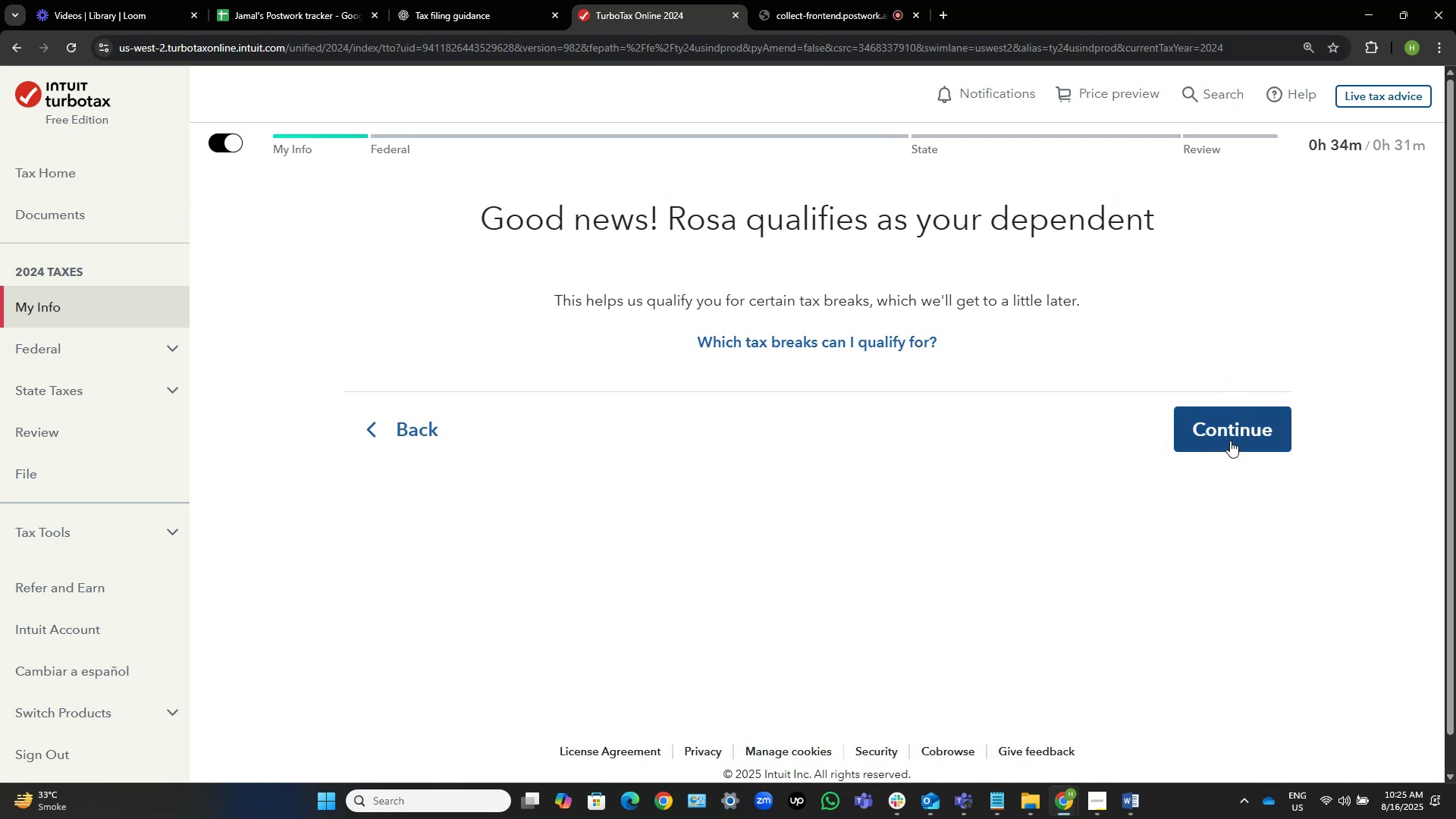 
left_click([1233, 434])
 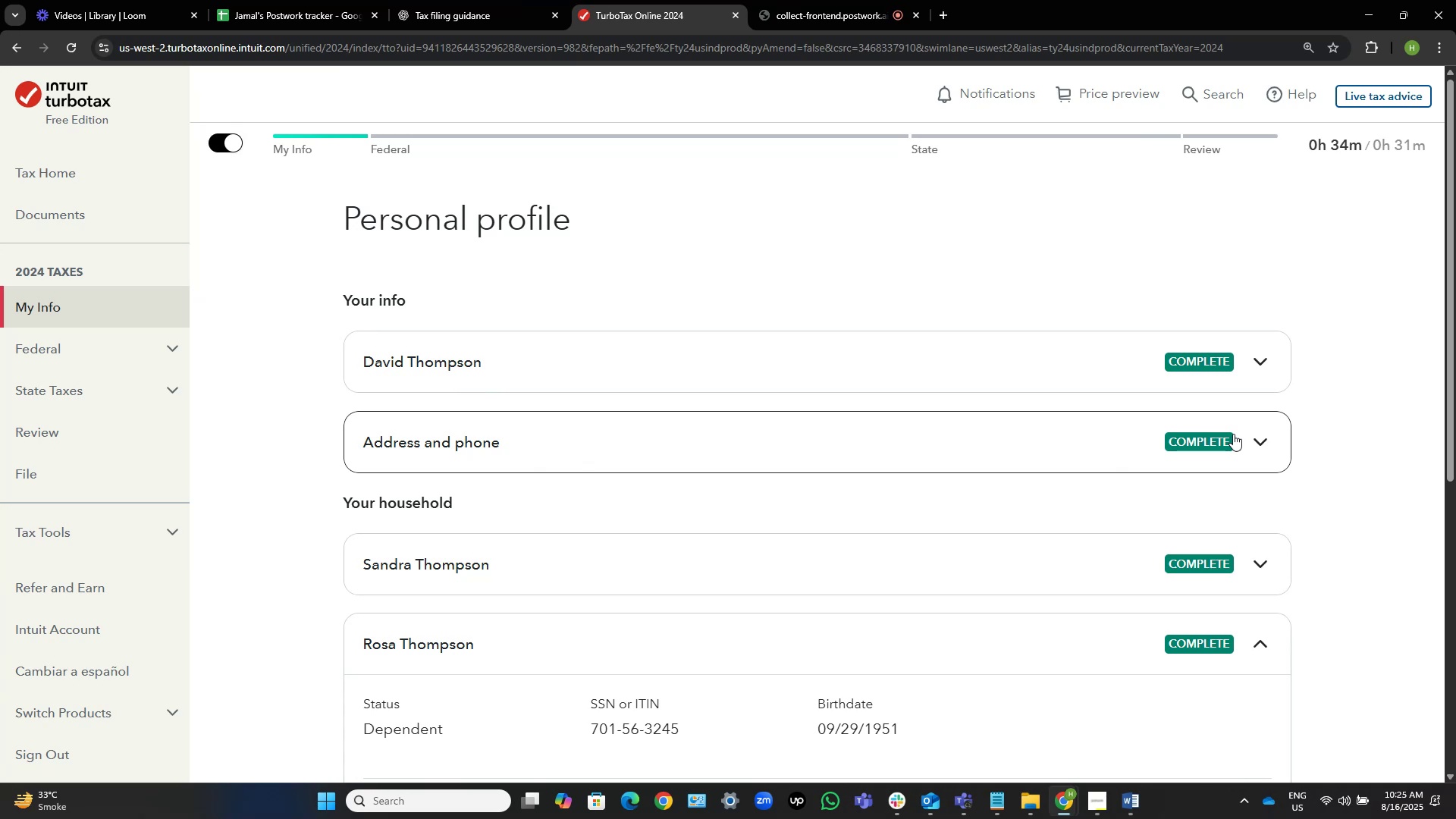 
wait(28.45)
 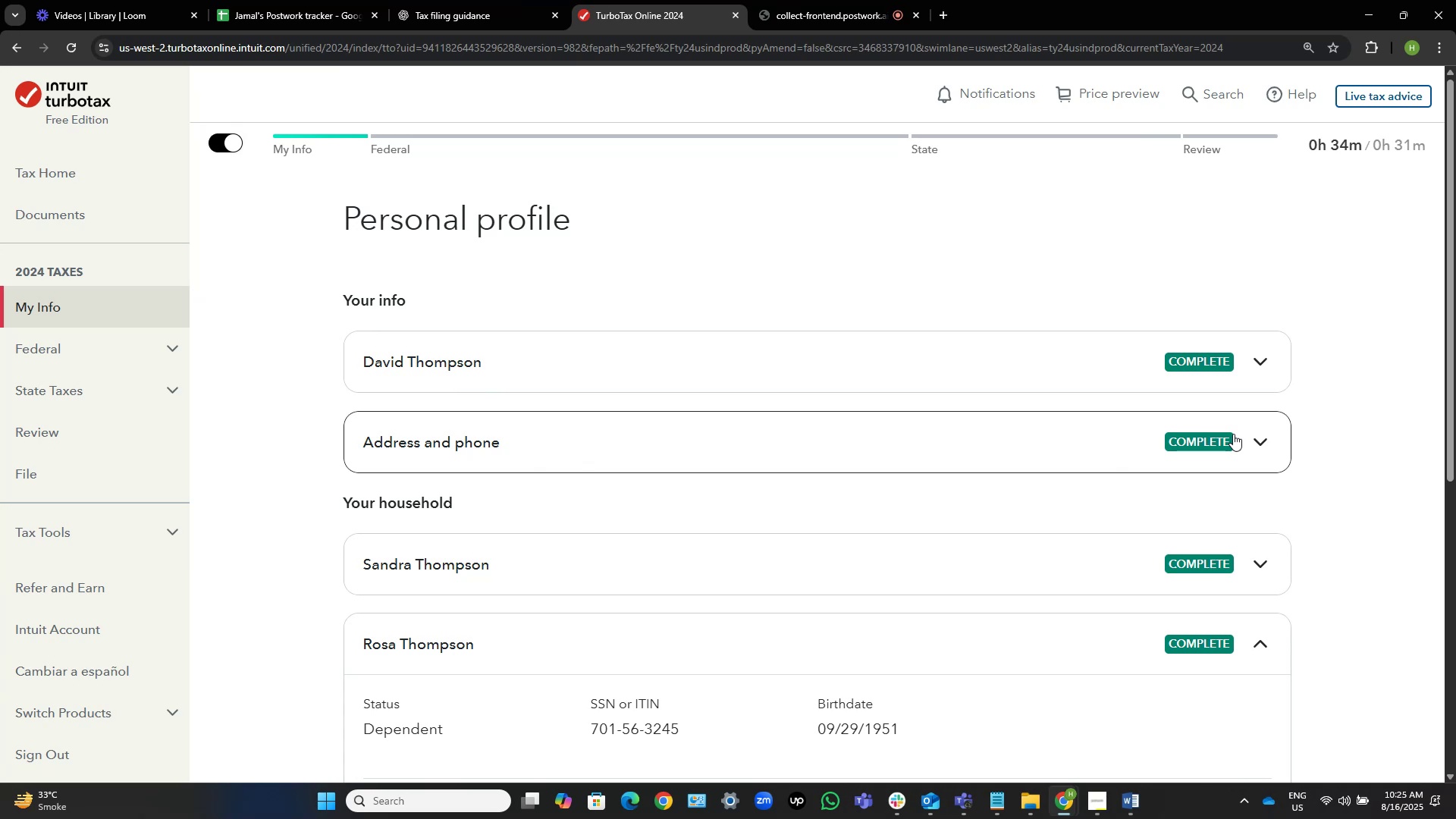 
scroll: coordinate [1129, 400], scroll_direction: down, amount: 2.0
 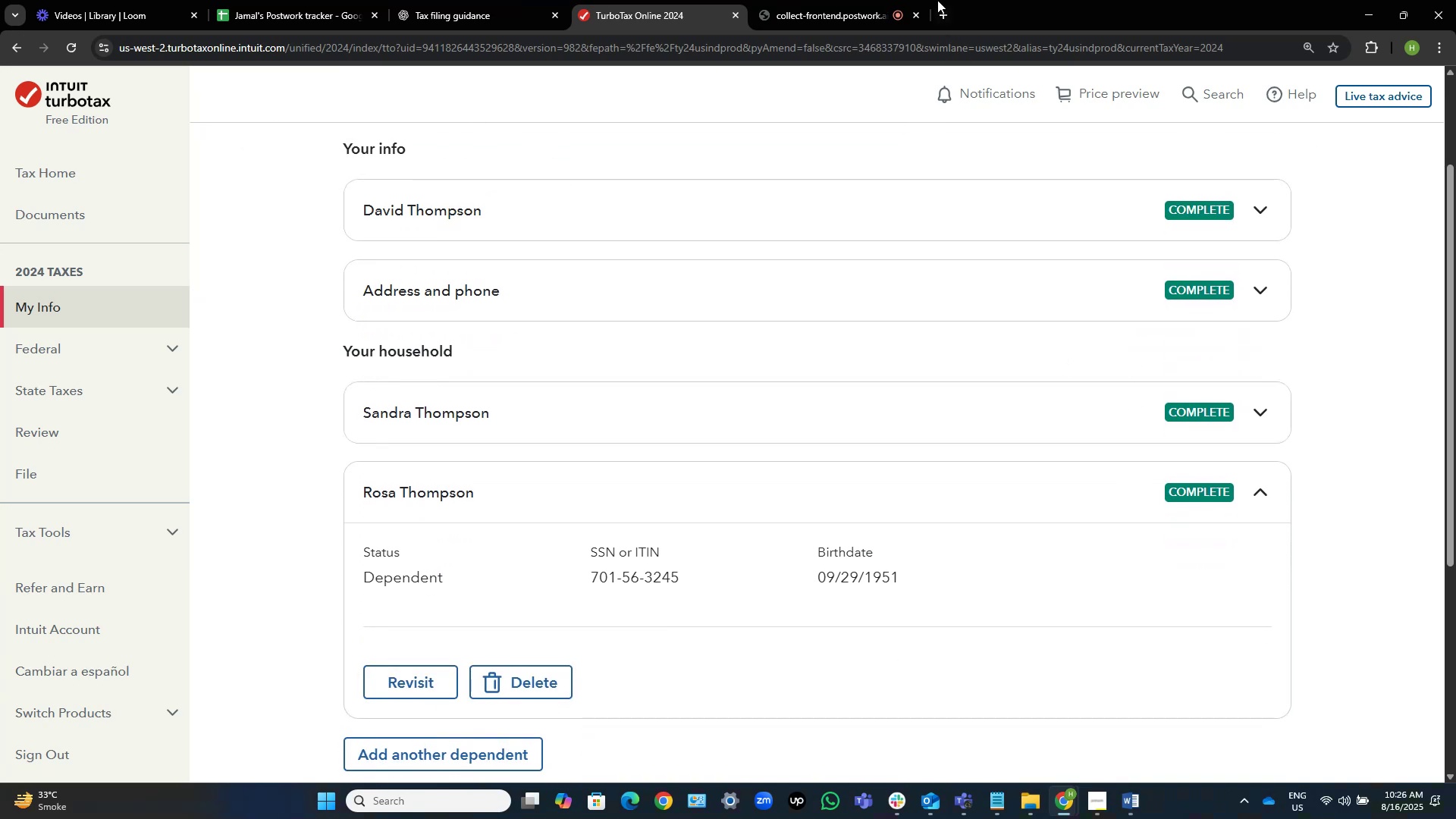 
left_click([830, 0])
 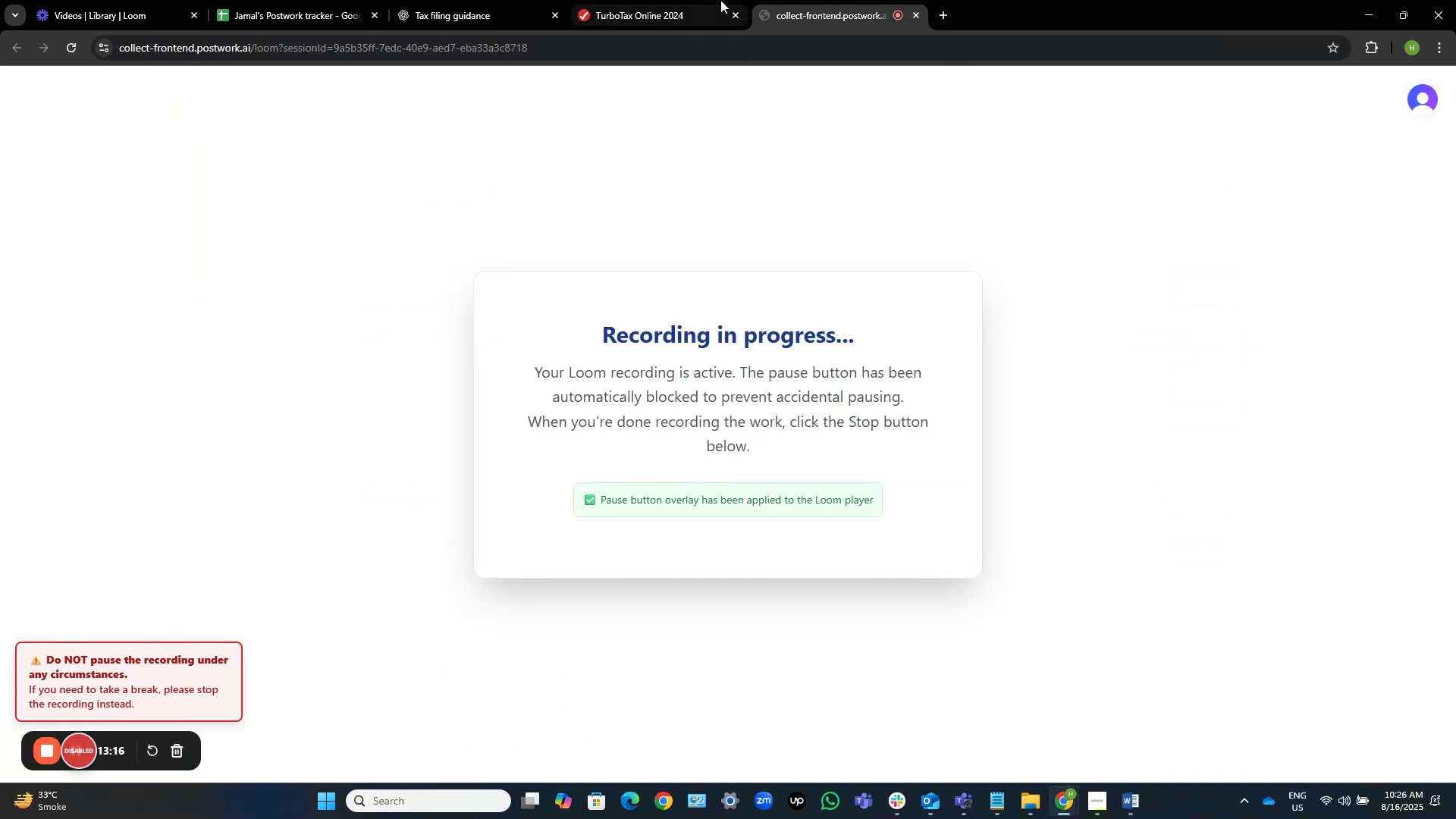 
left_click([670, 0])
 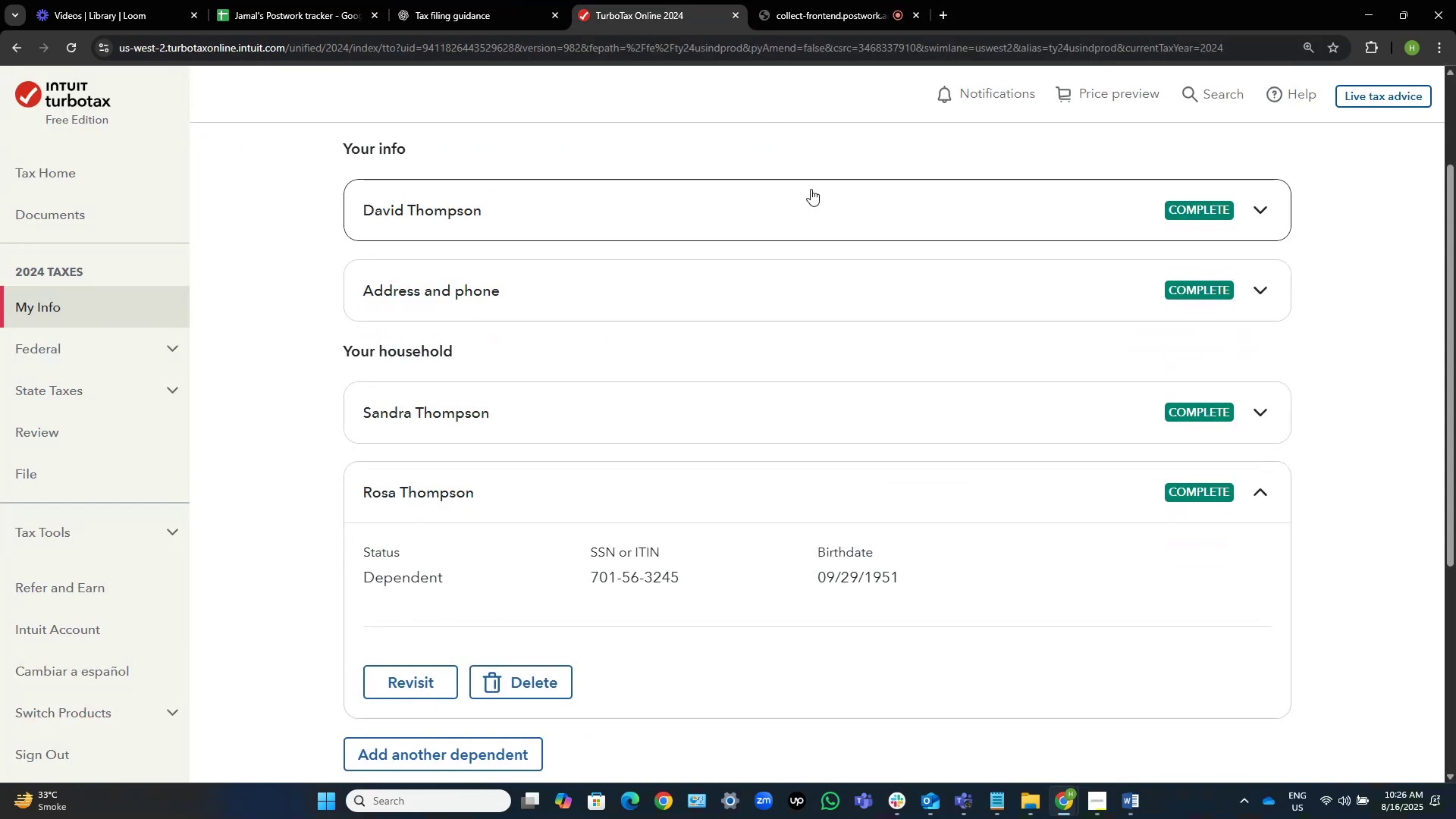 
scroll: coordinate [613, 369], scroll_direction: up, amount: 3.0
 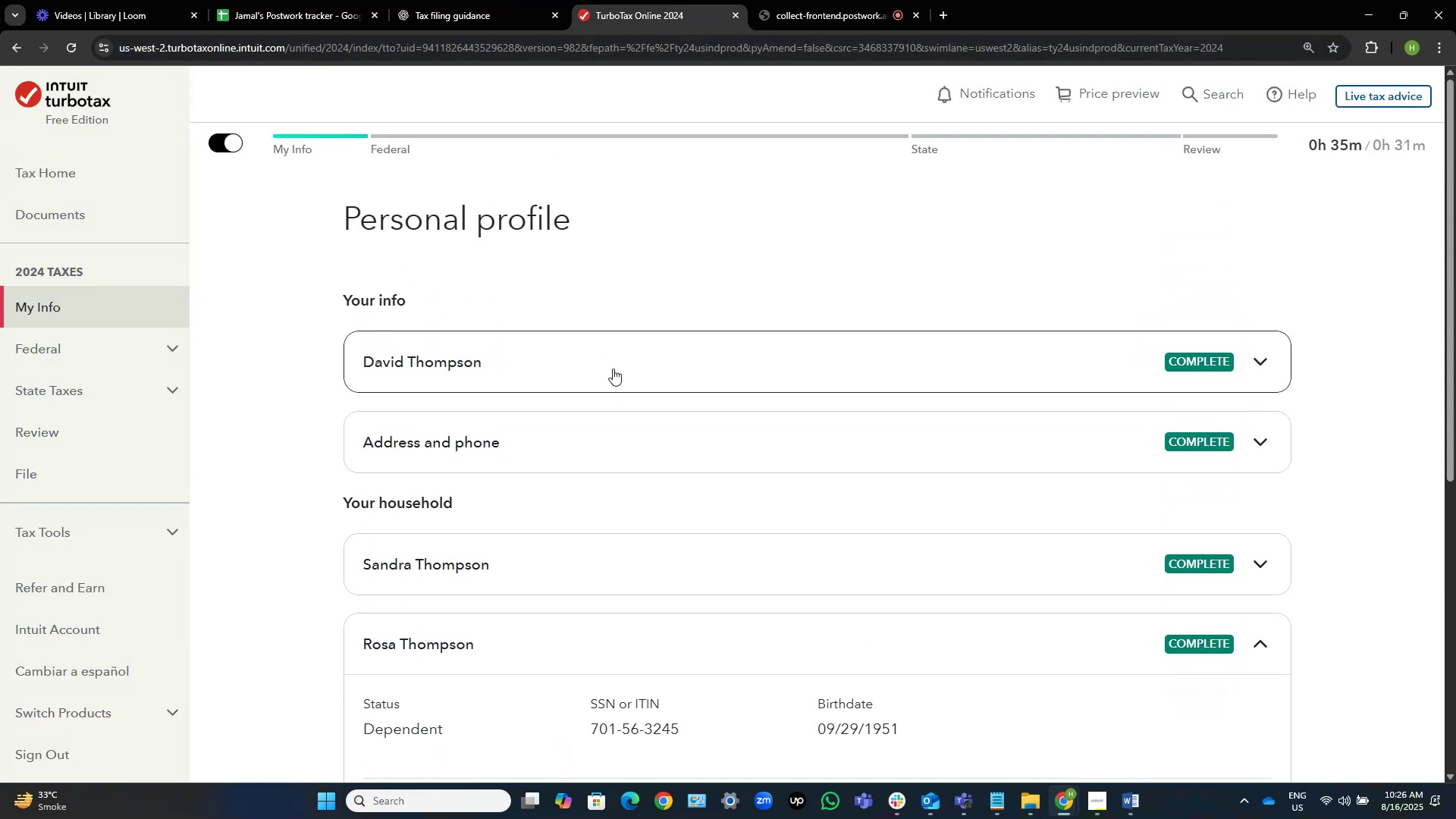 
scroll: coordinate [613, 369], scroll_direction: down, amount: 5.0
 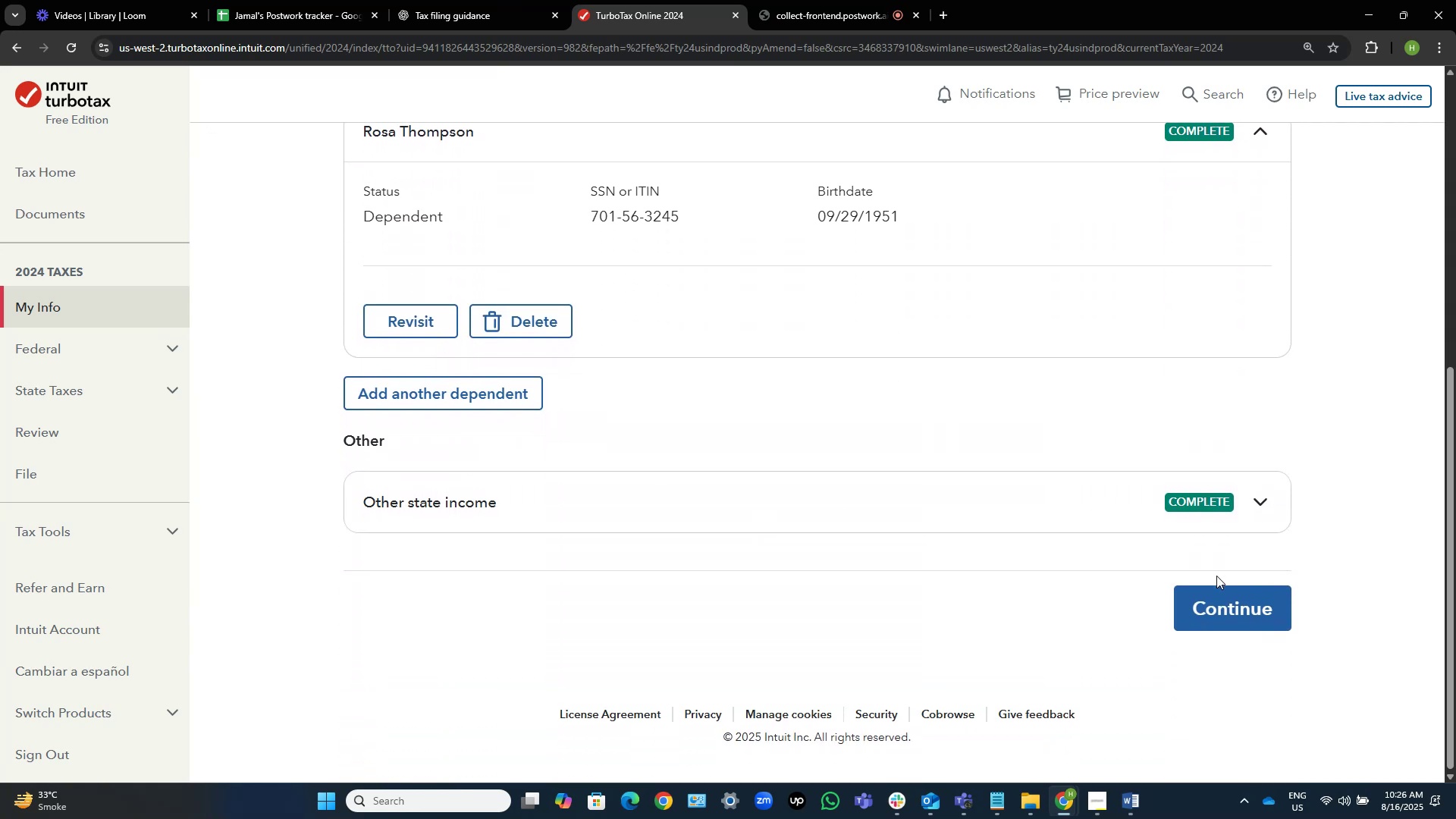 
left_click([1255, 613])
 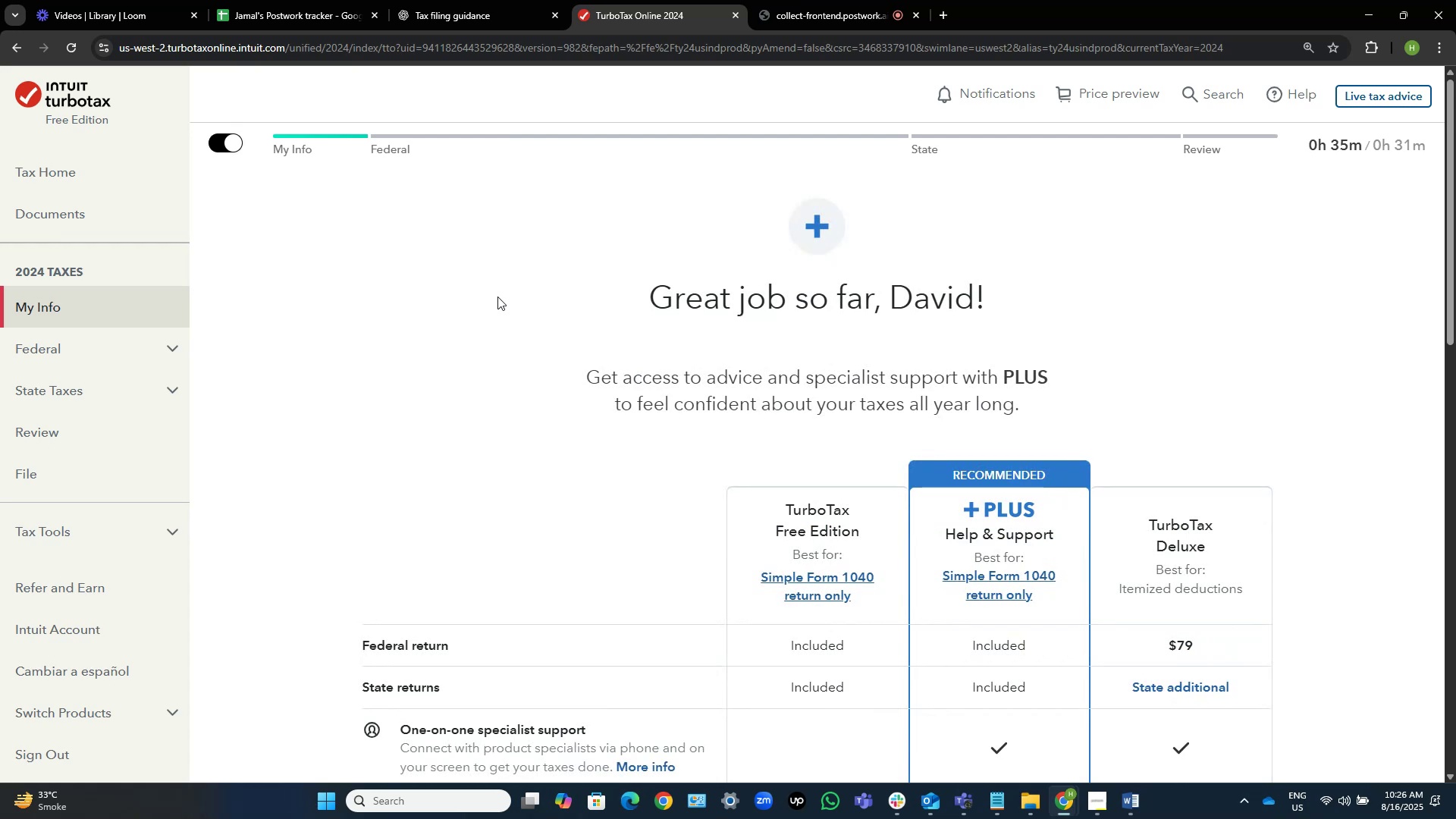 
wait(33.25)
 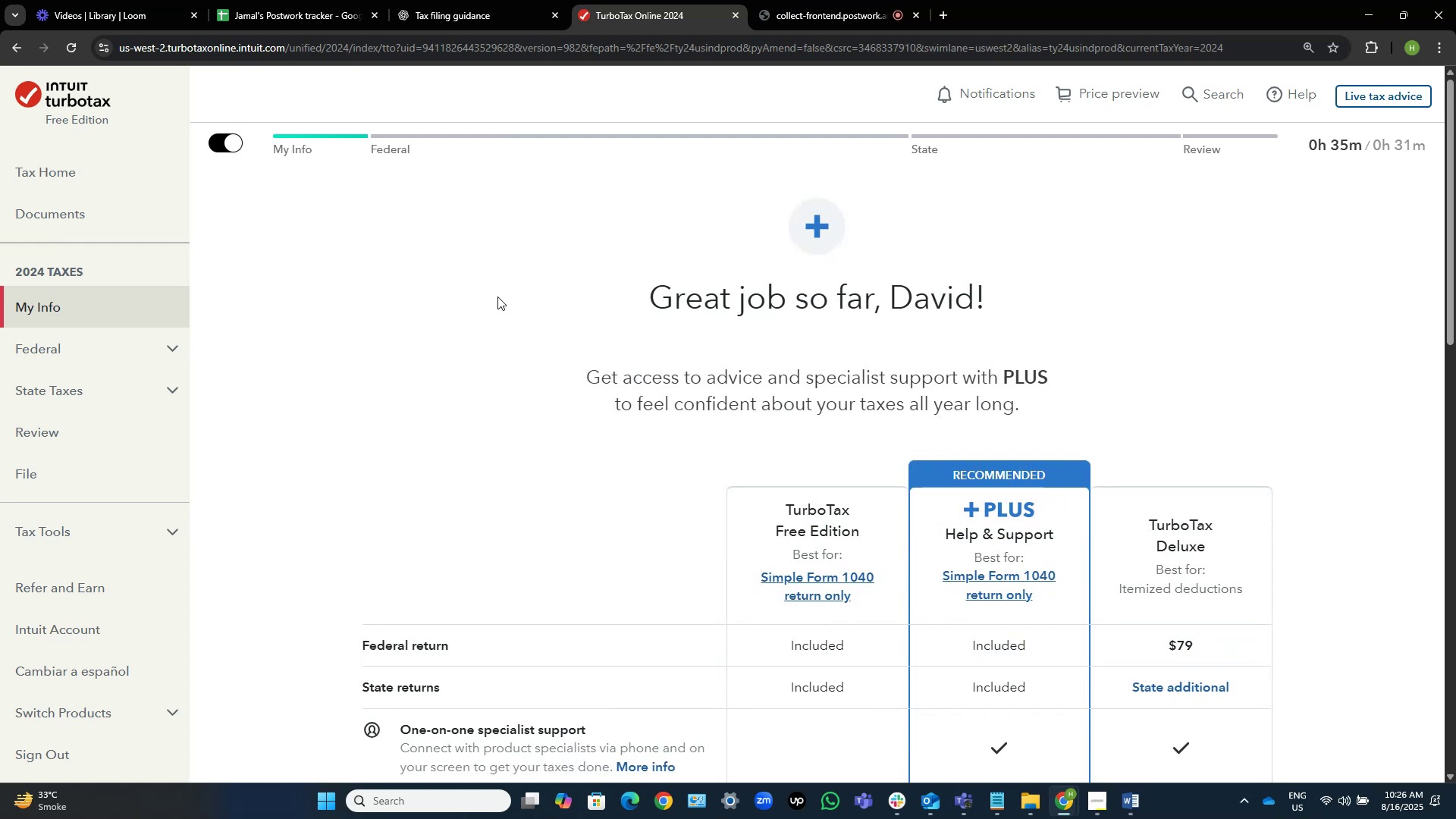 
scroll: coordinate [798, 319], scroll_direction: down, amount: 13.0
 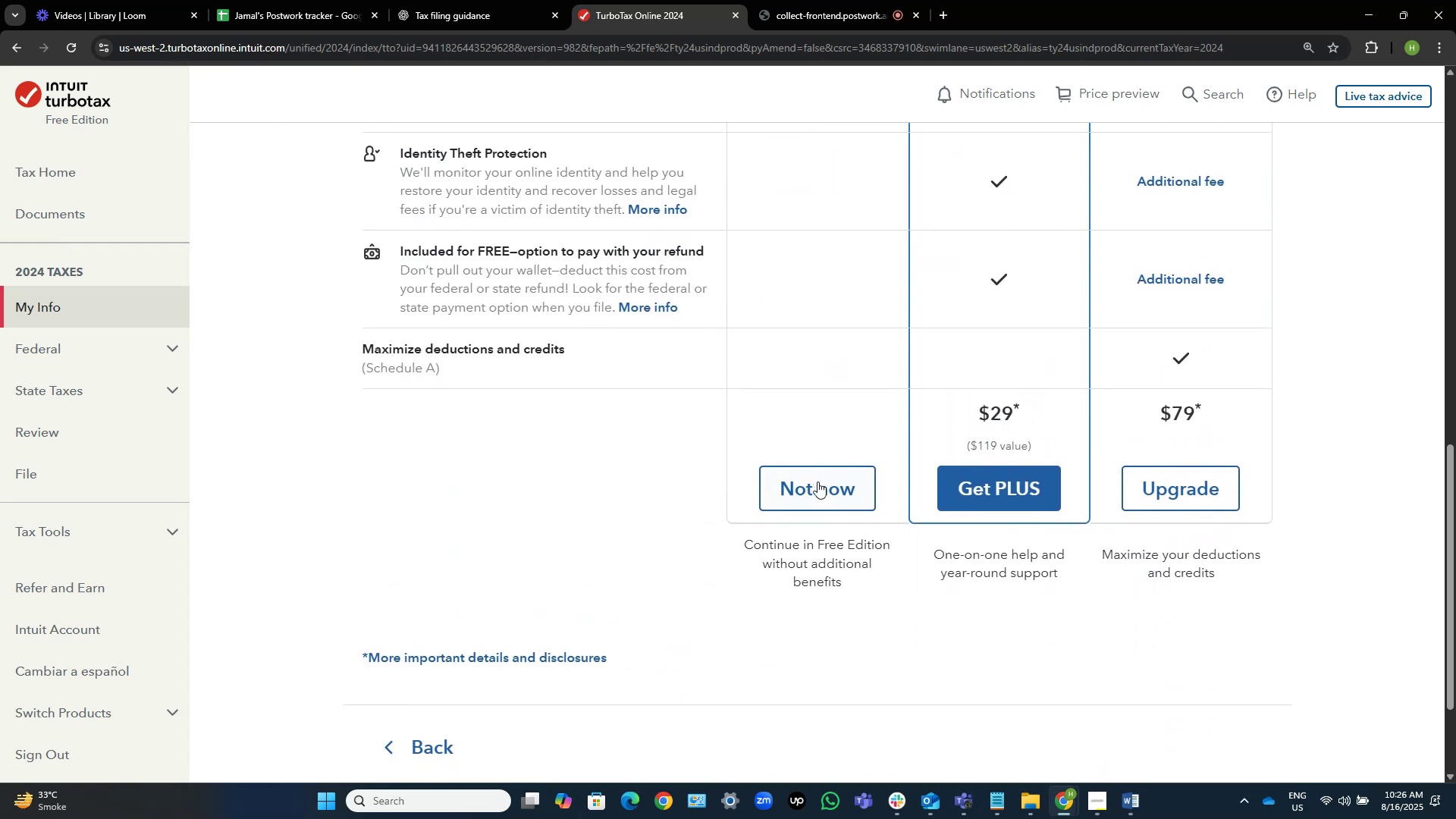 
left_click([819, 482])
 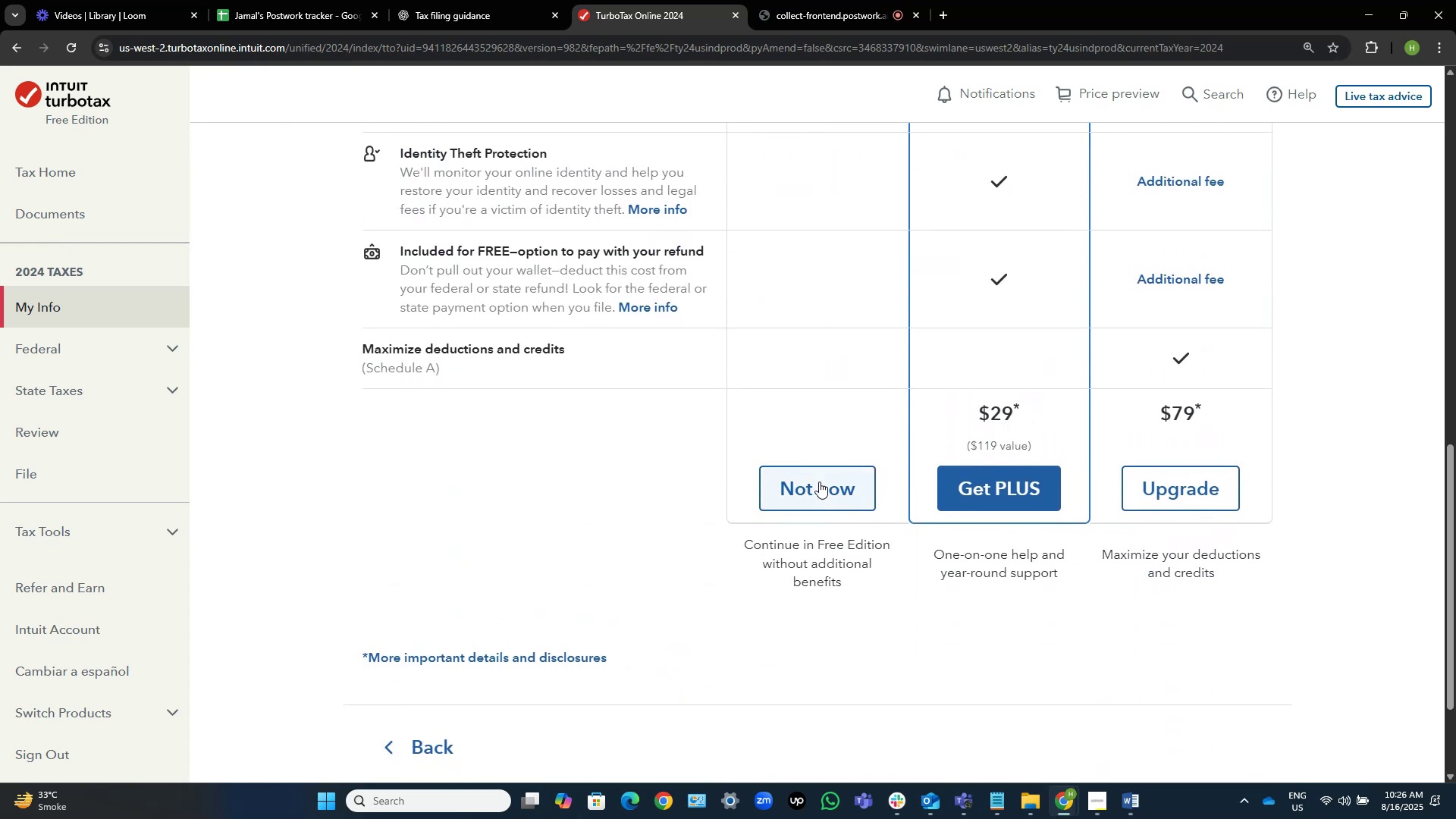 
scroll: coordinate [819, 482], scroll_direction: up, amount: 1.0
 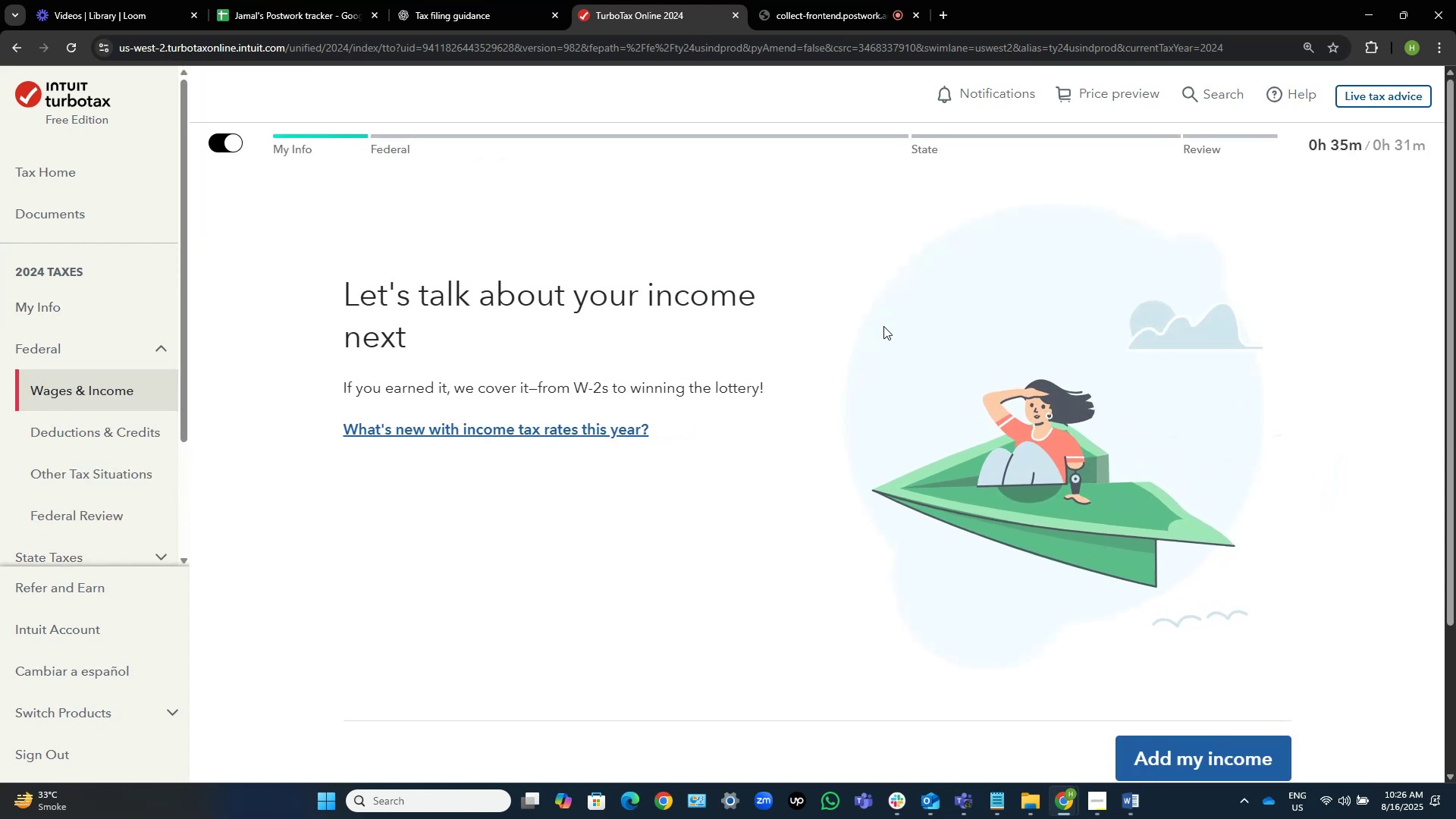 
wait(6.21)
 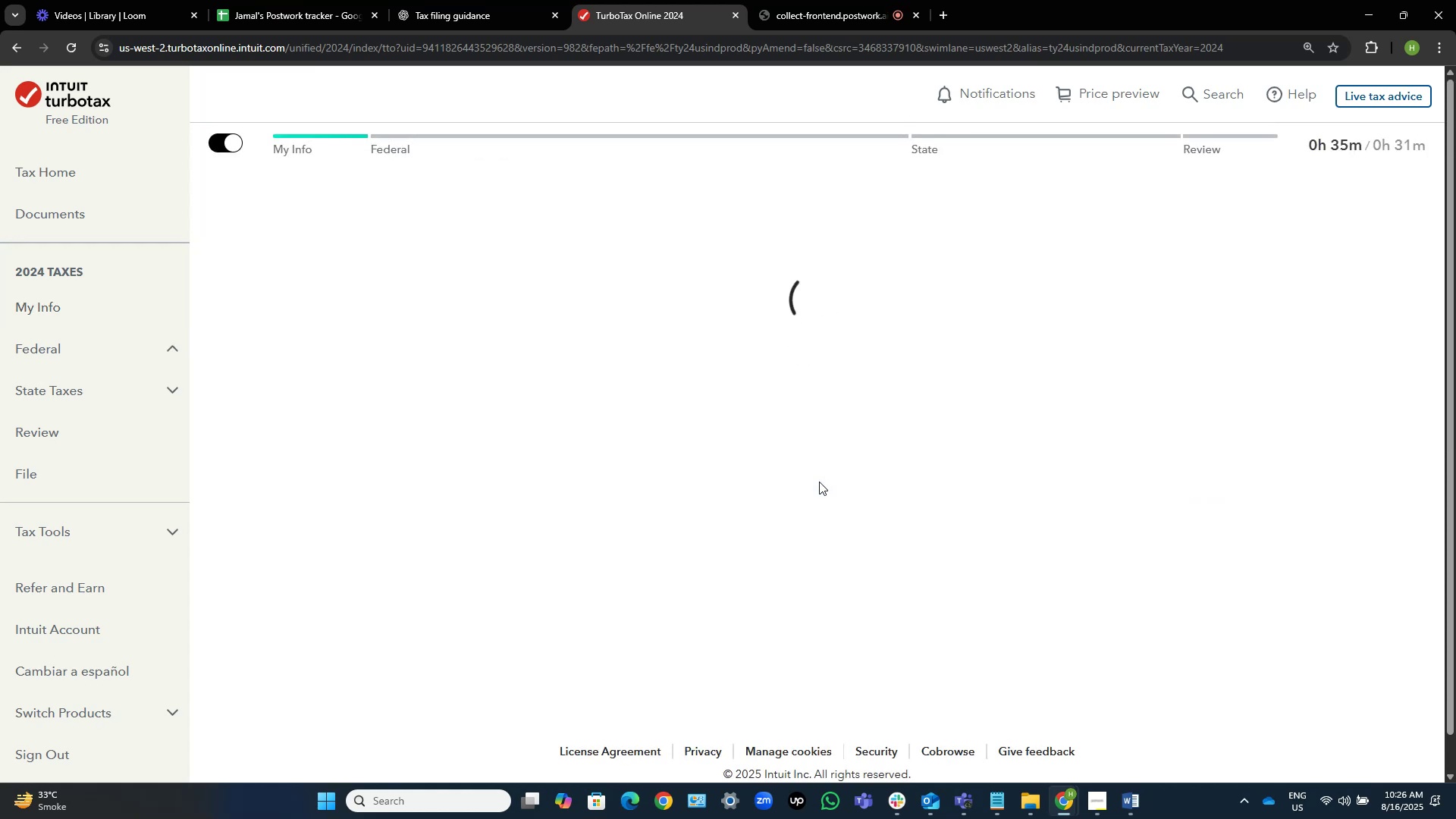 
scroll: coordinate [1120, 632], scroll_direction: down, amount: 4.0
 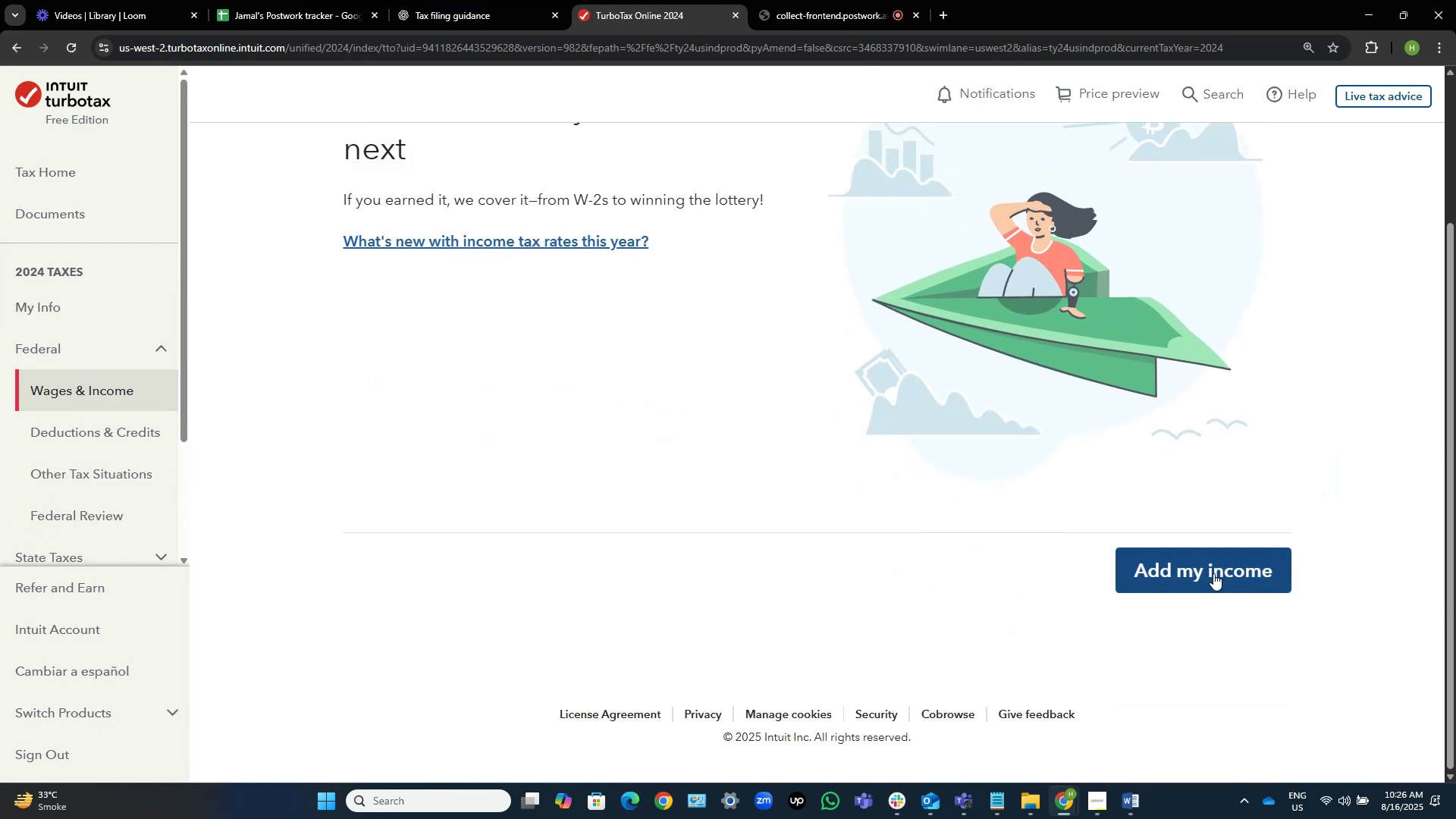 
left_click([1215, 570])
 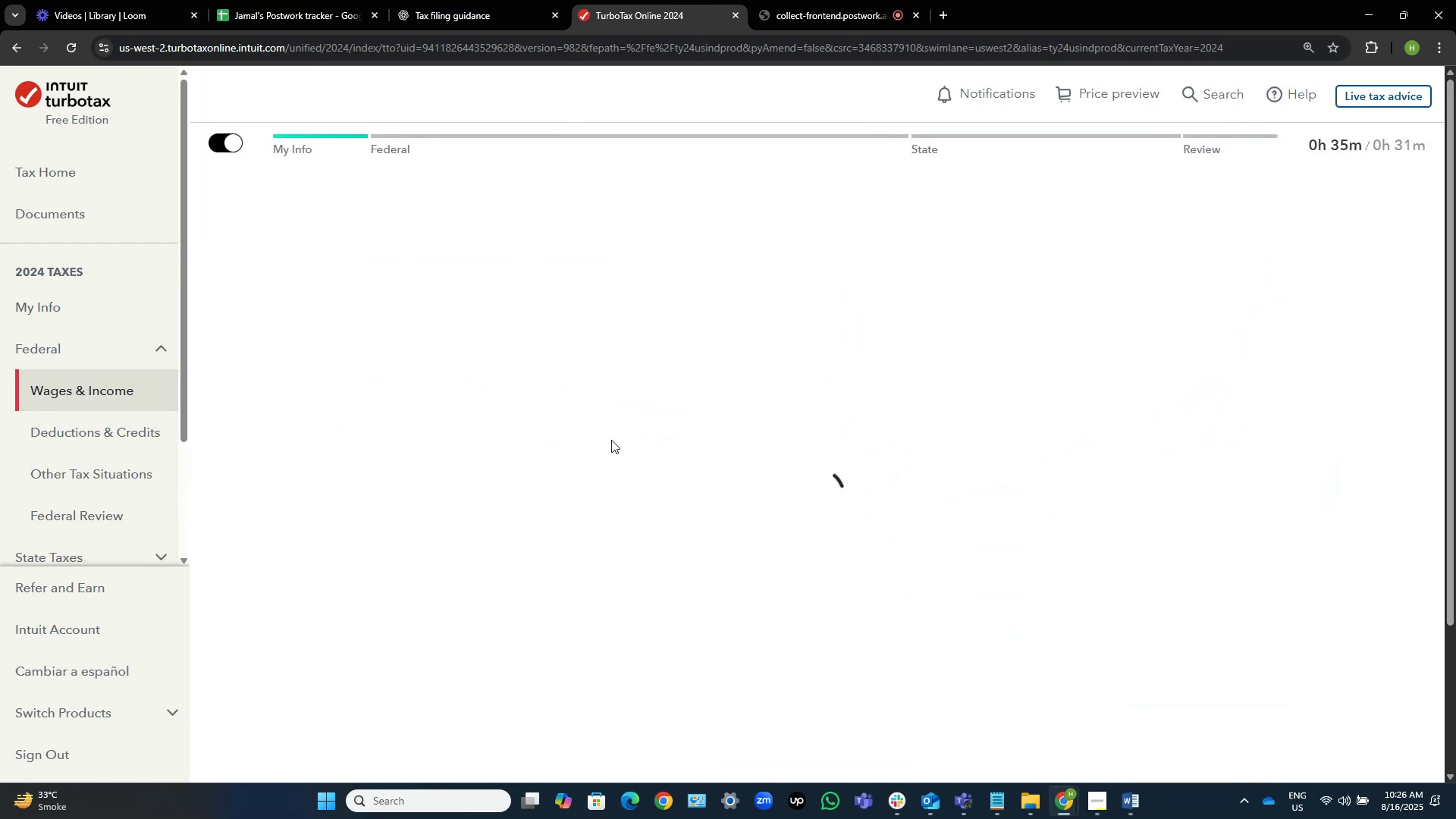 
mouse_move([598, 389])
 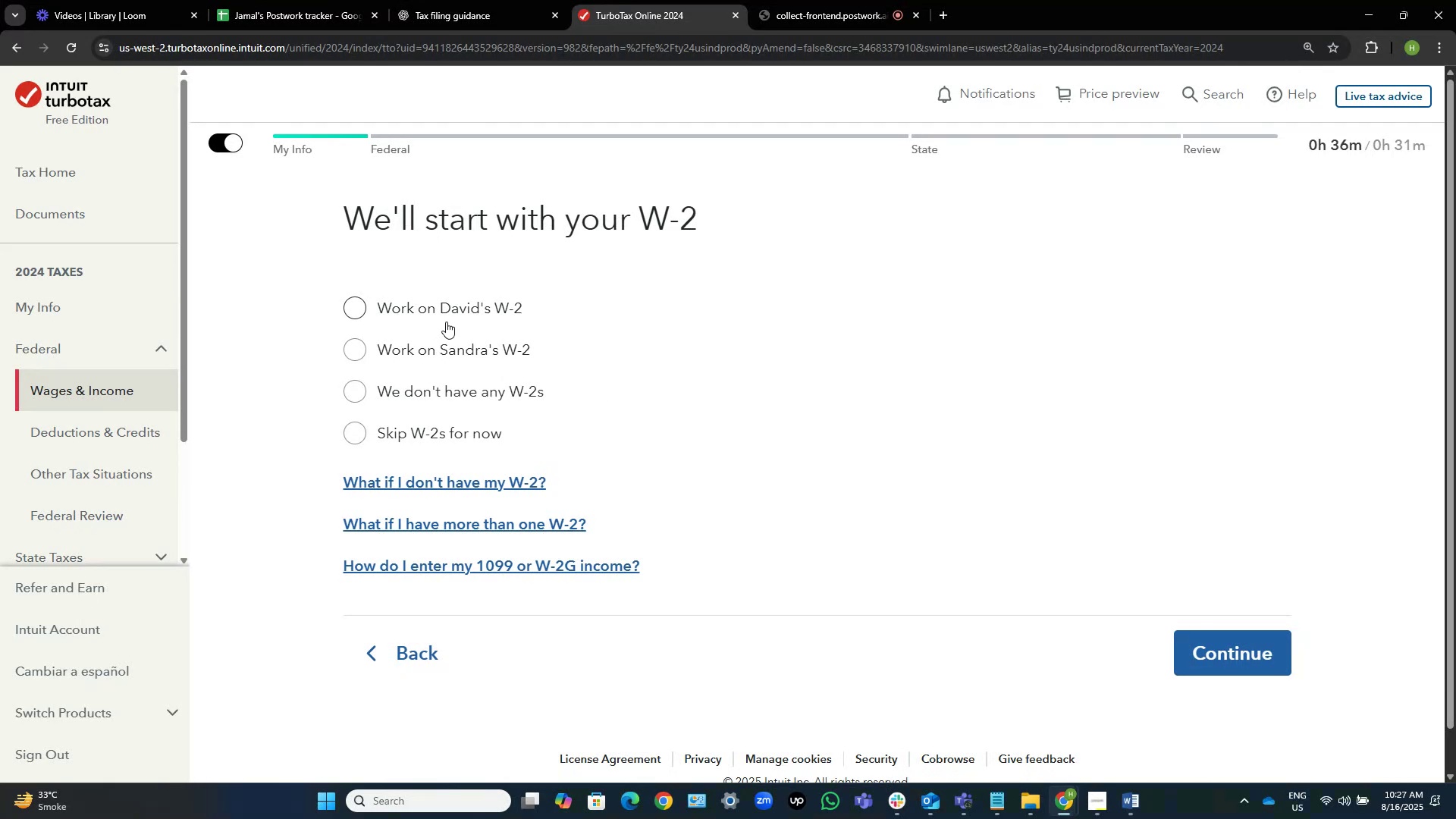 
left_click([453, 305])
 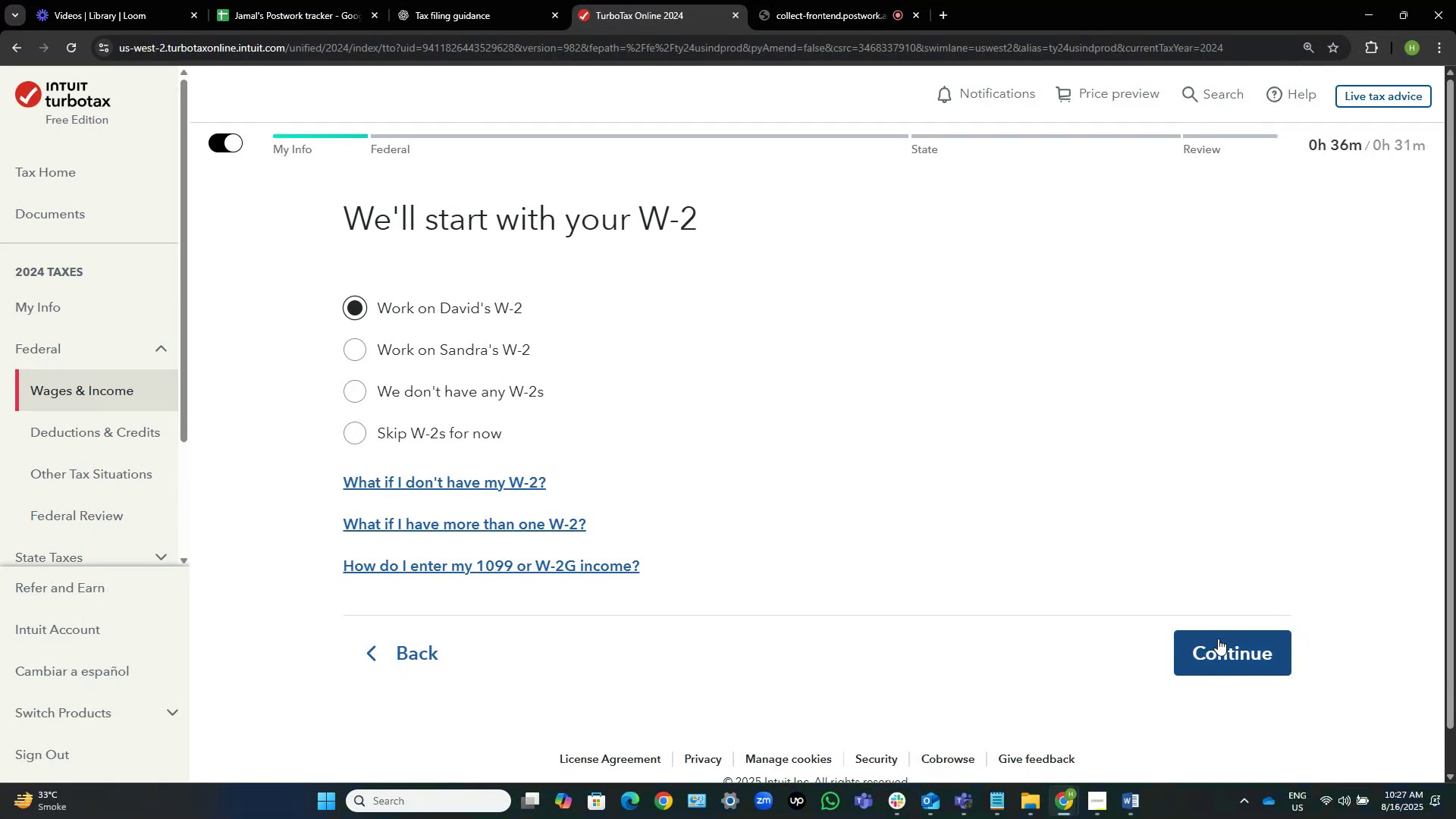 
left_click([1228, 648])
 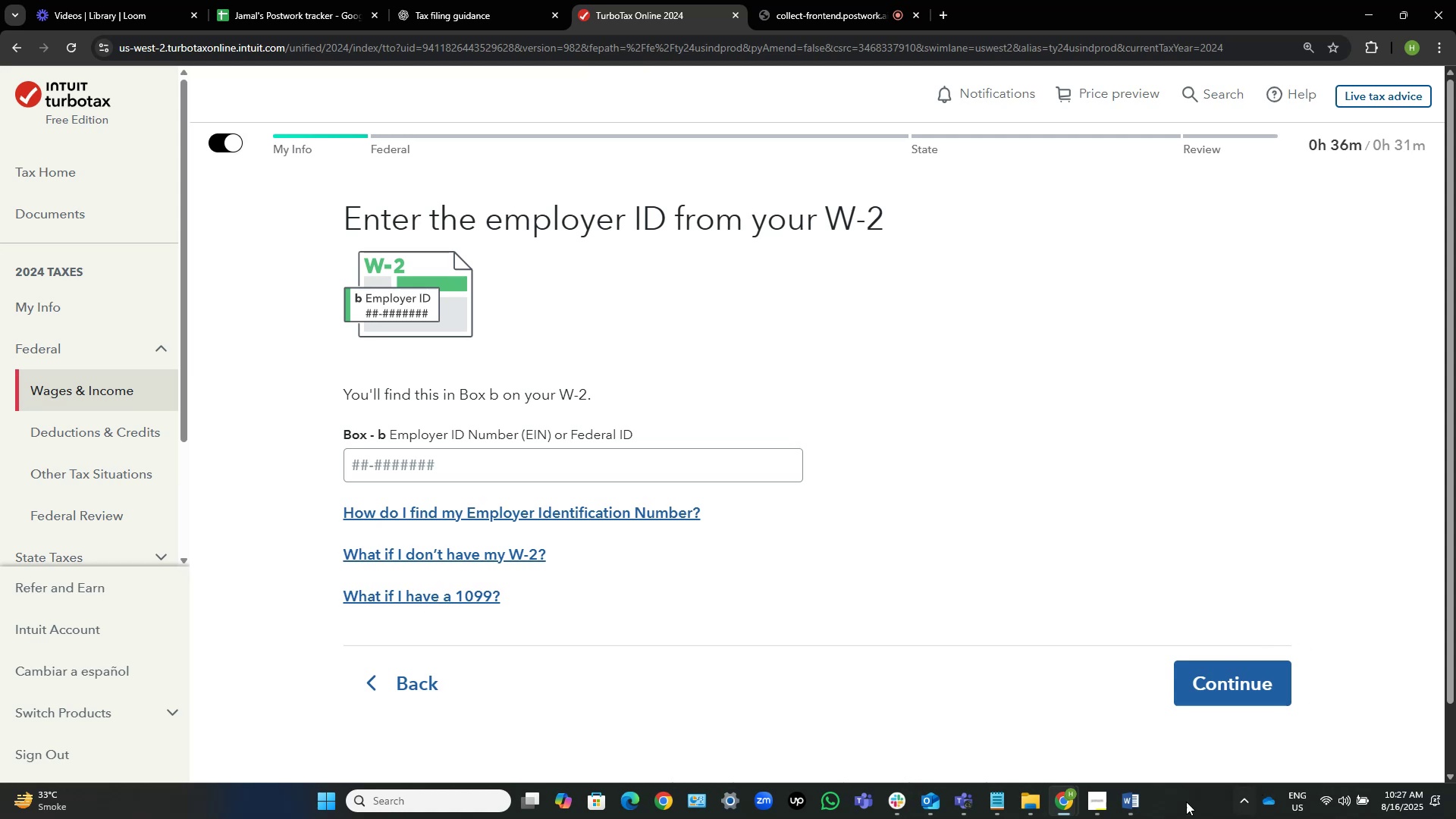 
left_click([1128, 807])
 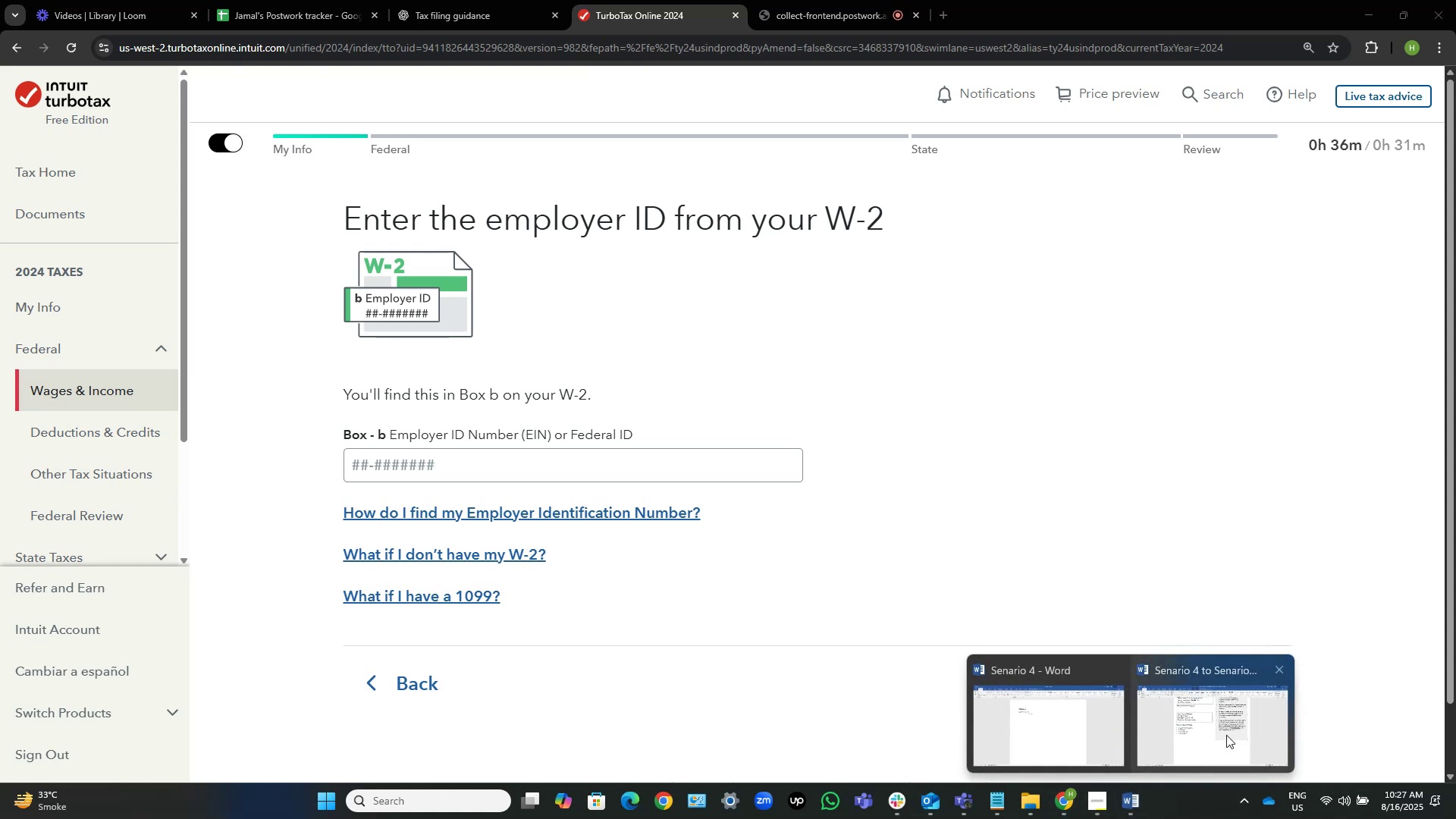 
left_click([1243, 730])
 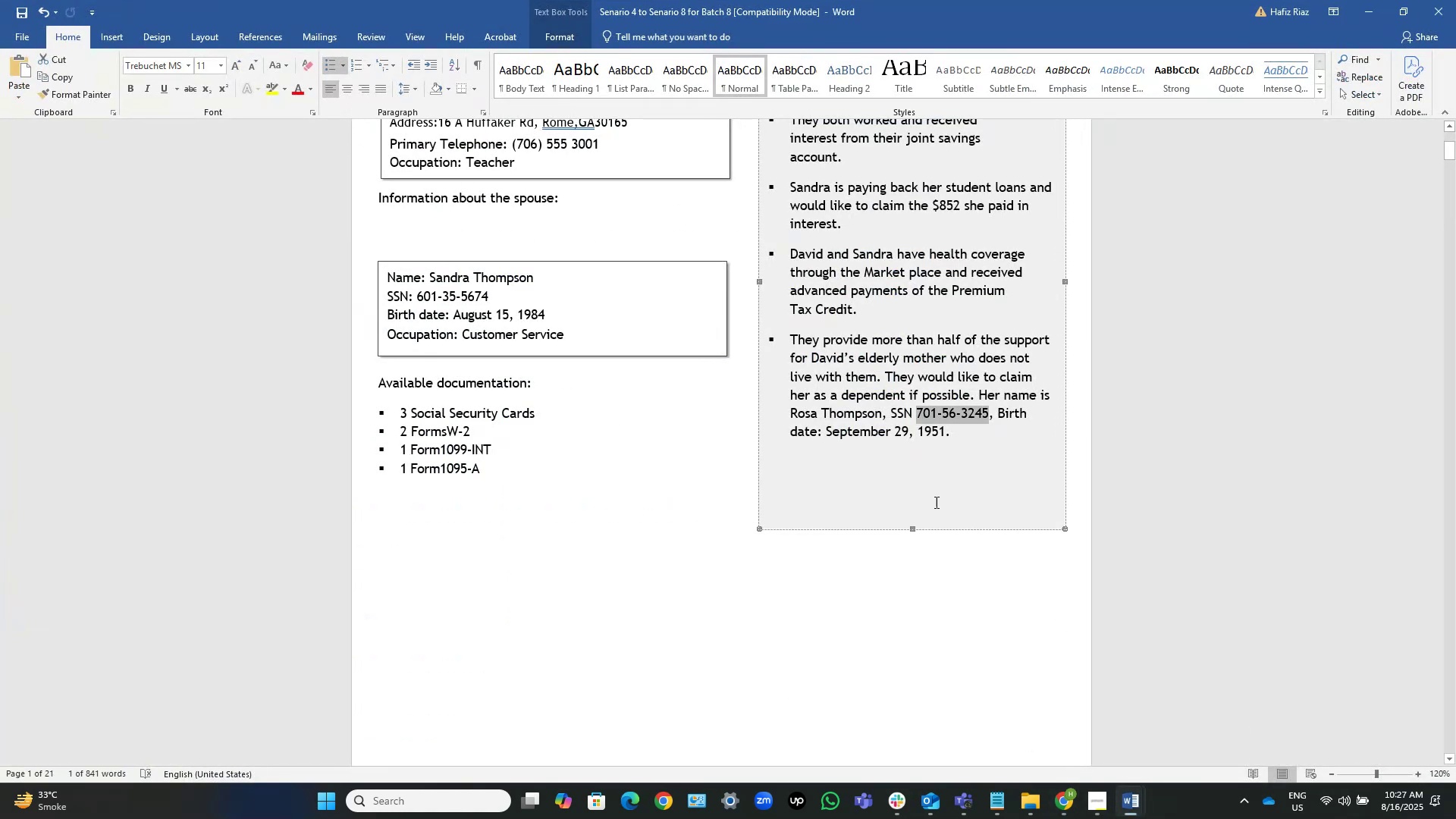 
scroll: coordinate [808, 455], scroll_direction: down, amount: 17.0
 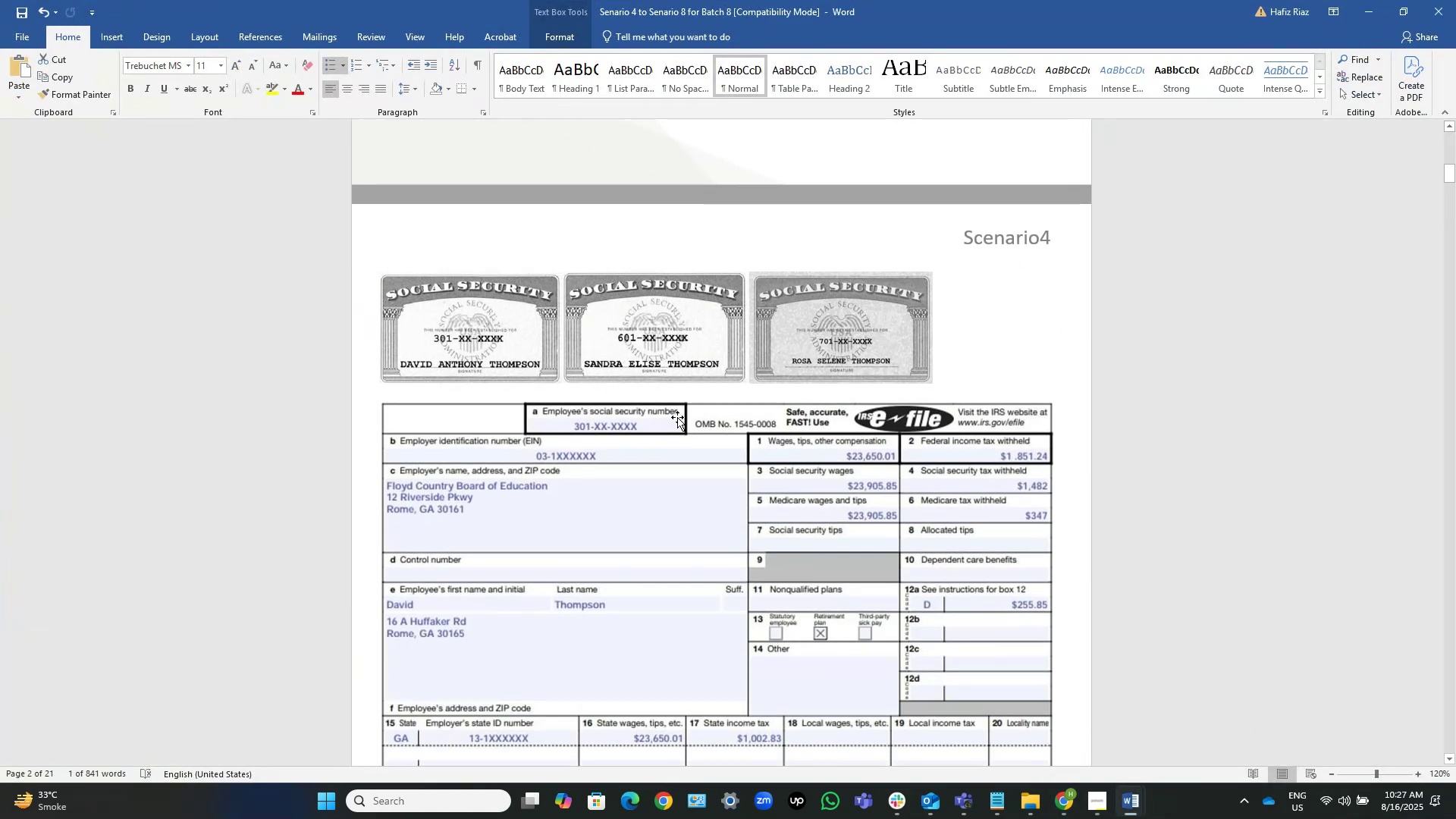 
hold_key(key=ControlLeft, duration=1.5)
scroll: coordinate [677, 417], scroll_direction: up, amount: 6.0
 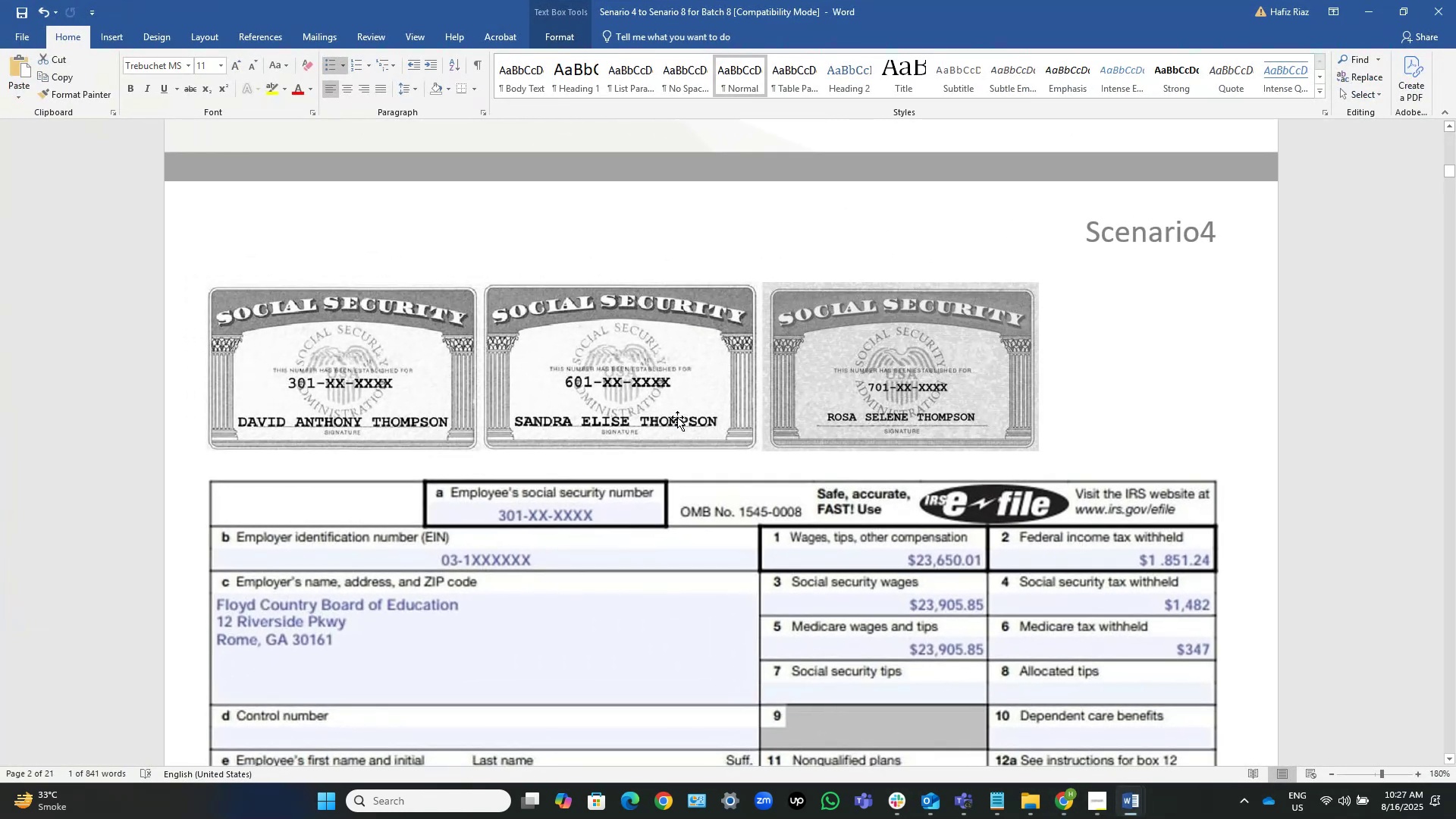 
scroll: coordinate [677, 417], scroll_direction: down, amount: 6.0
 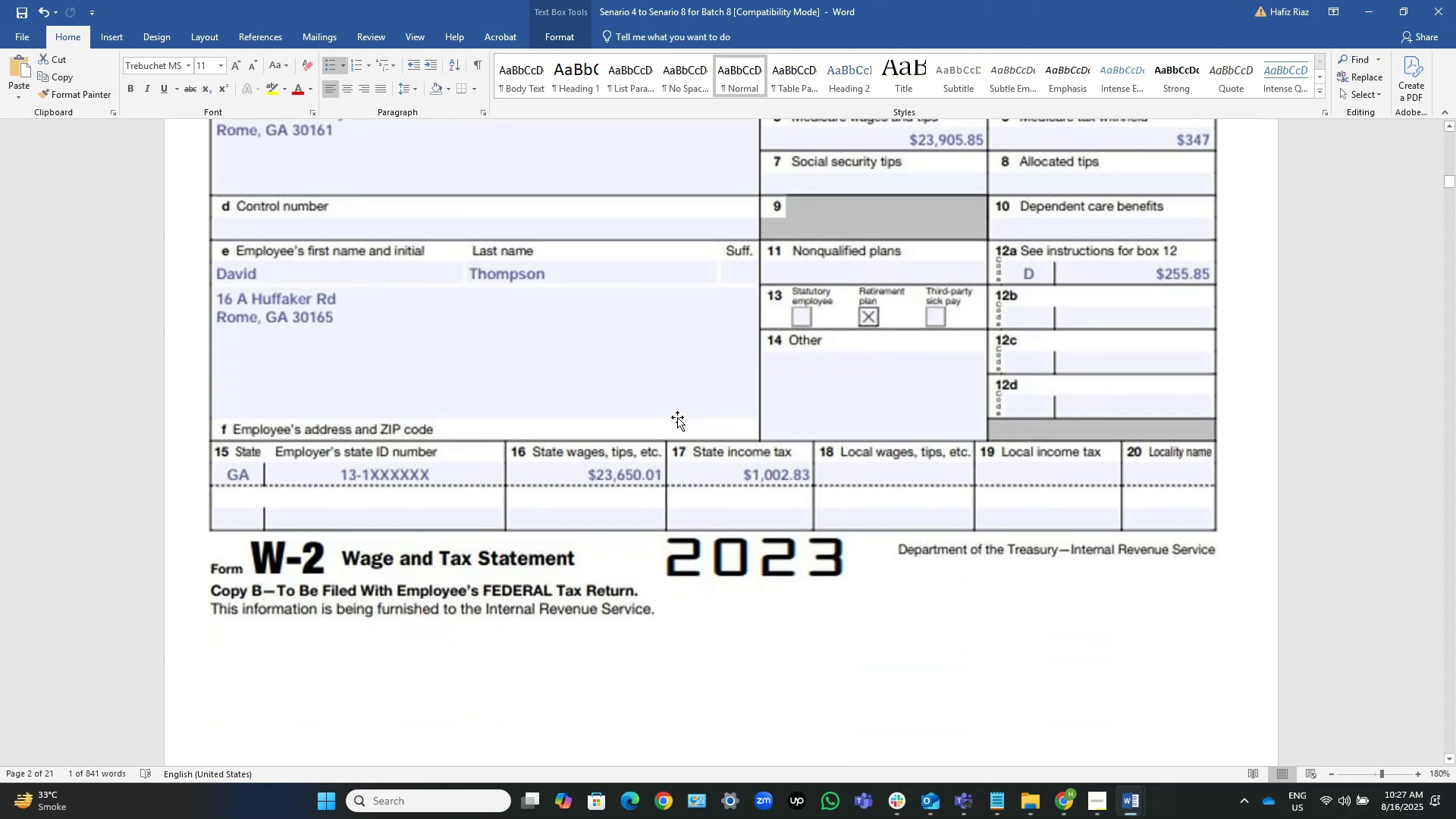 
scroll: coordinate [677, 417], scroll_direction: up, amount: 4.0
 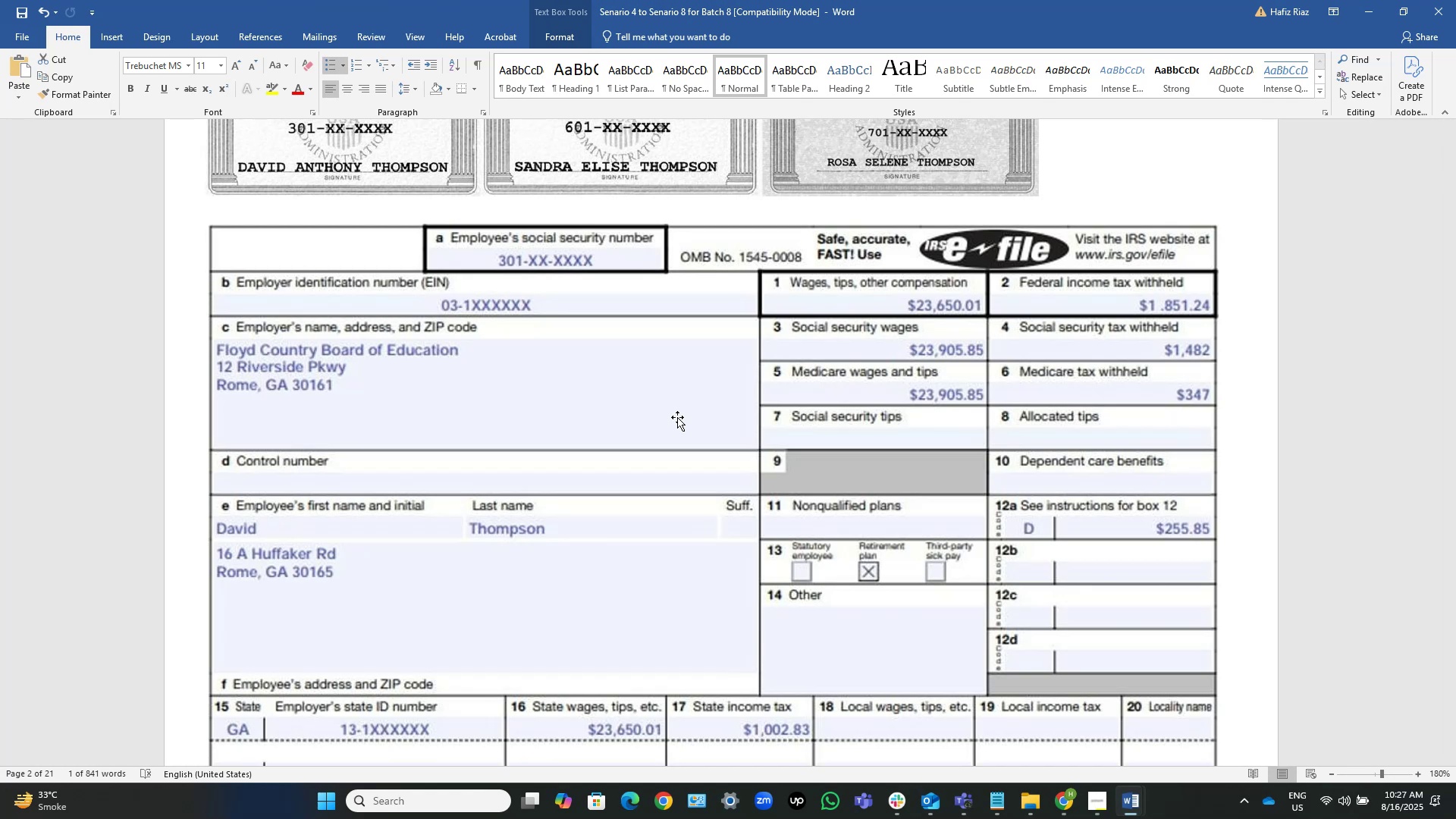 
wait(18.39)
 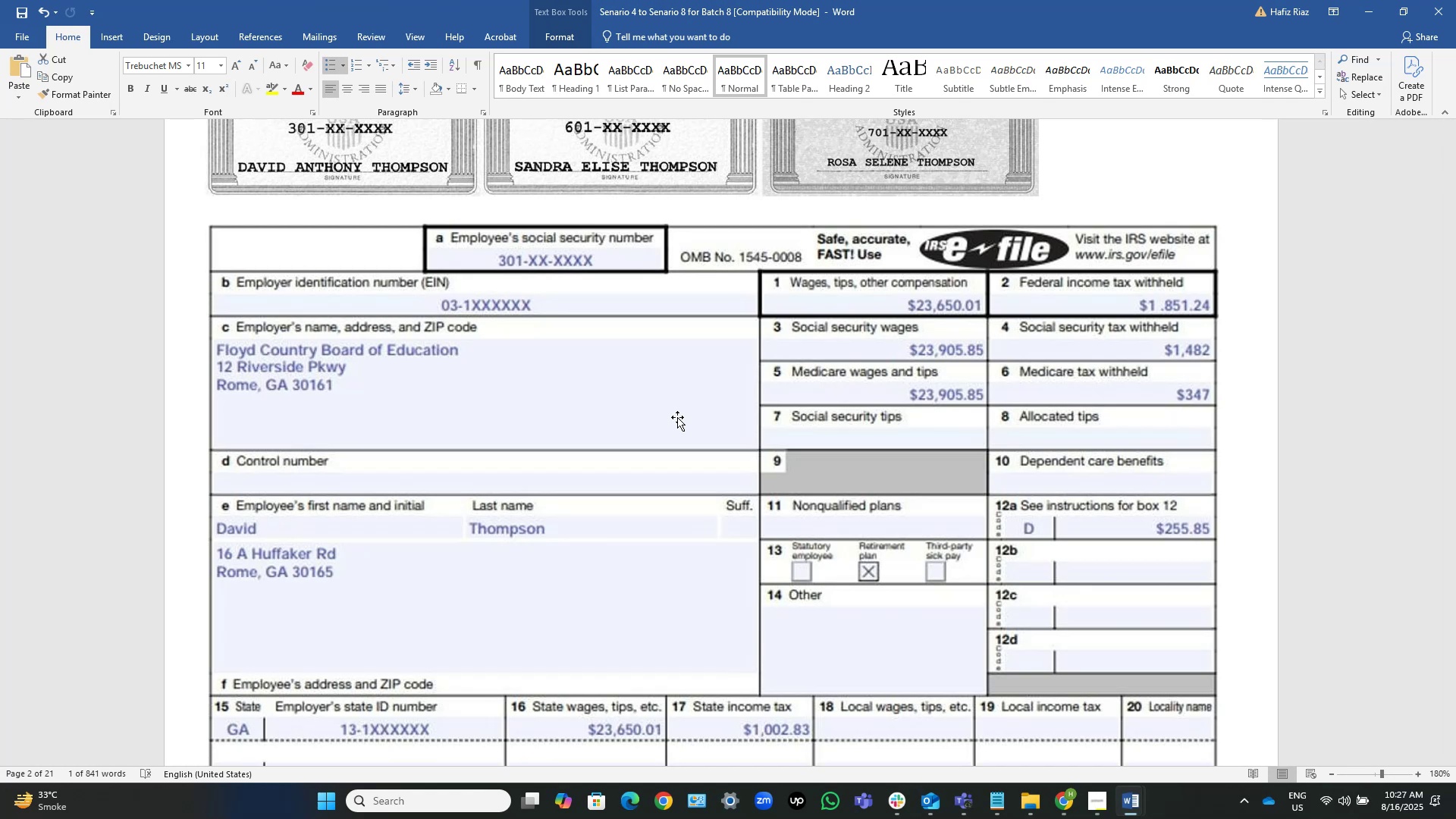 
scroll: coordinate [677, 417], scroll_direction: down, amount: 7.0
 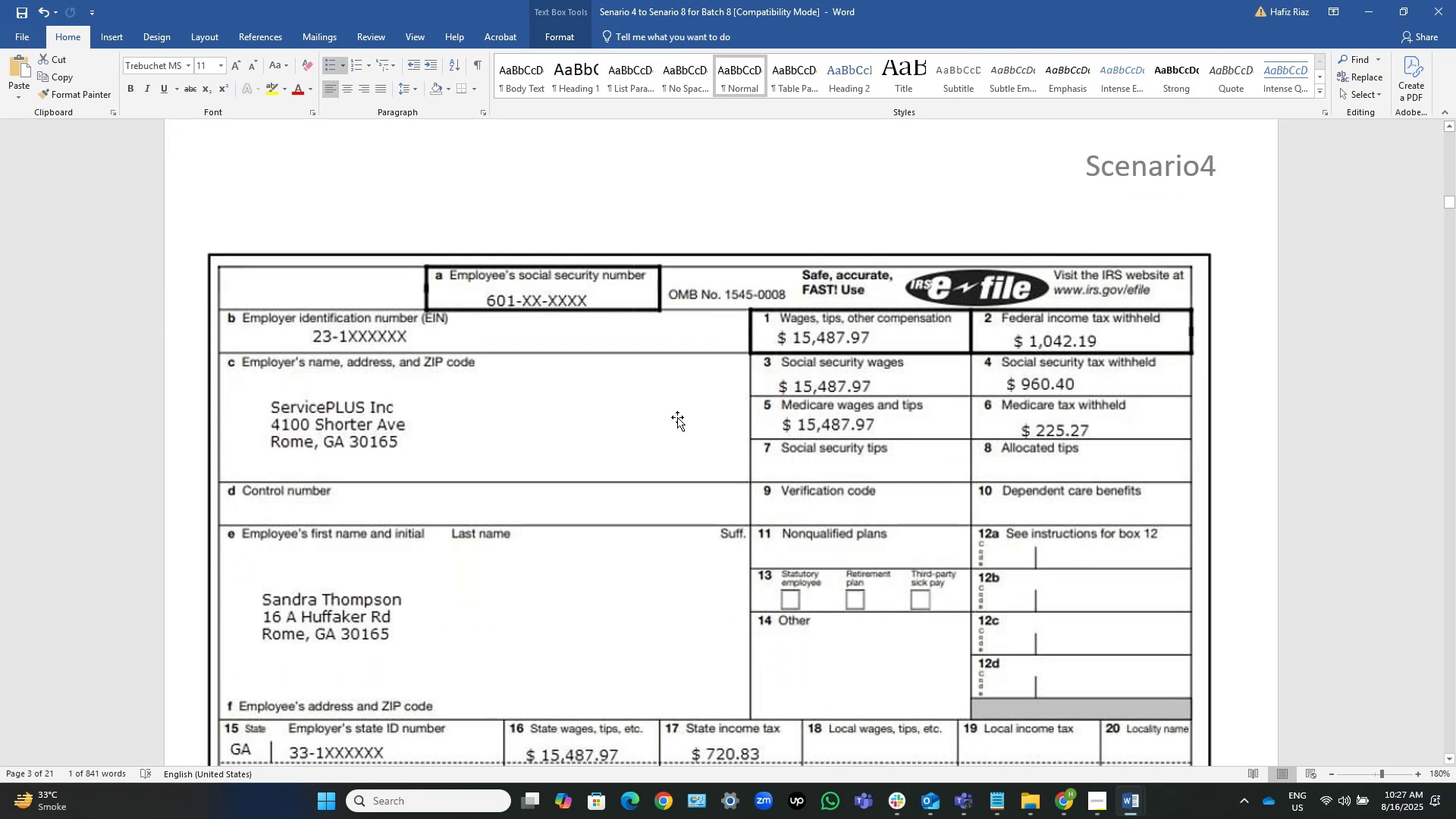 
scroll: coordinate [677, 417], scroll_direction: up, amount: 34.0
 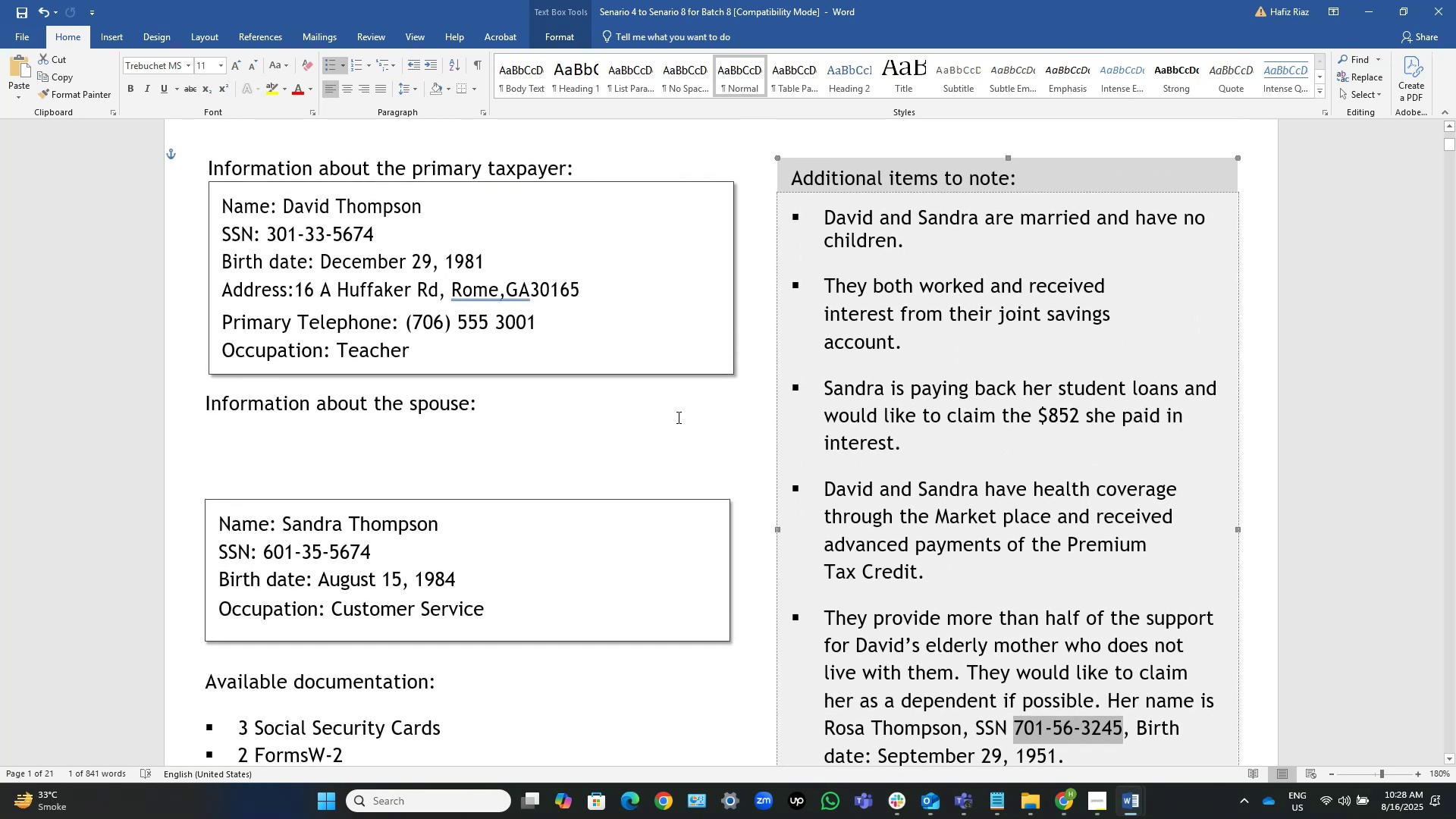 
scroll: coordinate [677, 417], scroll_direction: down, amount: 6.0
 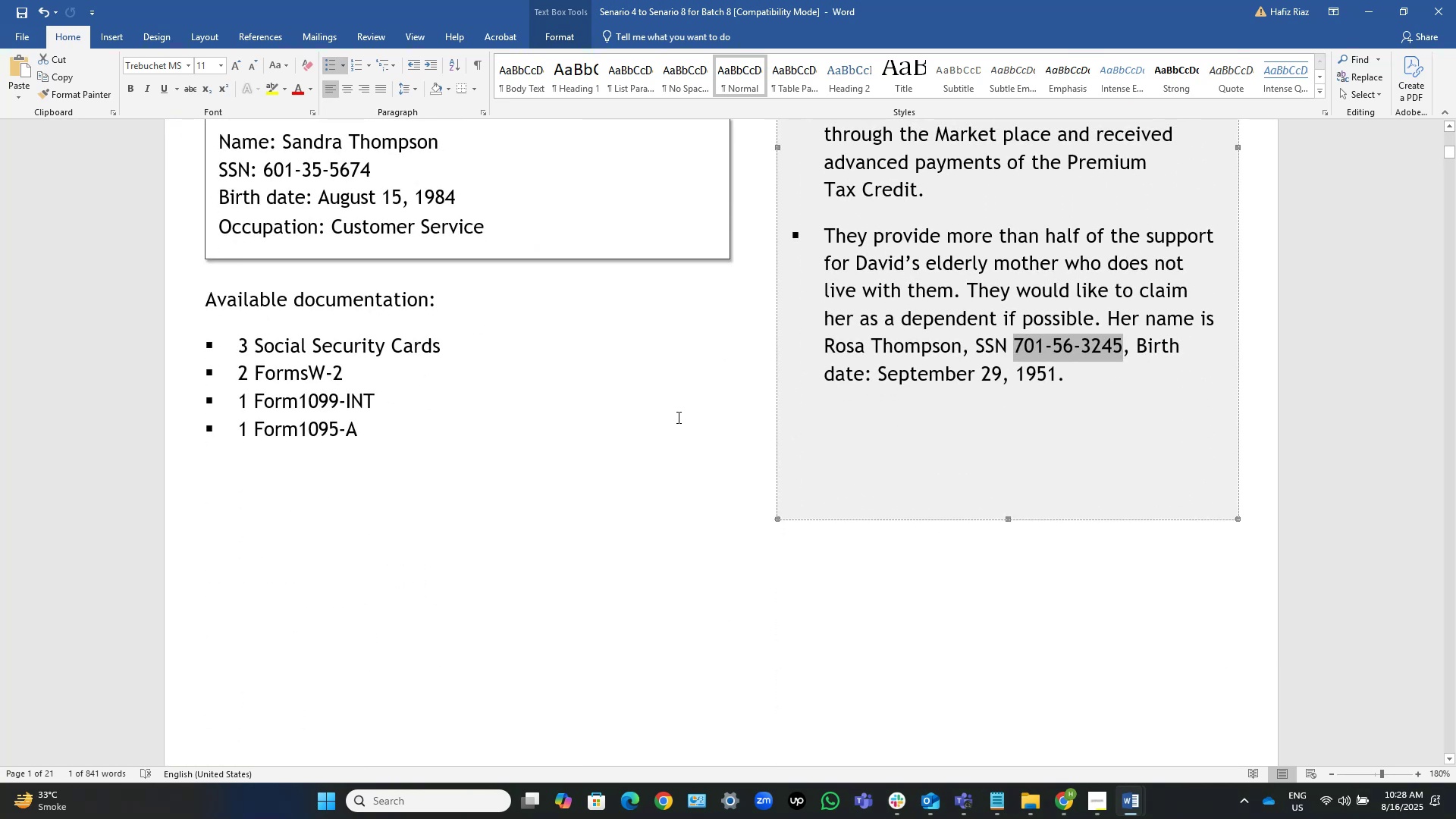 
key(Alt+AltLeft)
 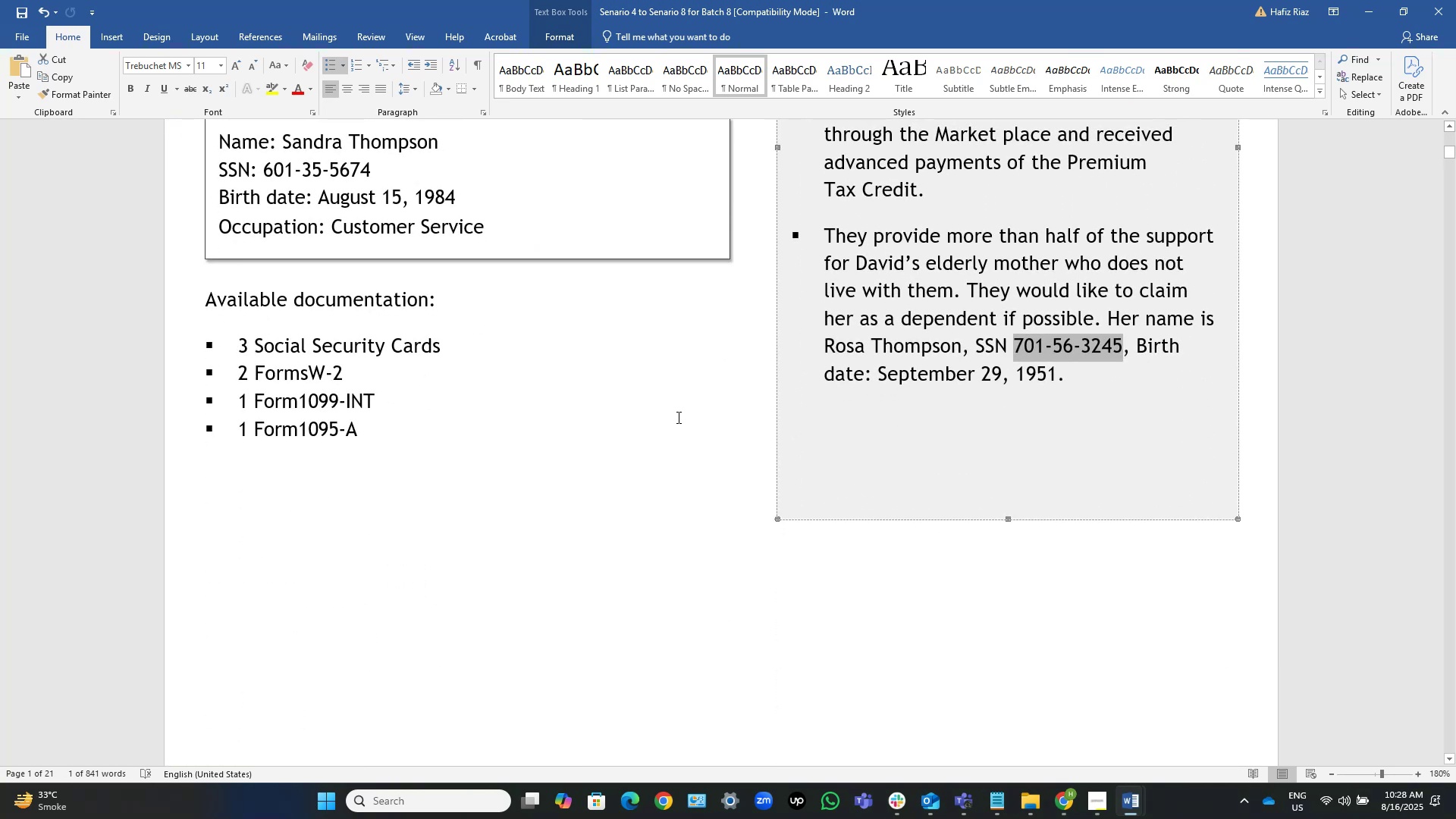 
key(Alt+Tab)
 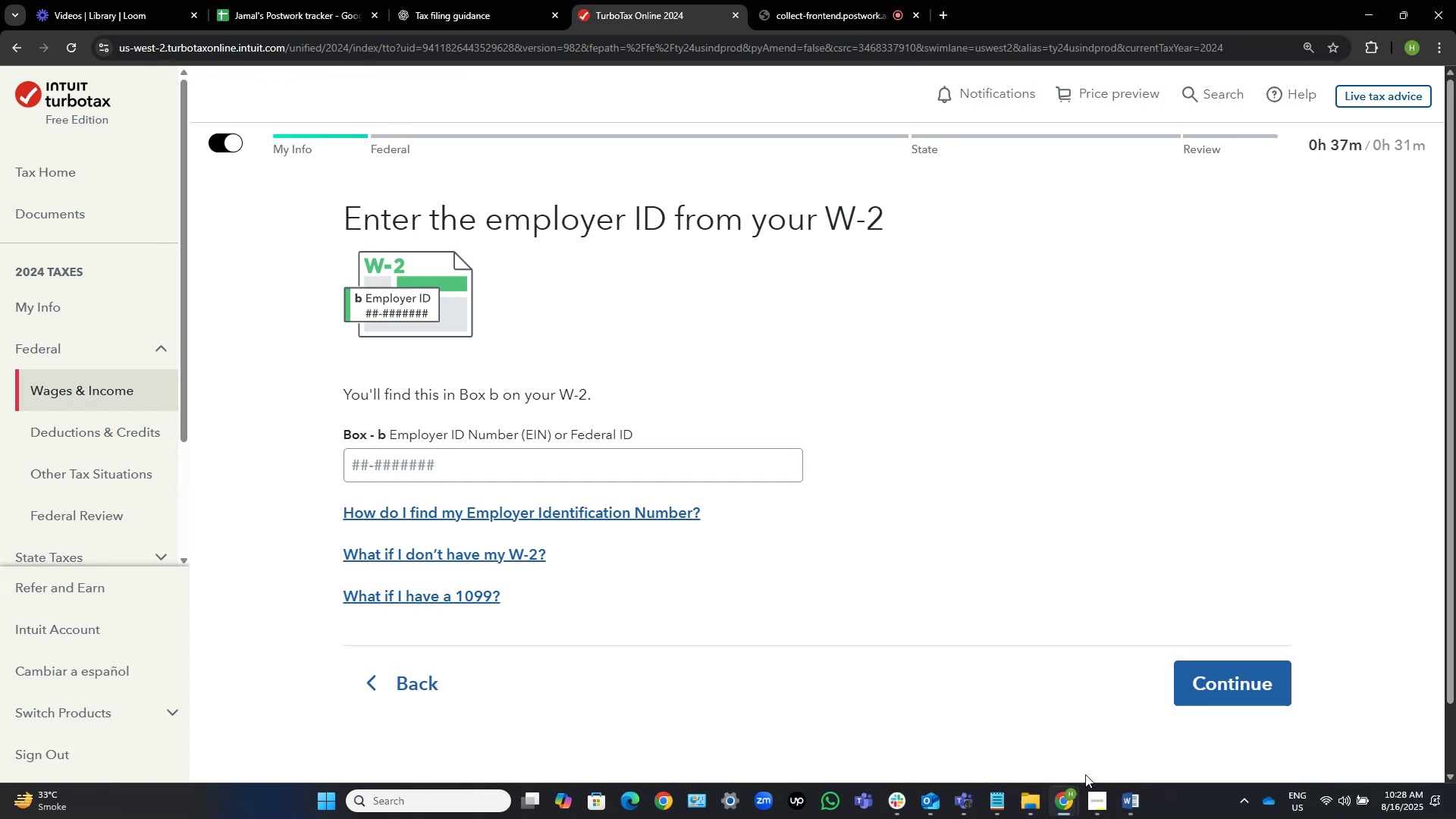 
left_click([1130, 812])
 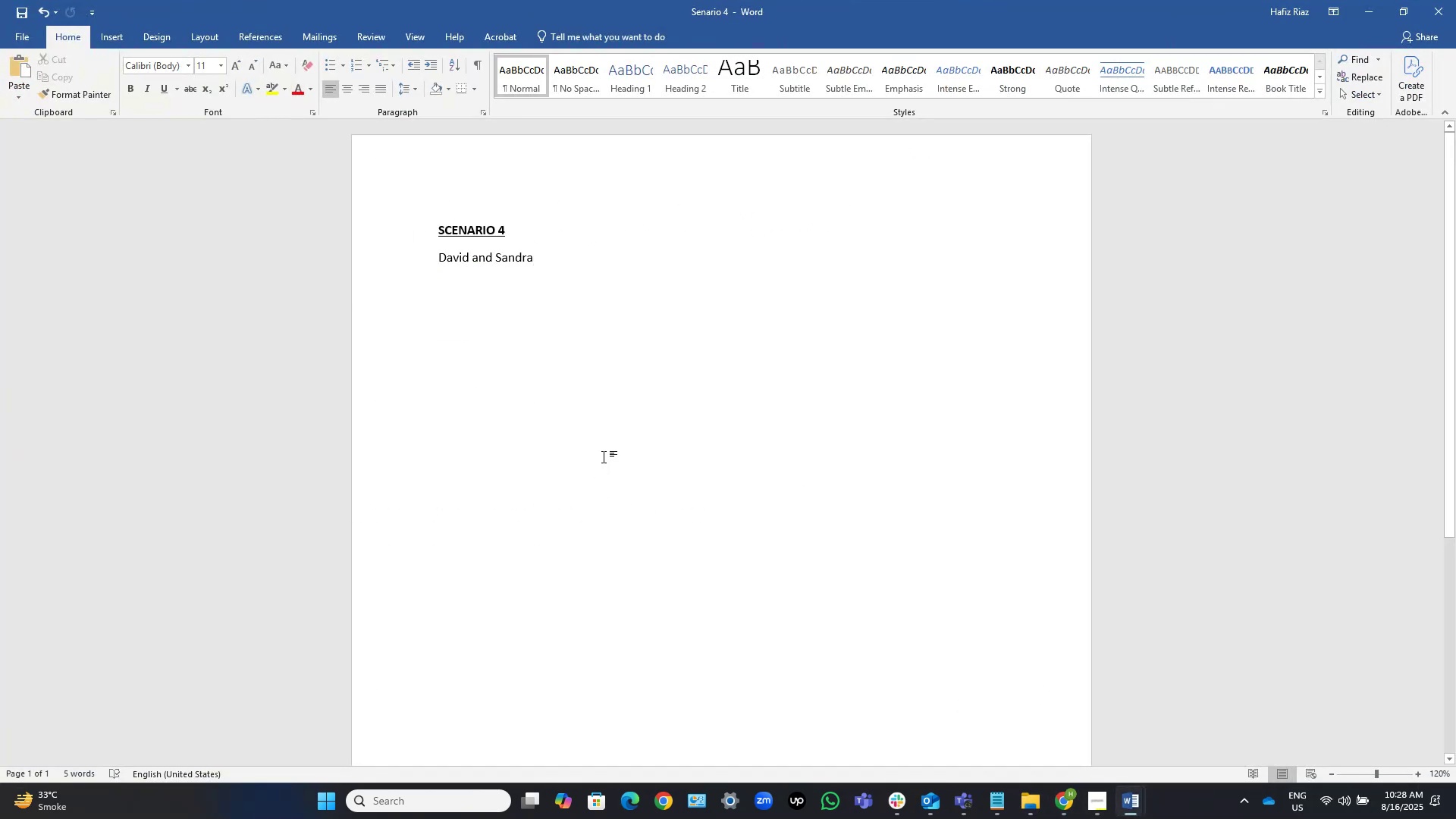 
key(Control+ArrowLeft)
 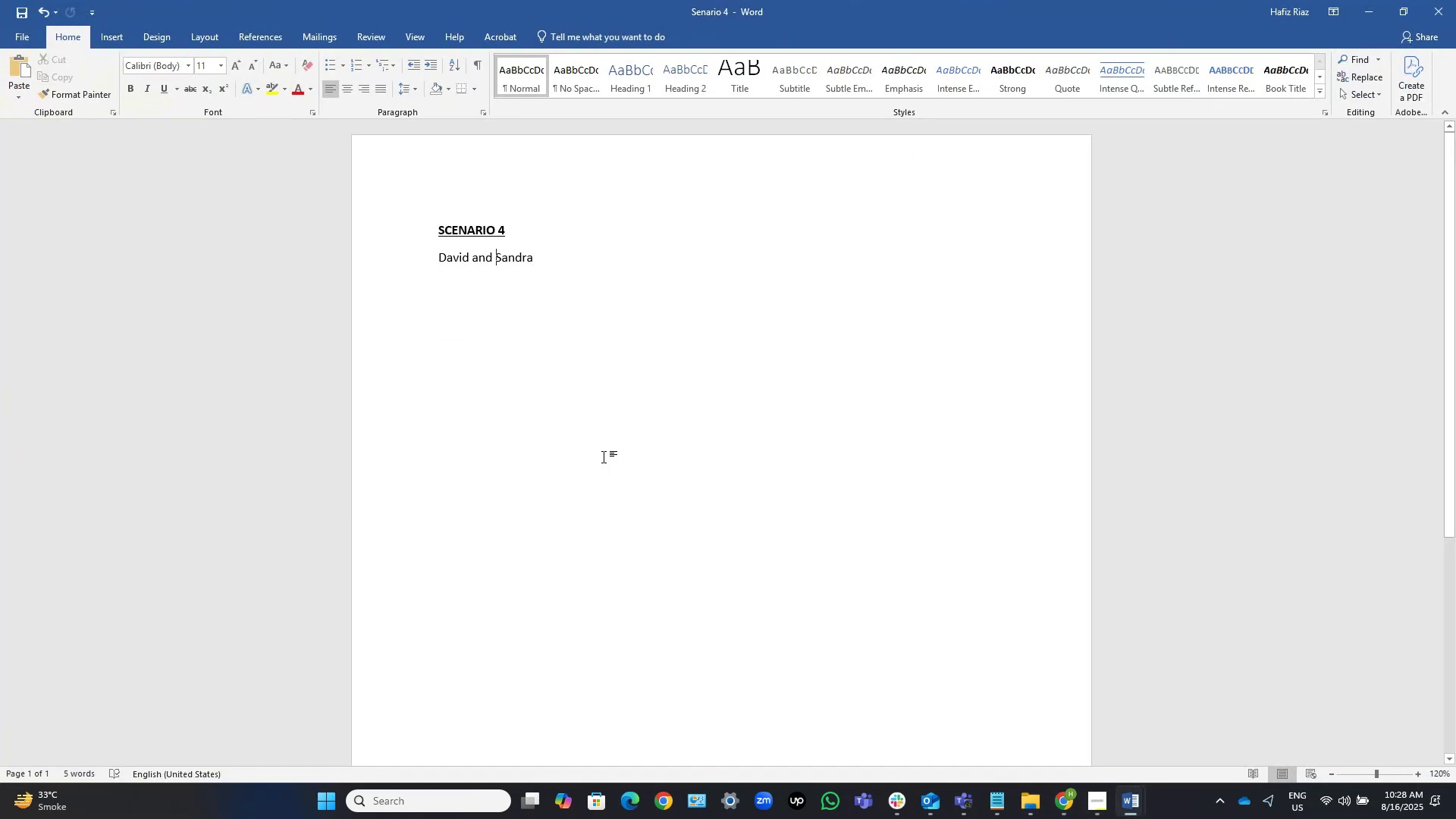 
key(Control+ArrowLeft)
 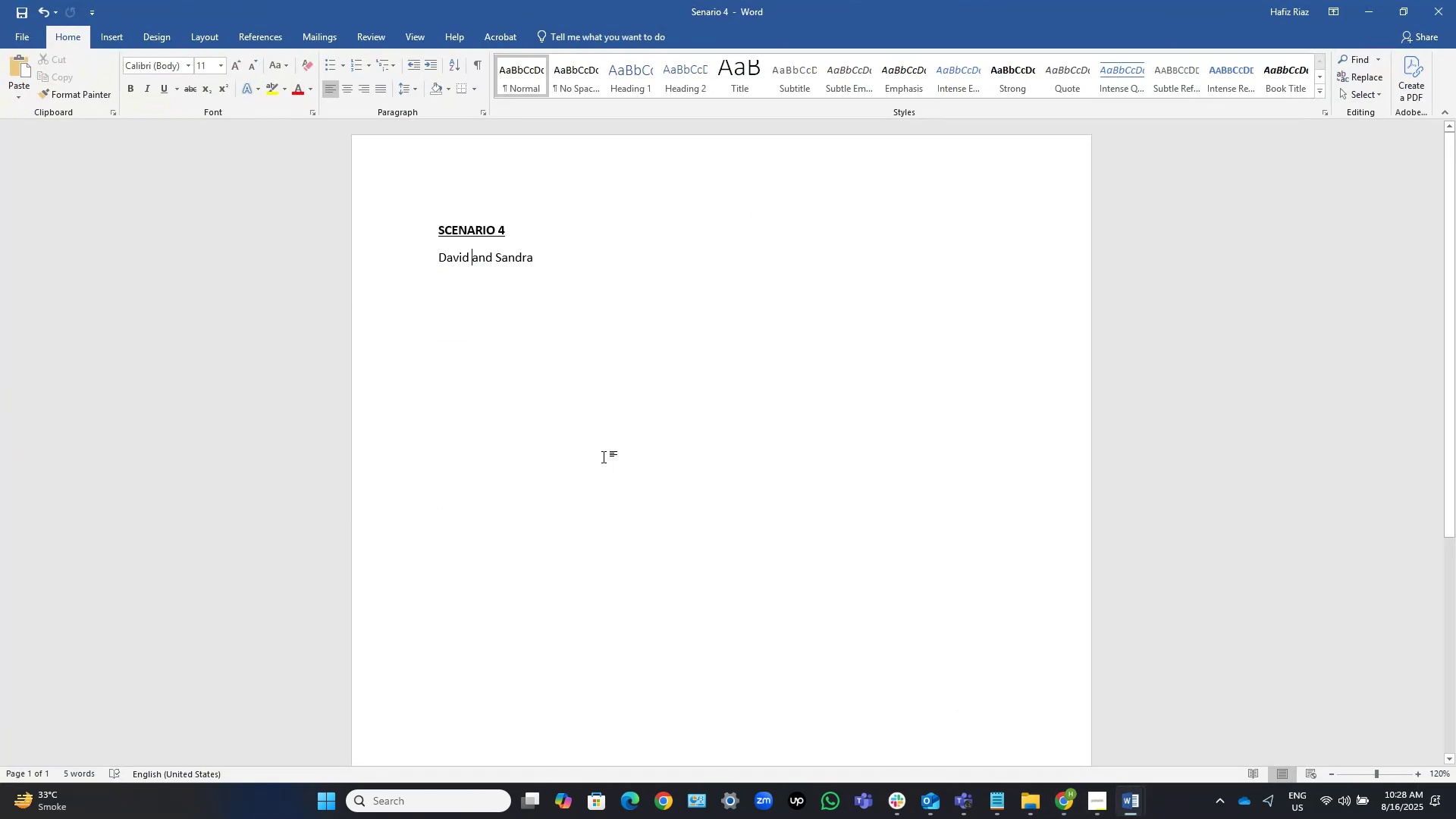 
key(ArrowLeft)
 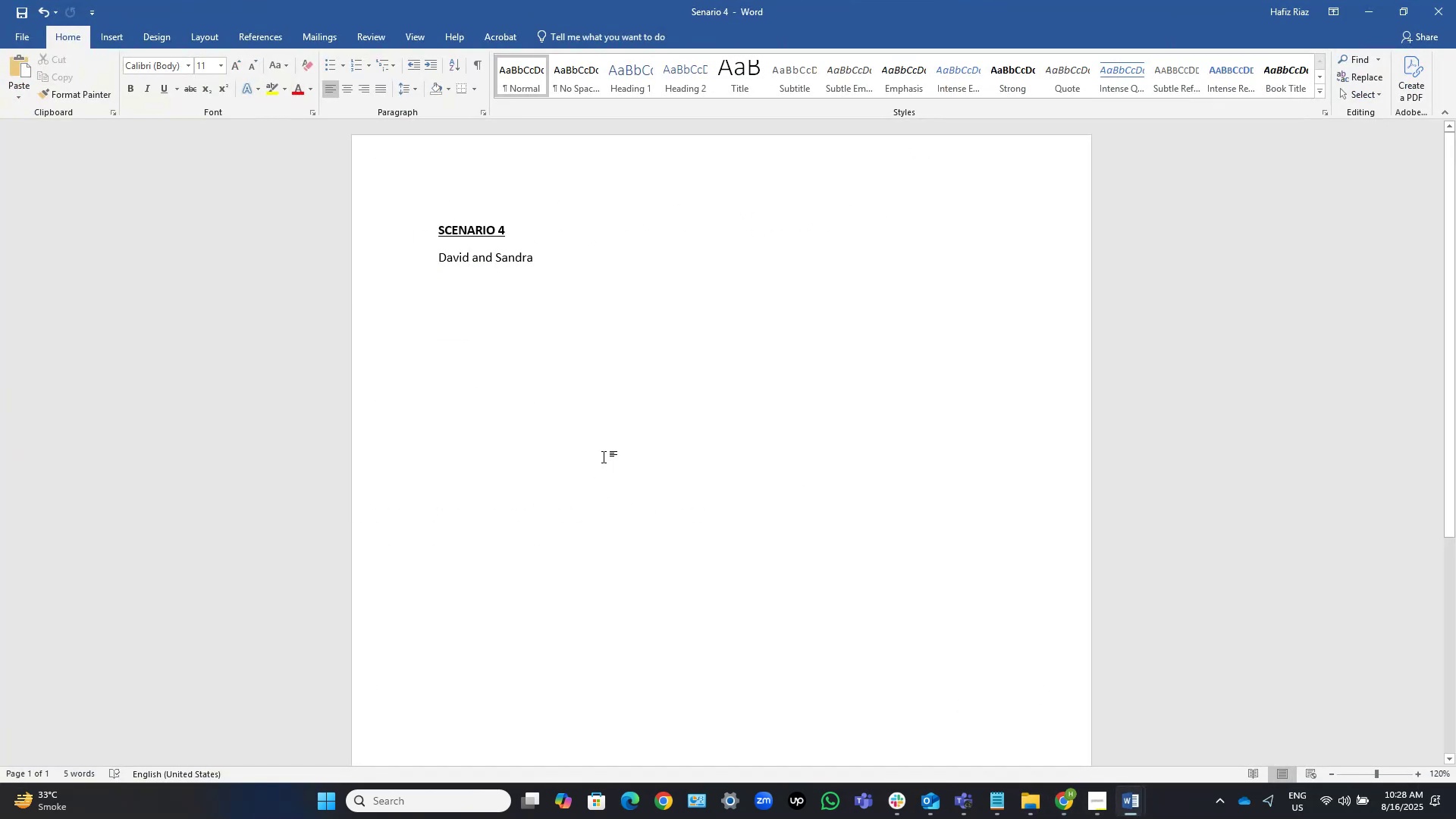 
key(ArrowRight)
 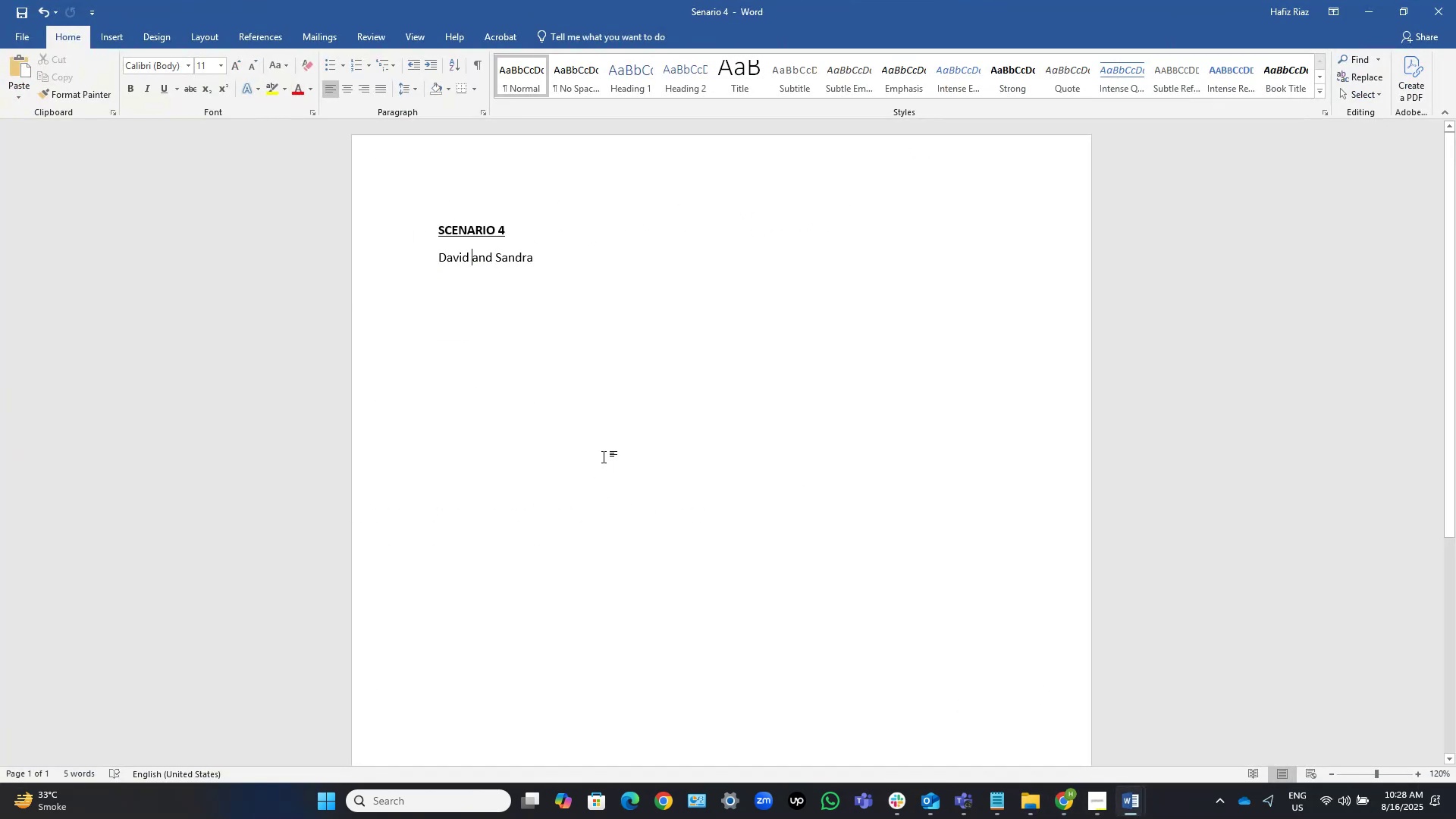 
key(ArrowLeft)
 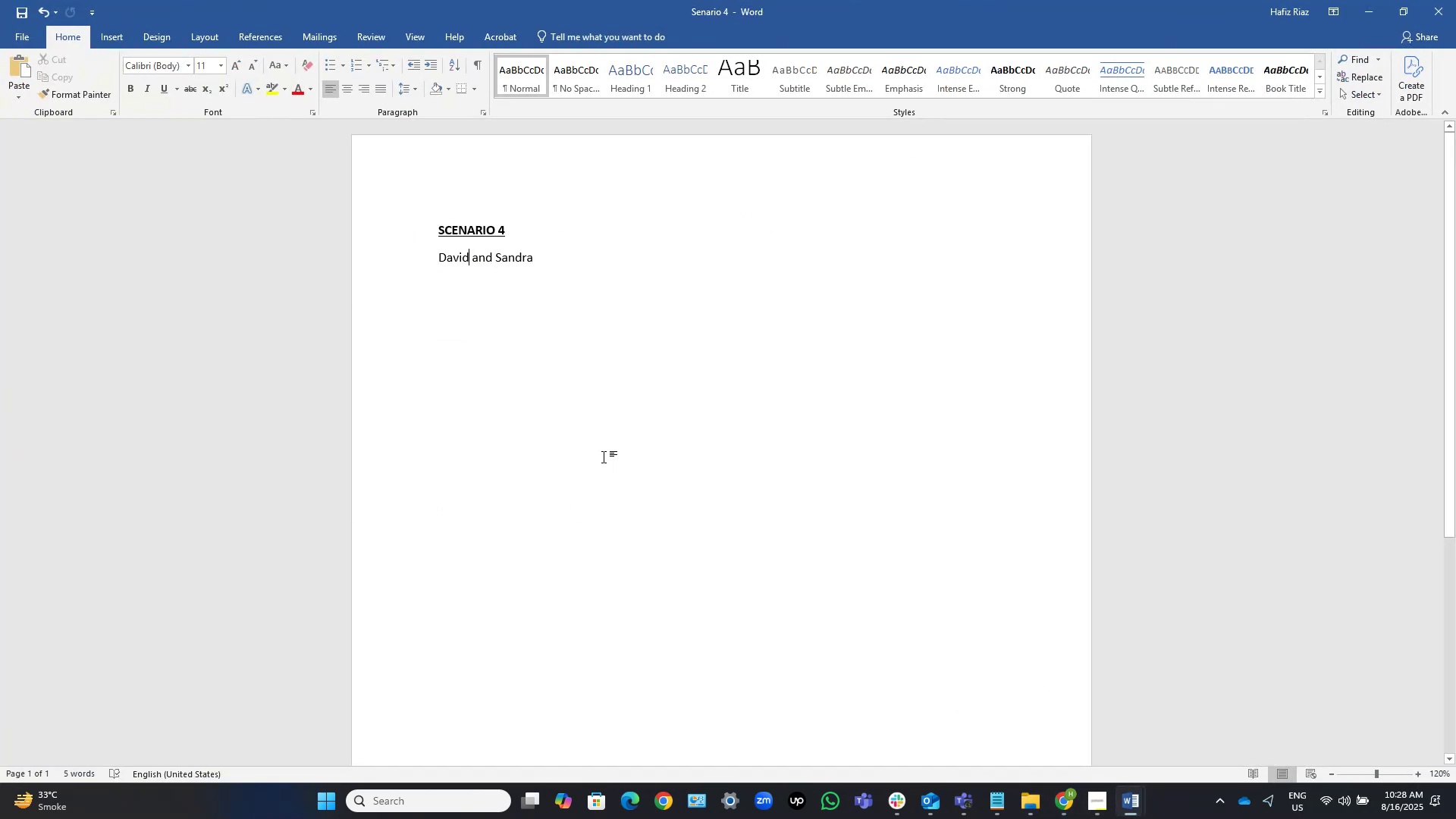 
key(Control+Shift+ArrowLeft)
 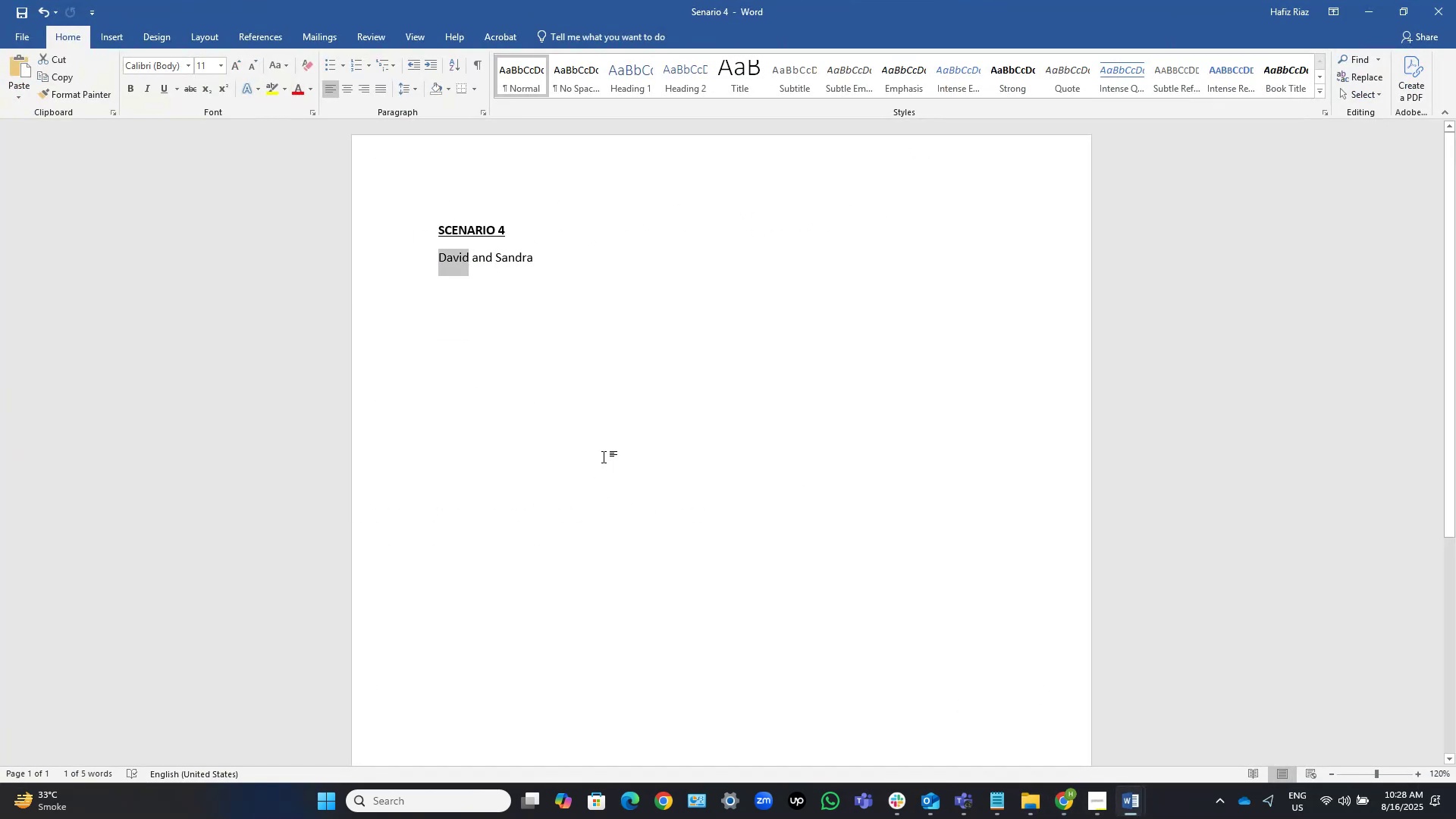 
hold_key(key=C, duration=0.34)
 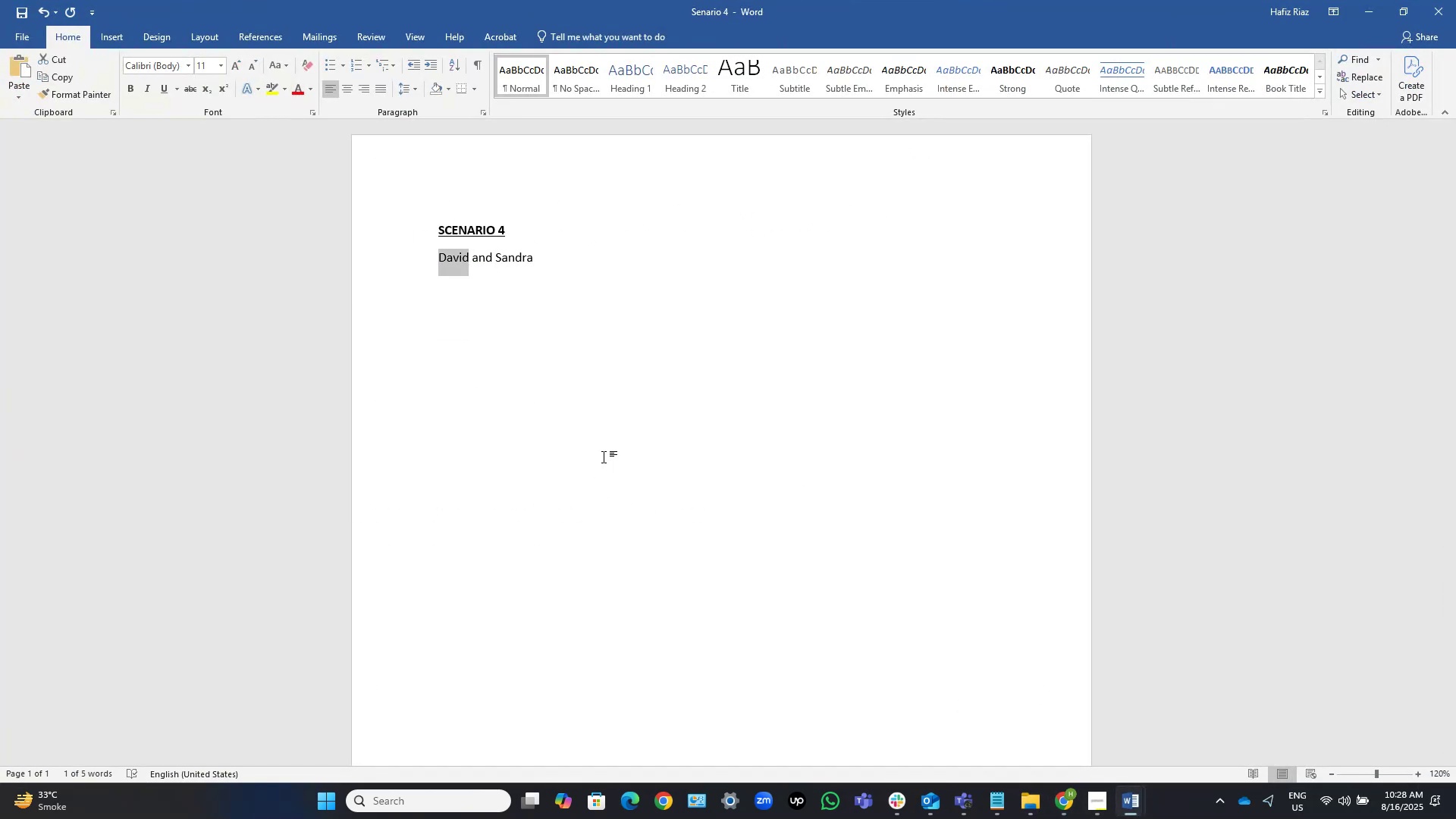 
key(End)
 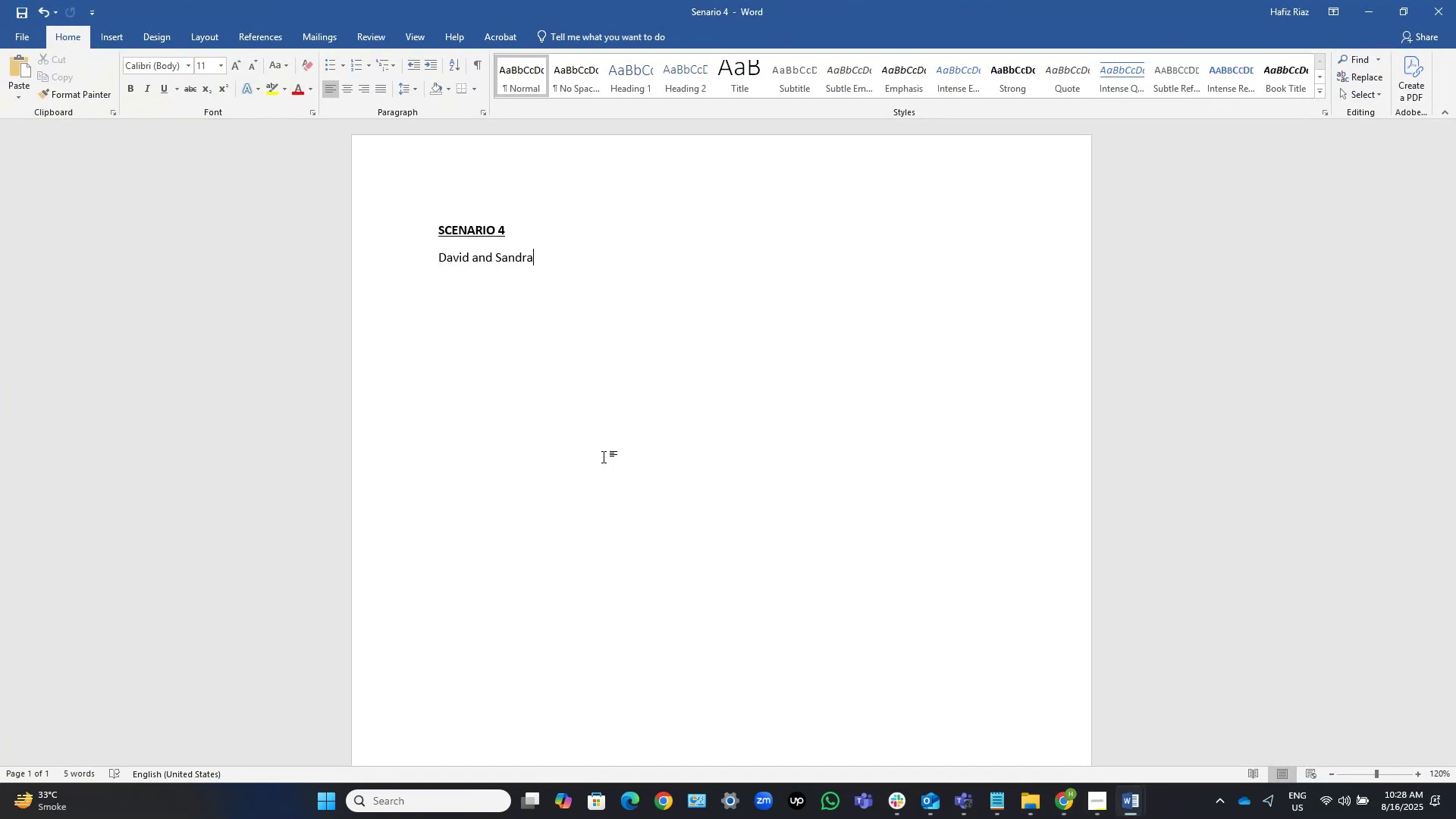 
key(NumpadEnter)
 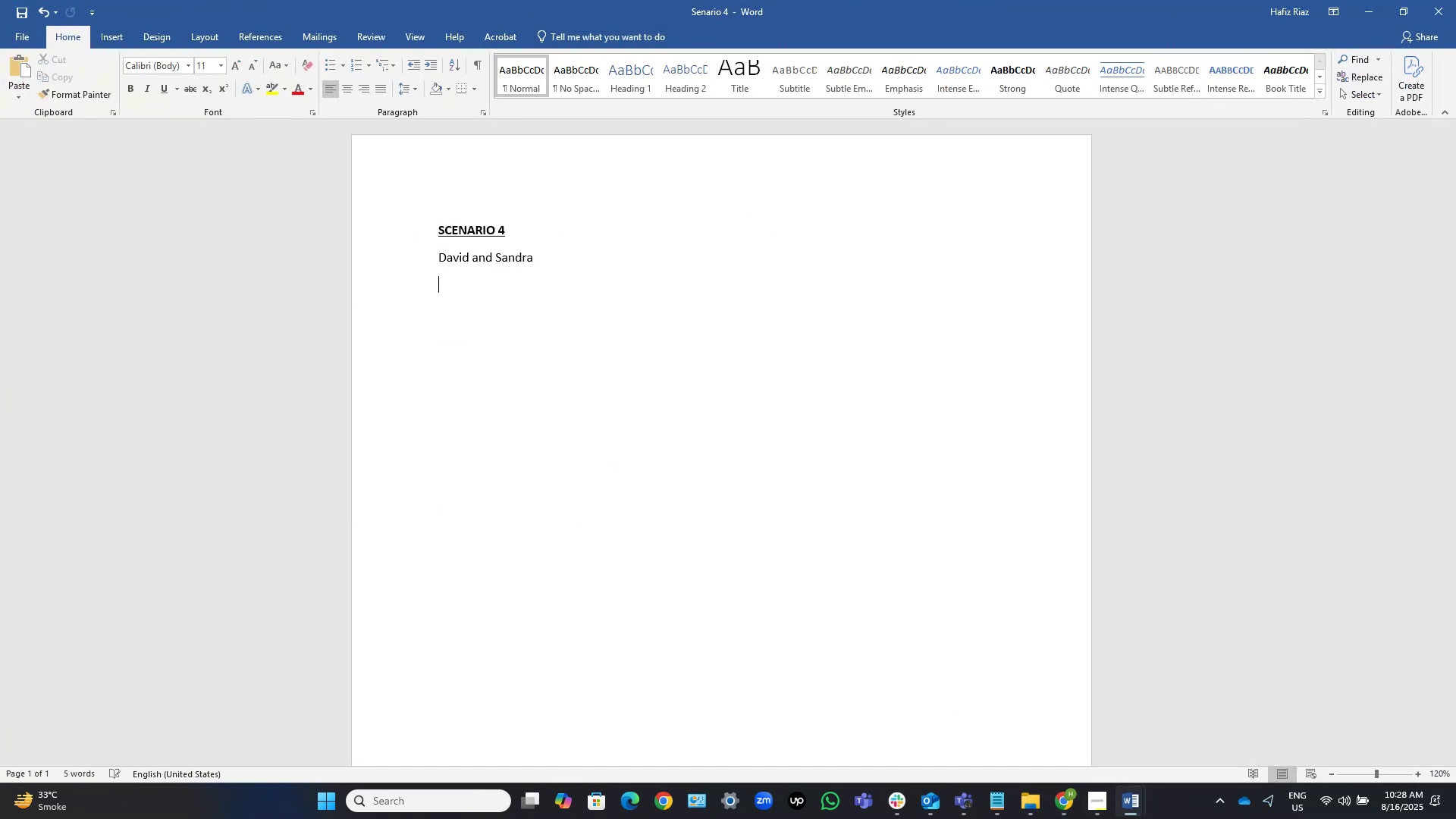 
key(Control+V)
 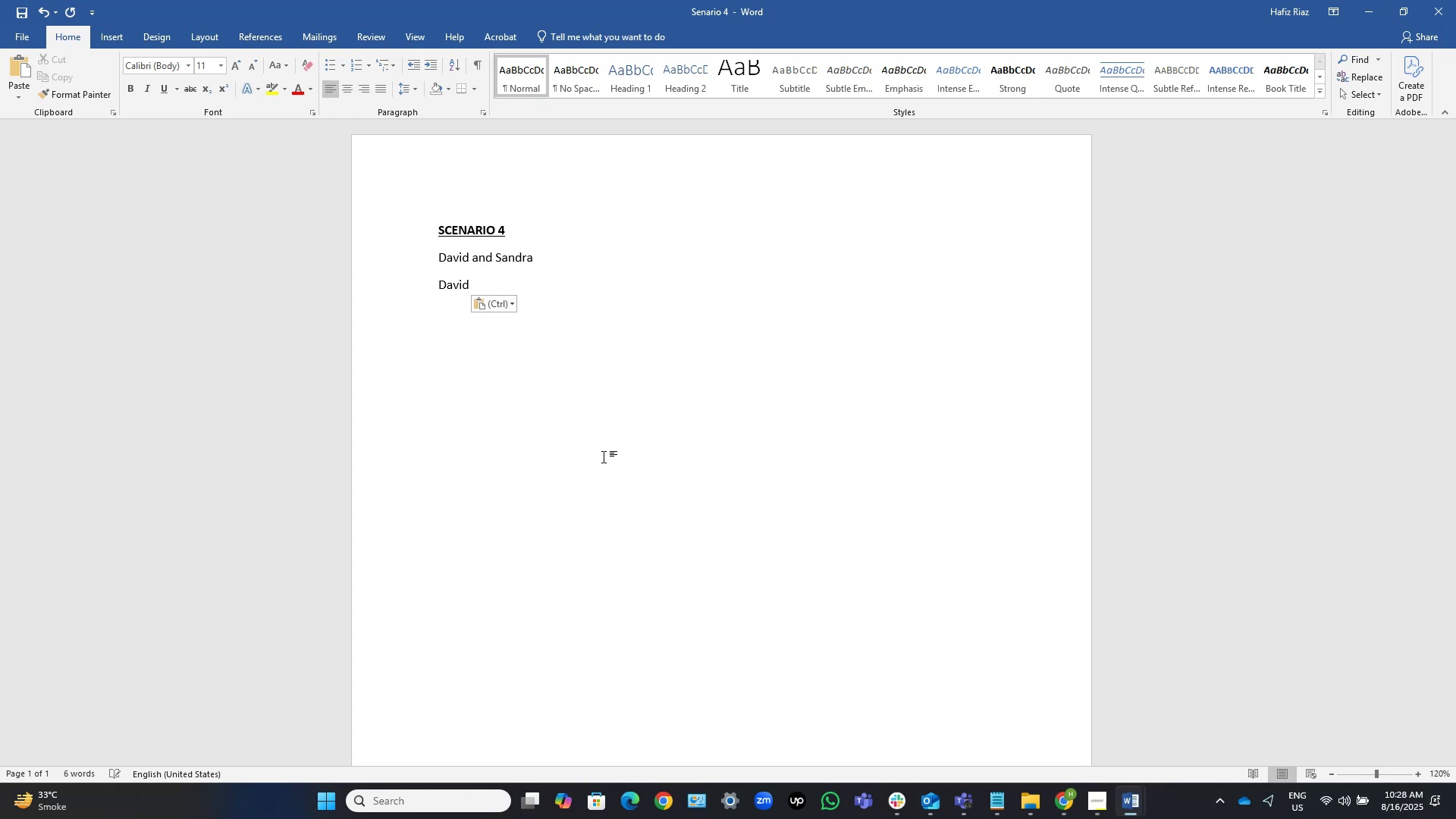 
type( W2:)
key(NumpadEnter)
type(Employer EIN# )
 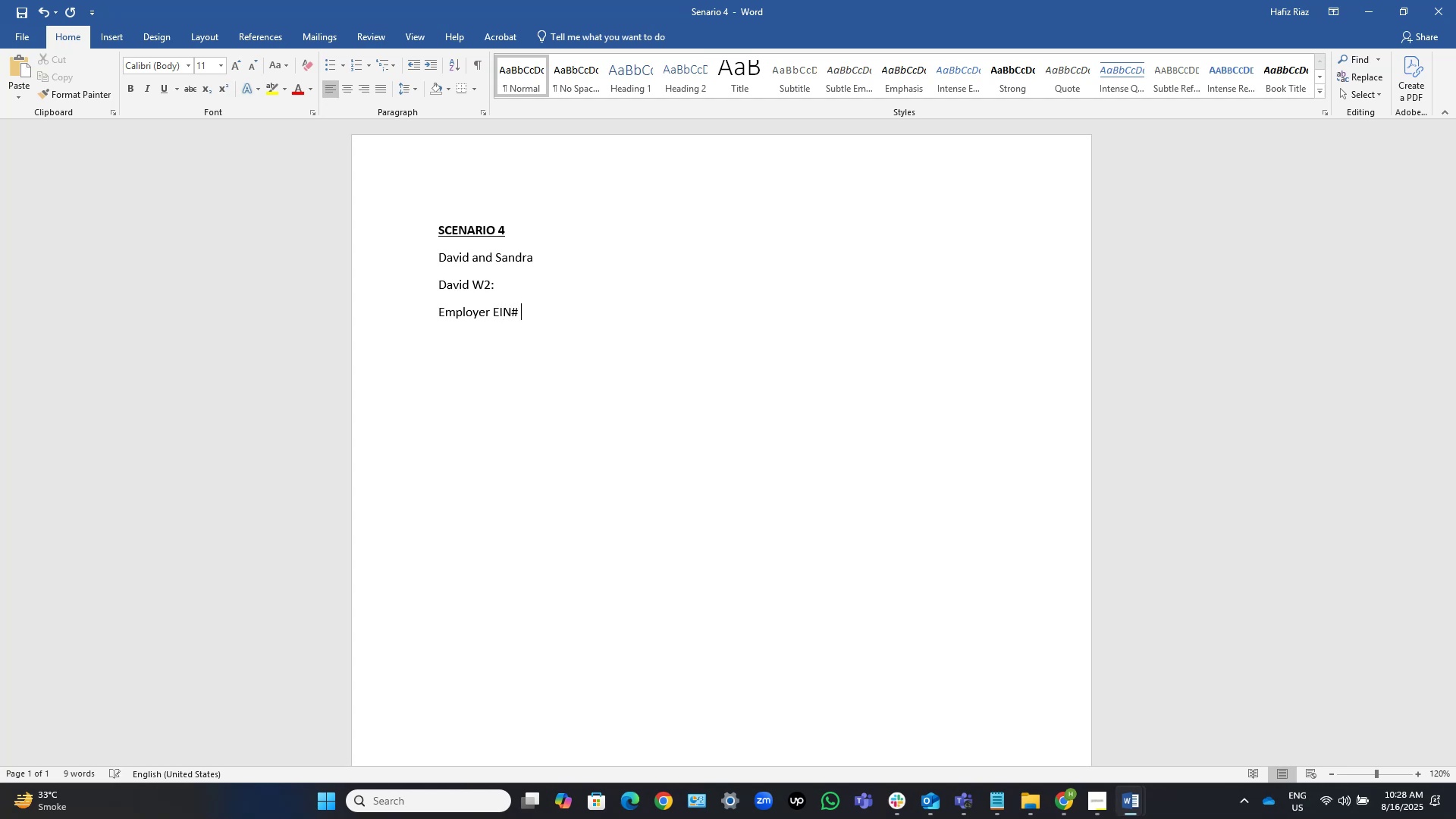 
key(Control+S)
 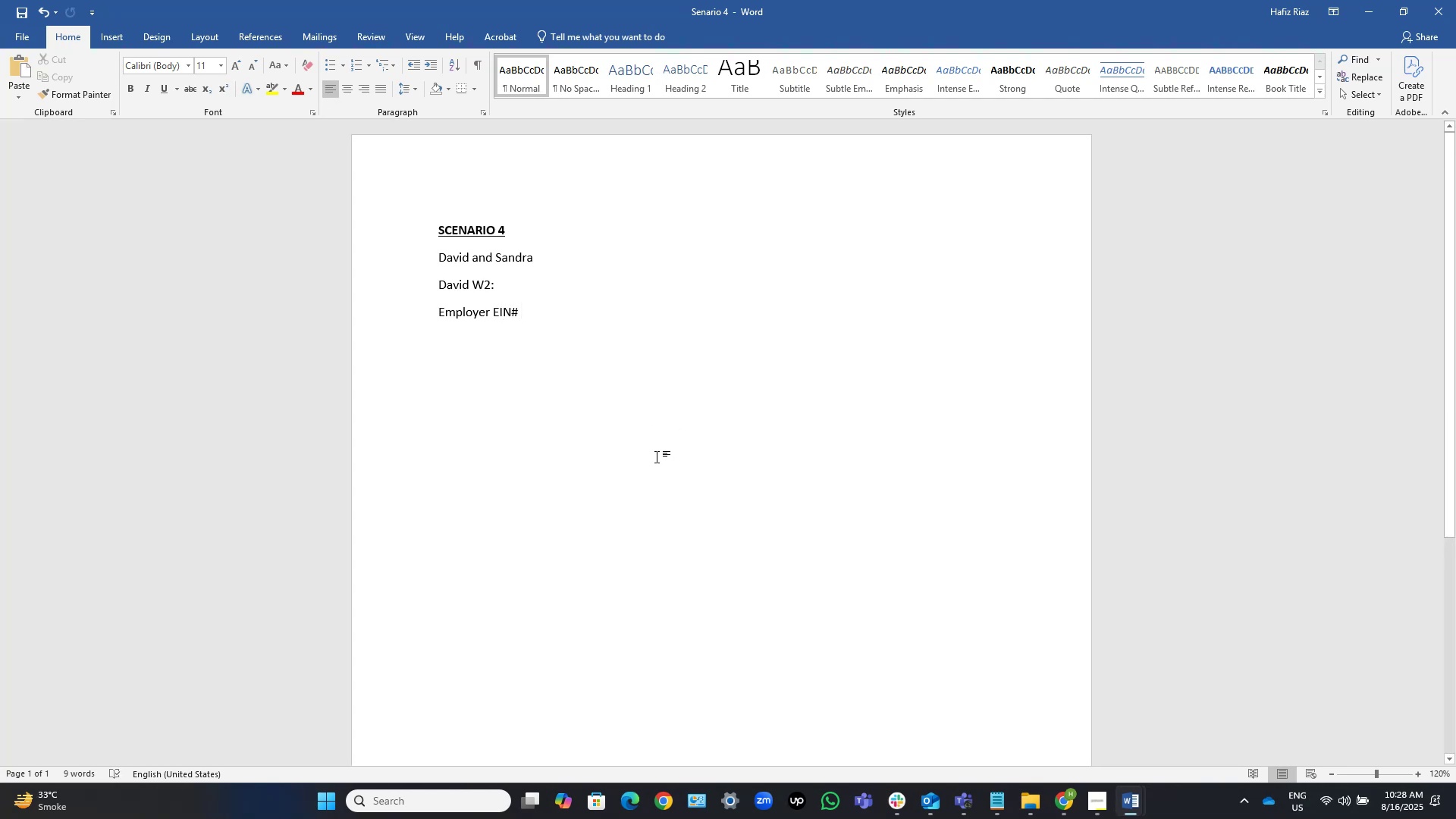 
key(Alt+AltLeft)
 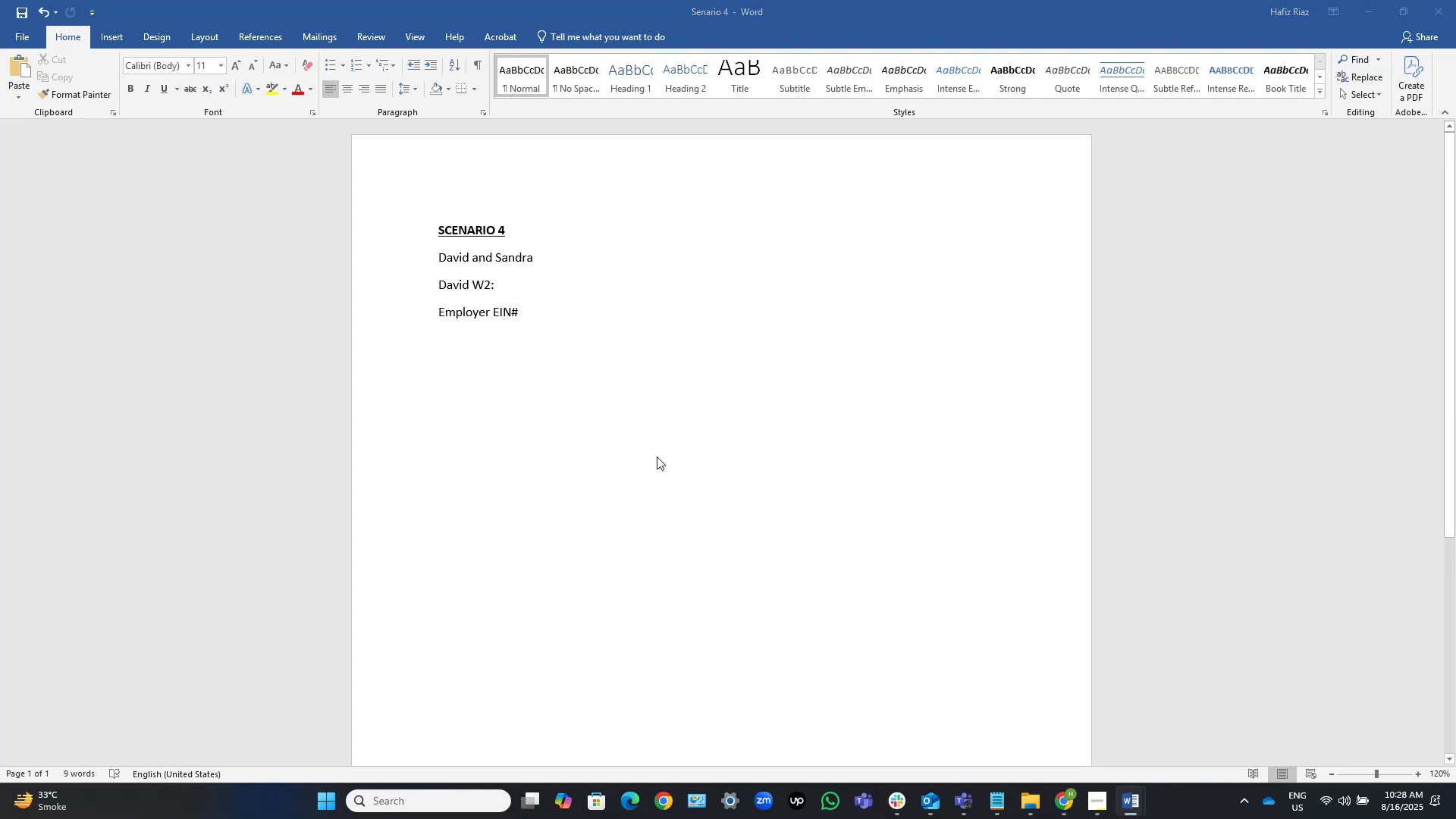 
key(Alt+Tab)
 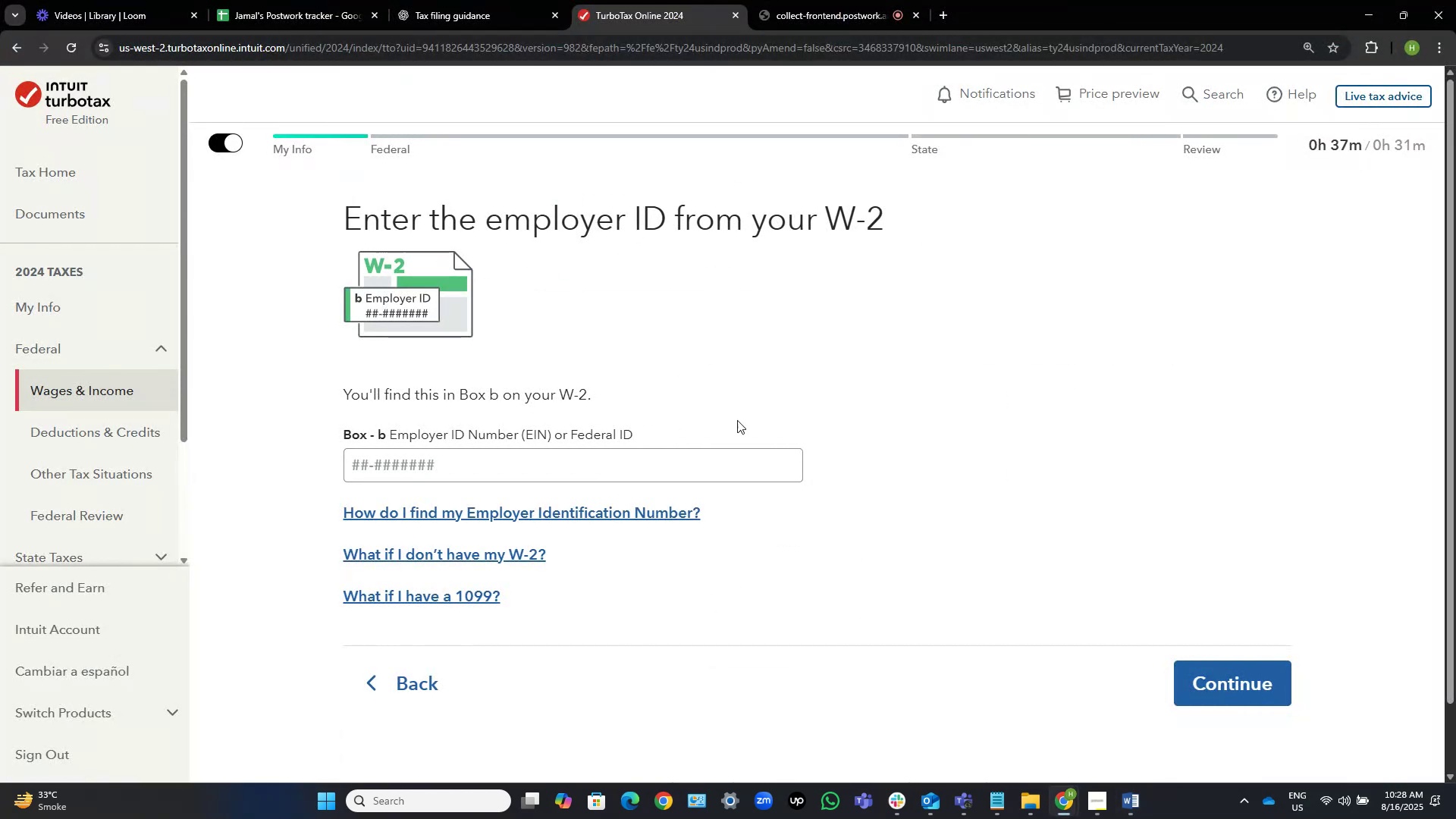 
left_click([960, 369])
 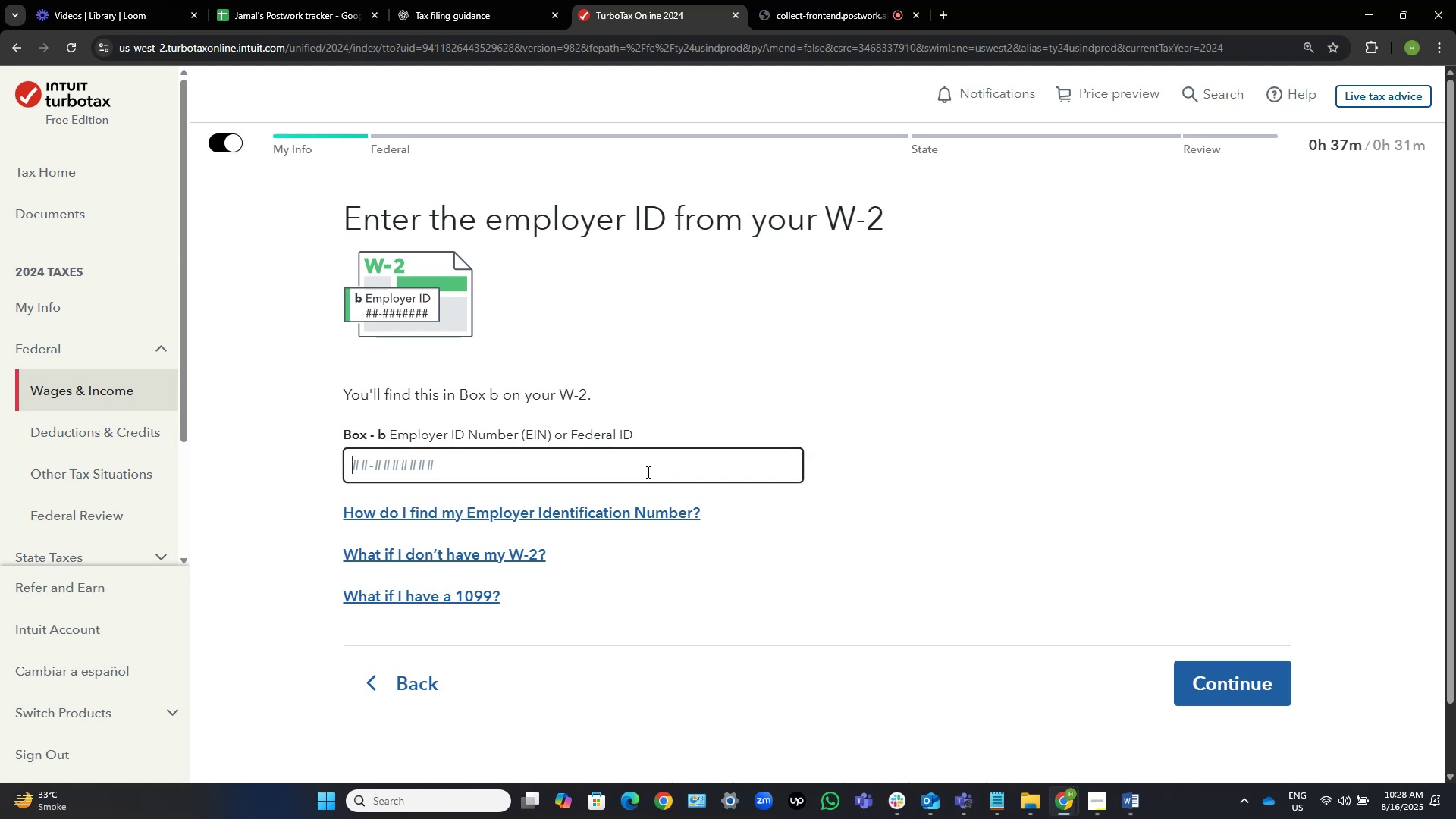 
key(Alt+AltLeft)
 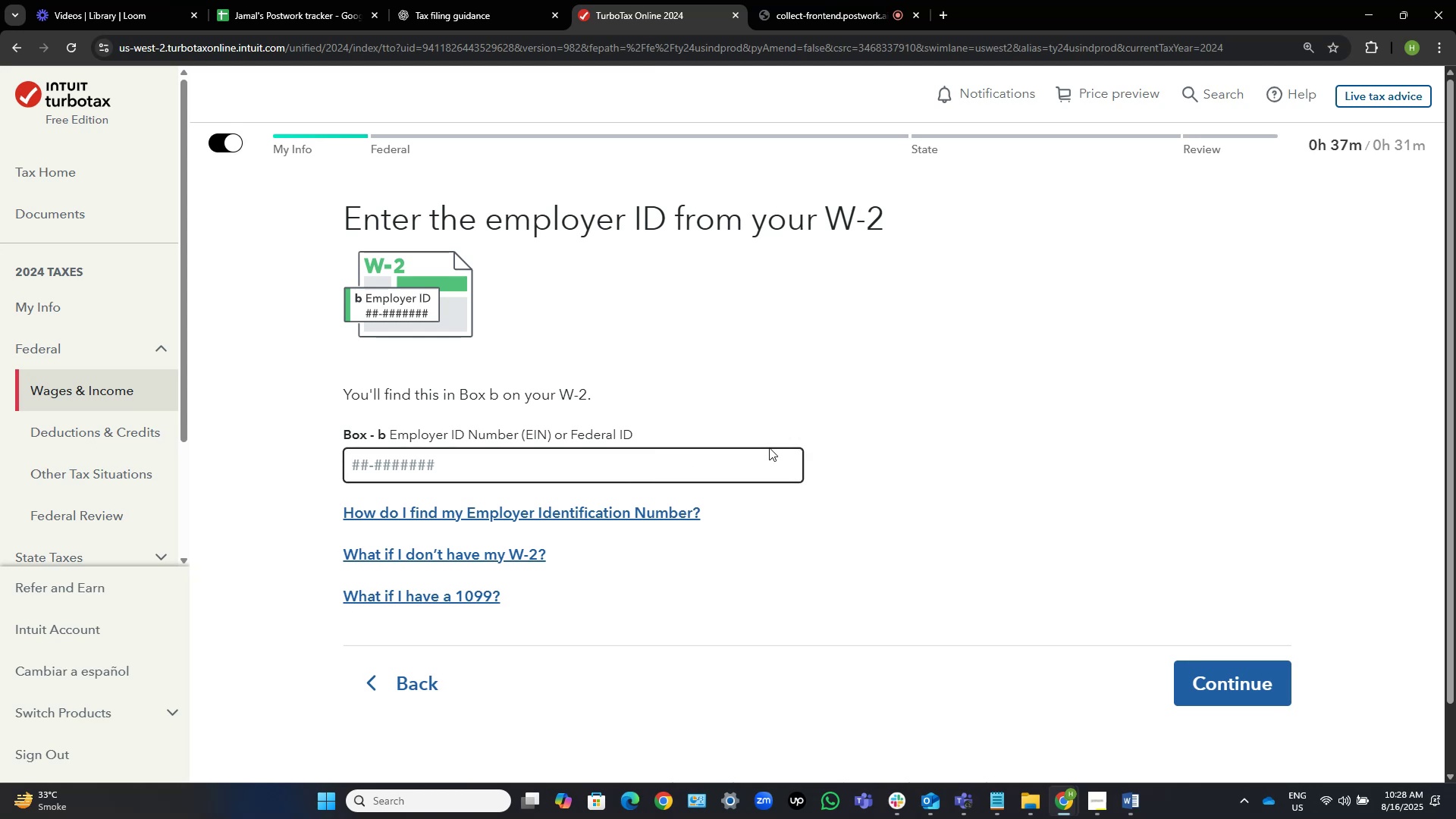 
key(Alt+Tab)
 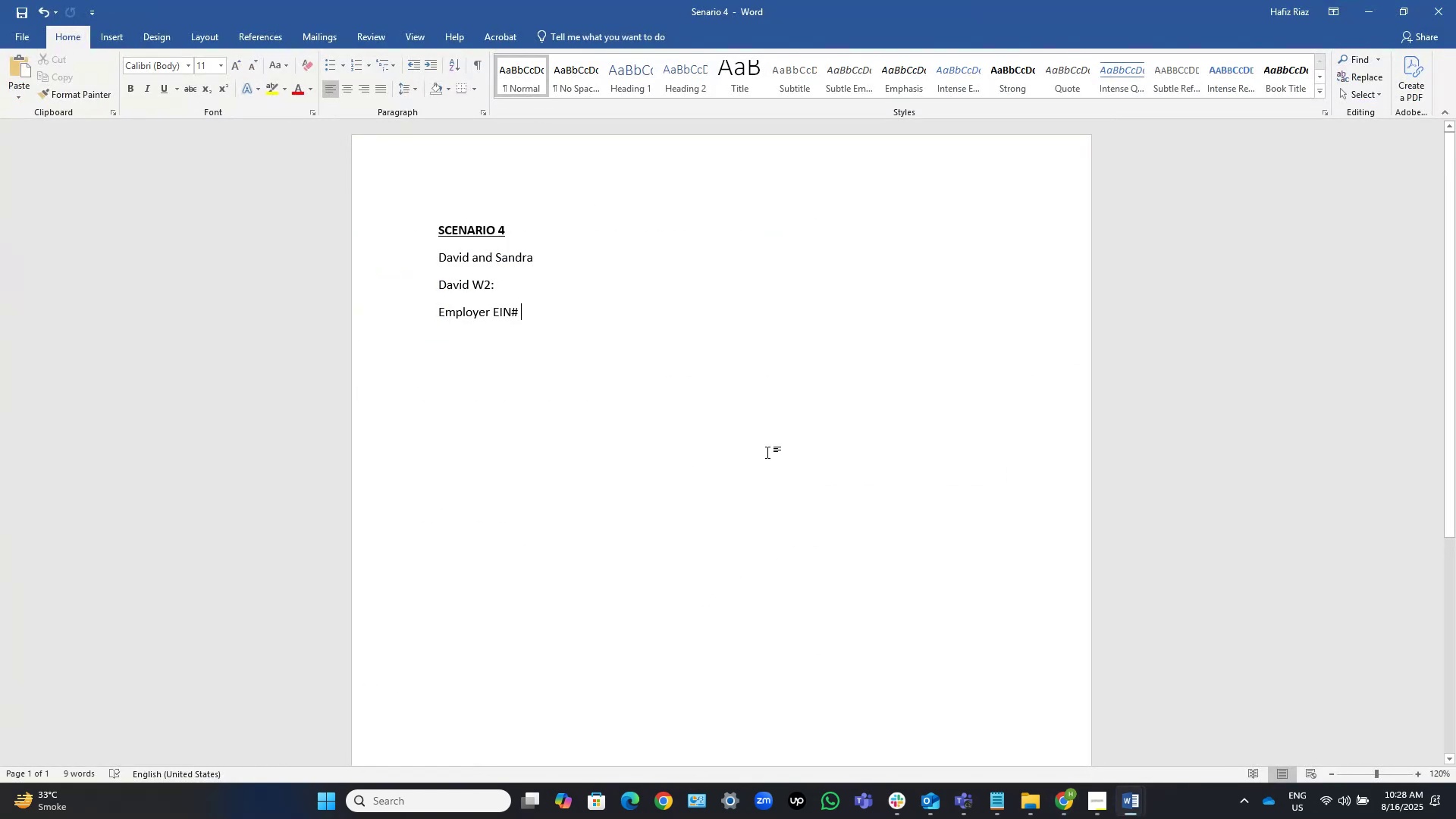 
key(Alt+AltLeft)
 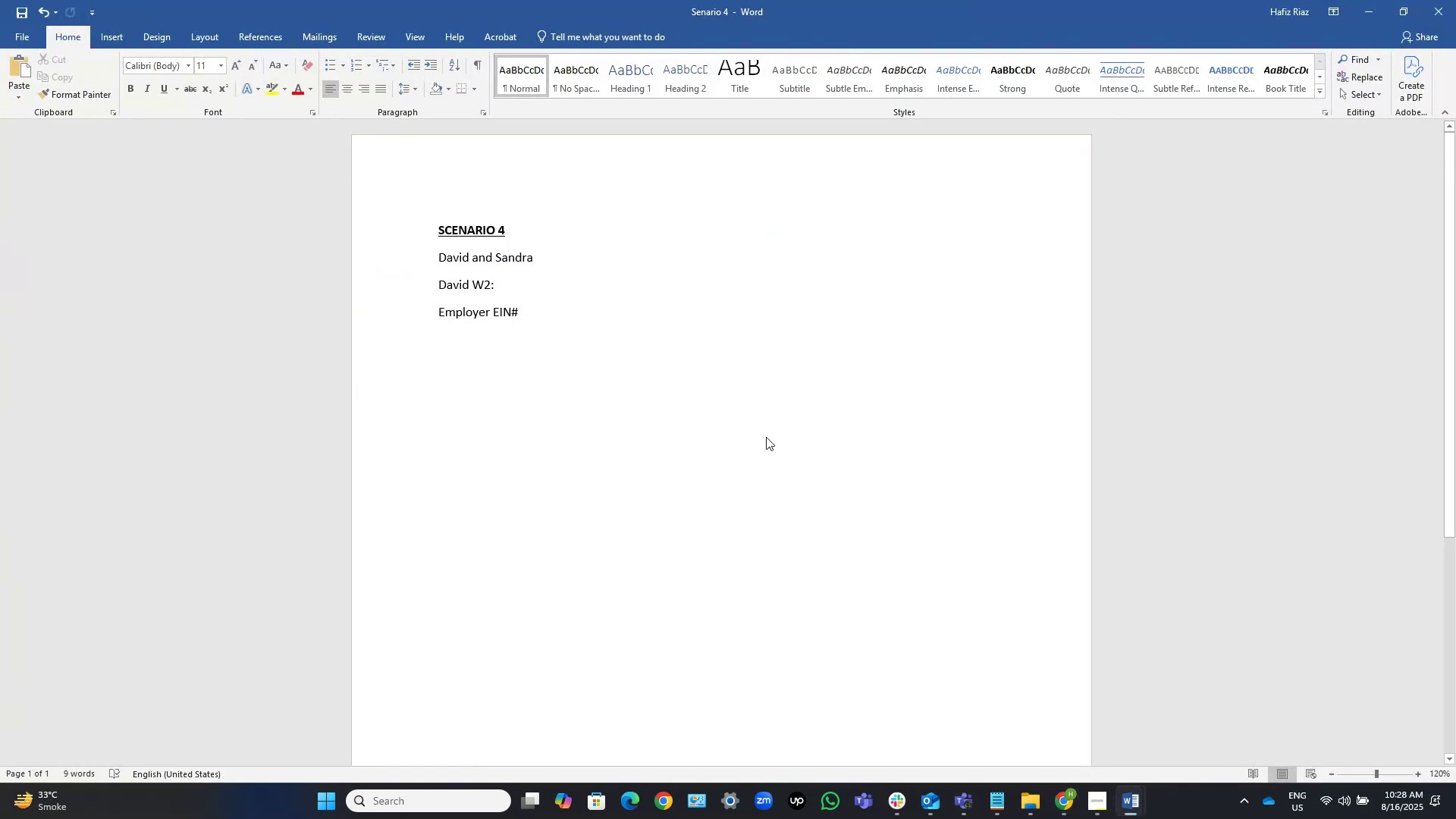 
key(Alt+Tab)
 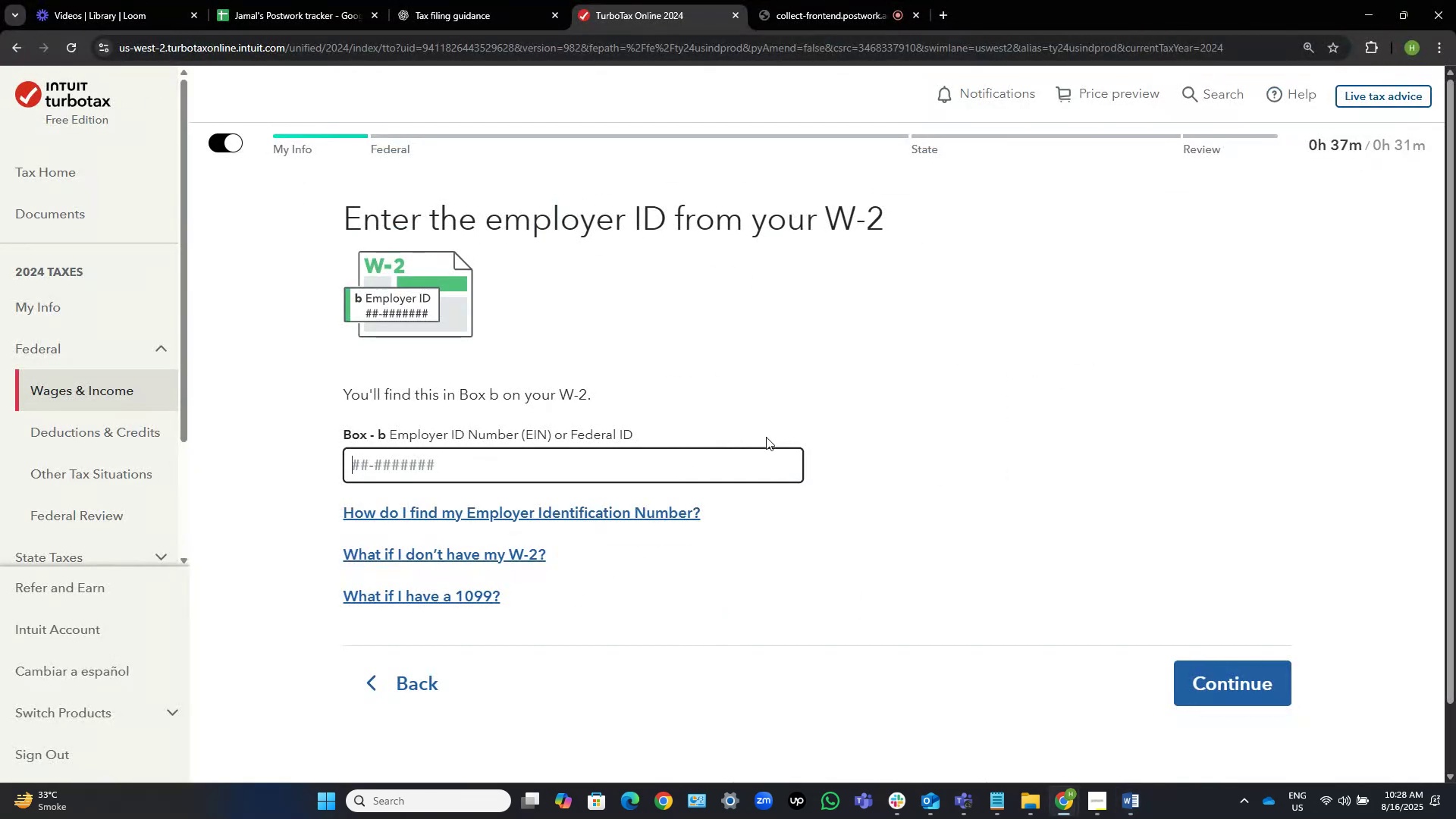 
key(Alt+AltLeft)
 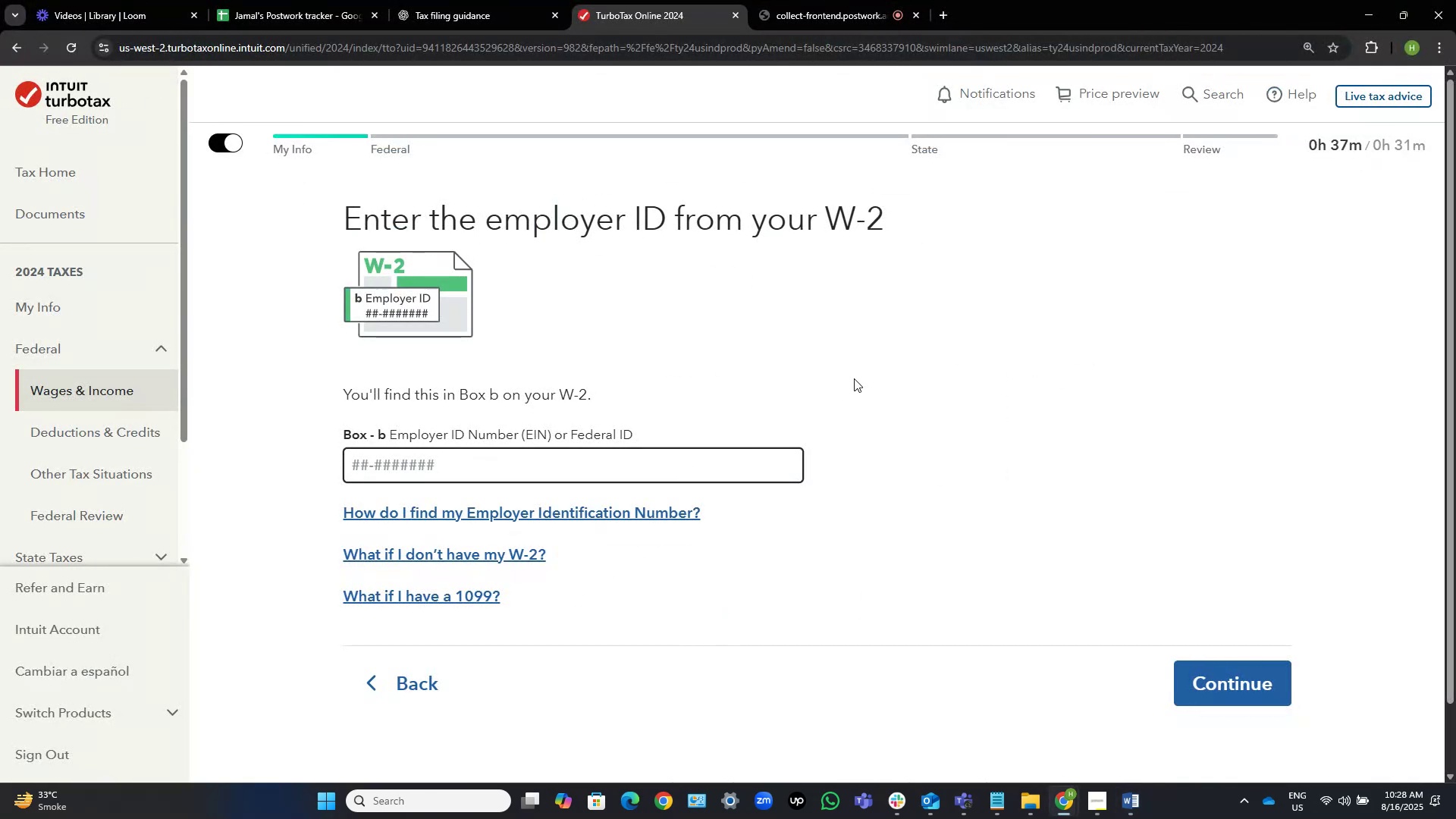 
left_click([875, 394])
 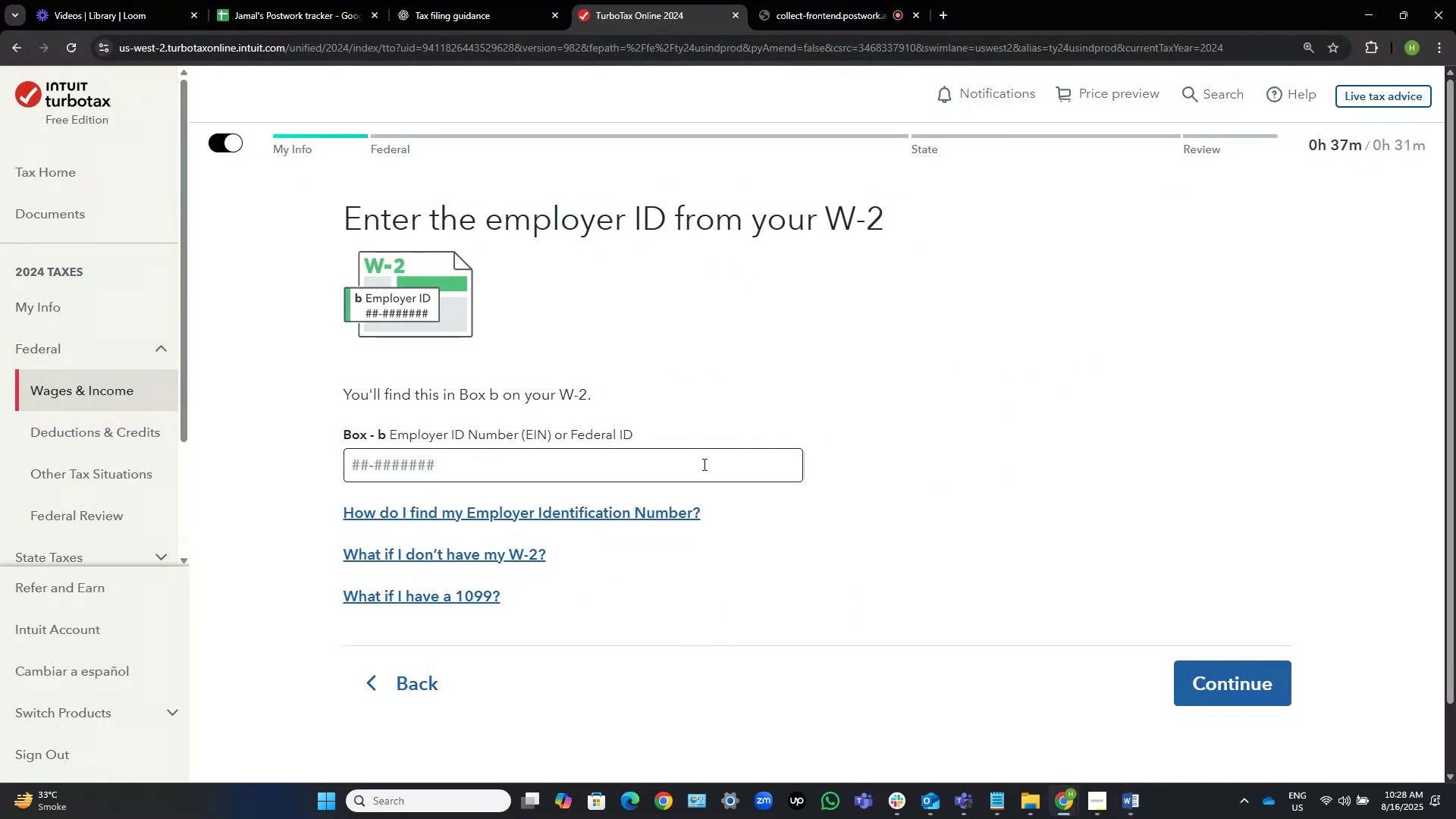 
mouse_move([1122, 790])
 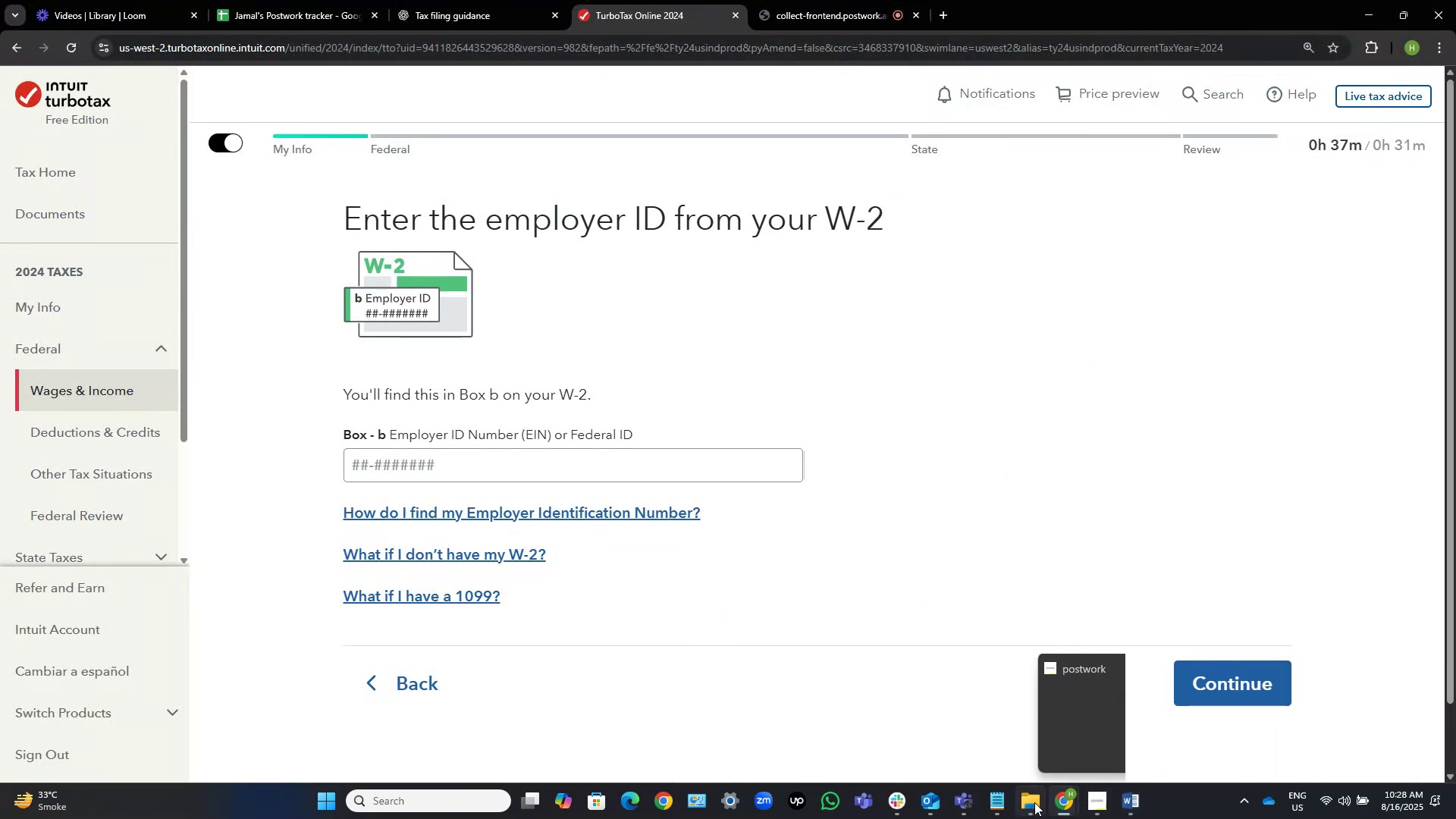 
left_click([1028, 805])
 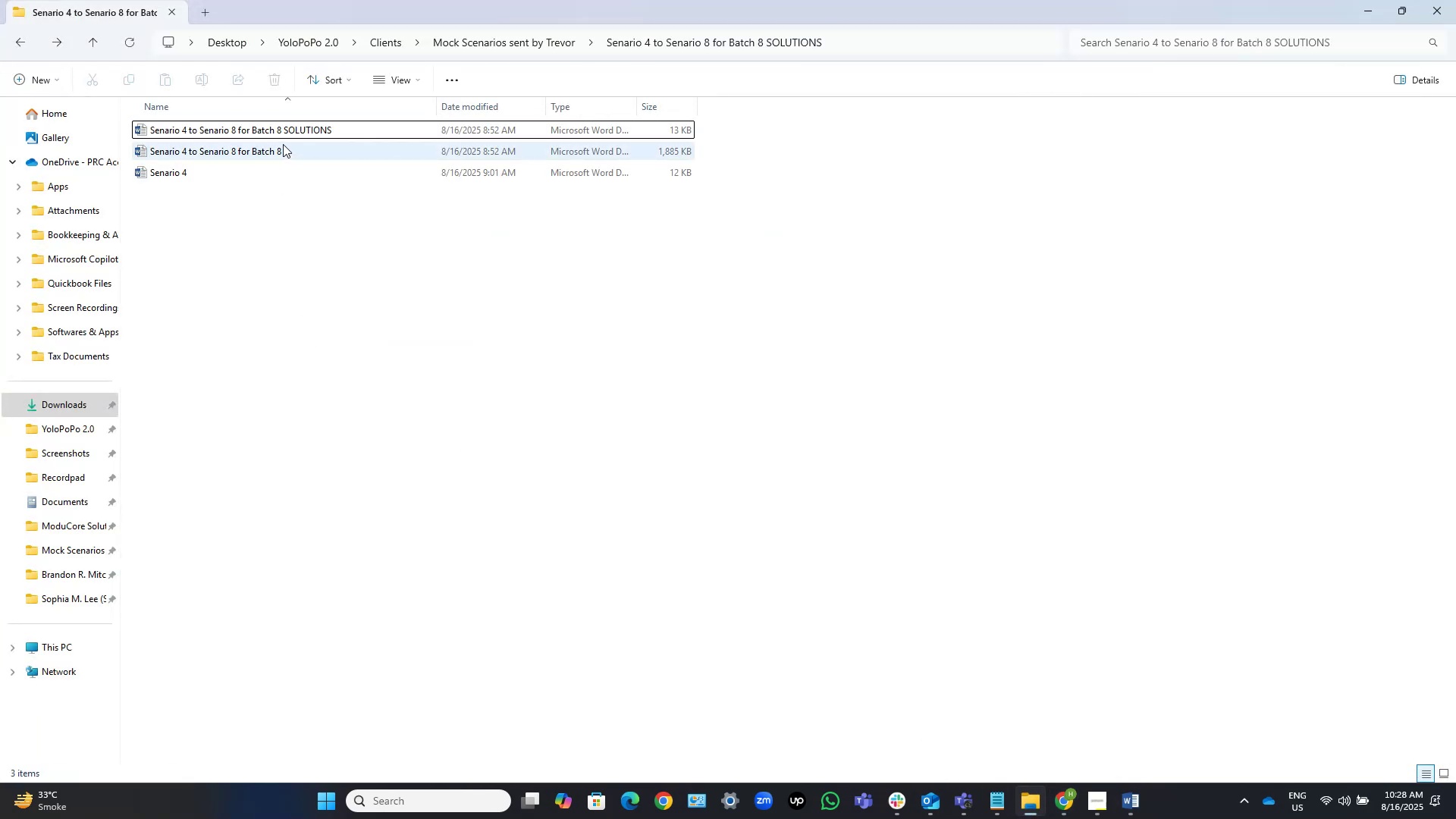 
double_click([296, 130])
 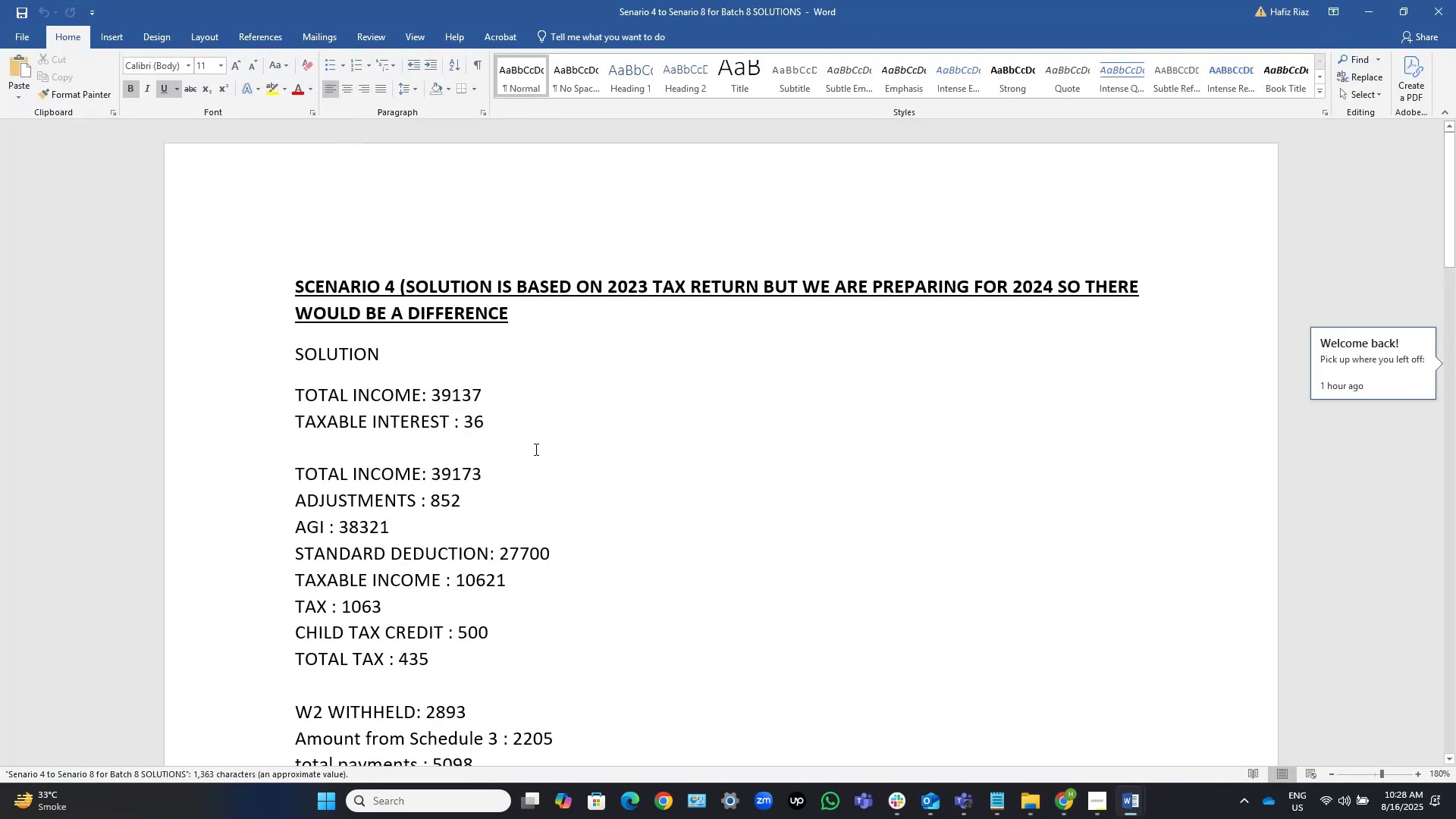 
scroll: coordinate [534, 444], scroll_direction: up, amount: 3.0
 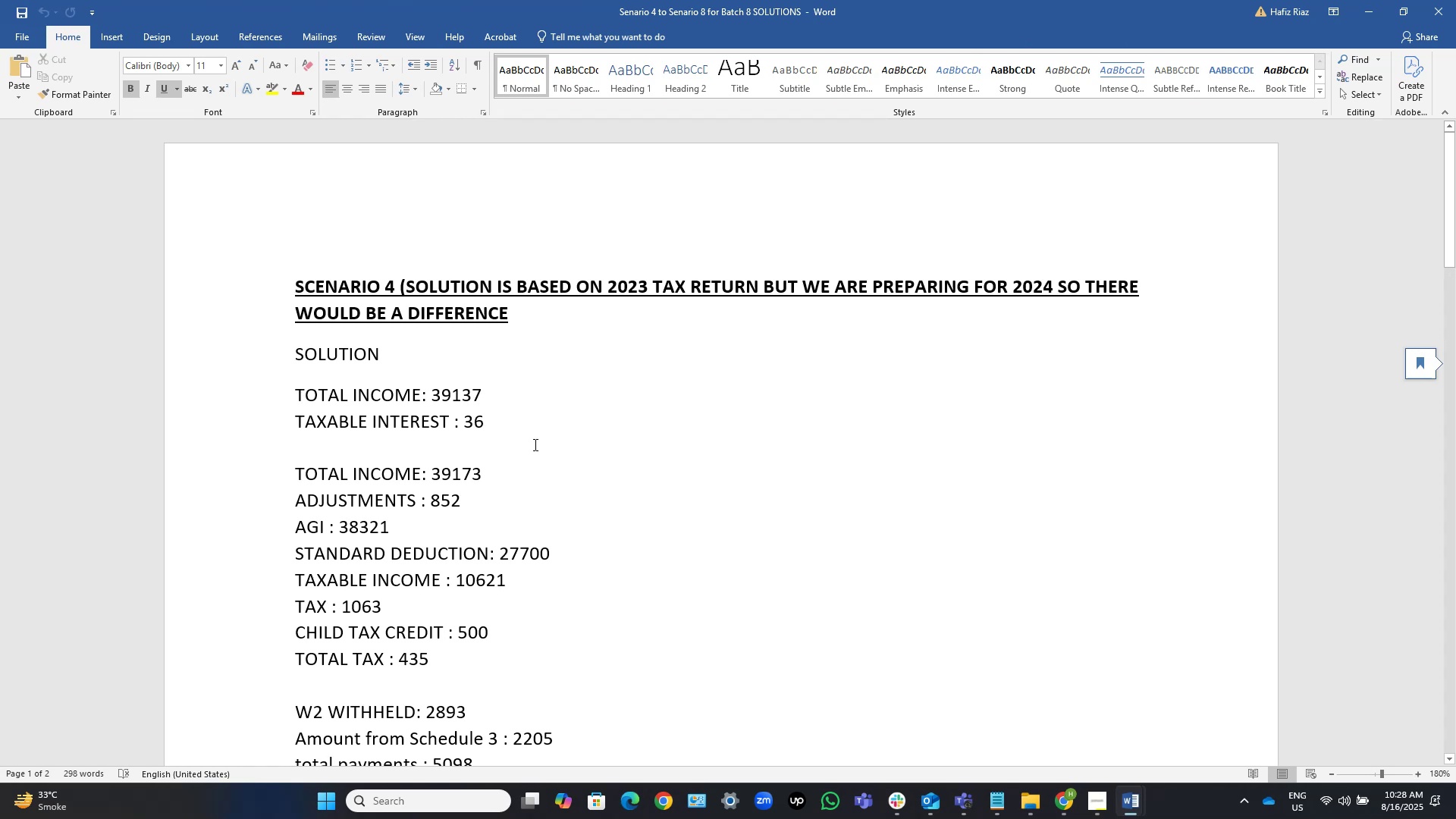 
wait(8.72)
 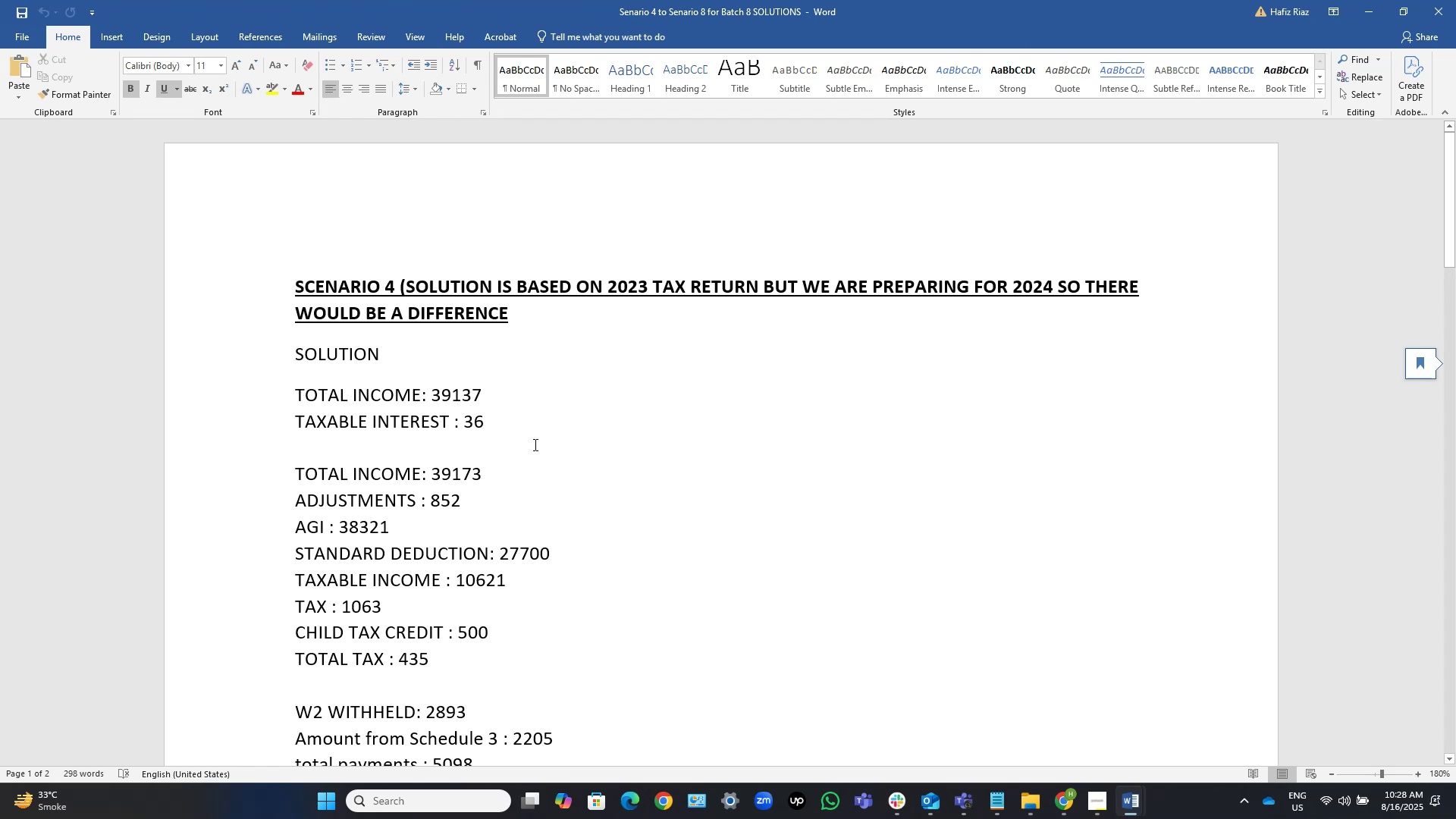 
scroll: coordinate [499, 440], scroll_direction: down, amount: 1.0
 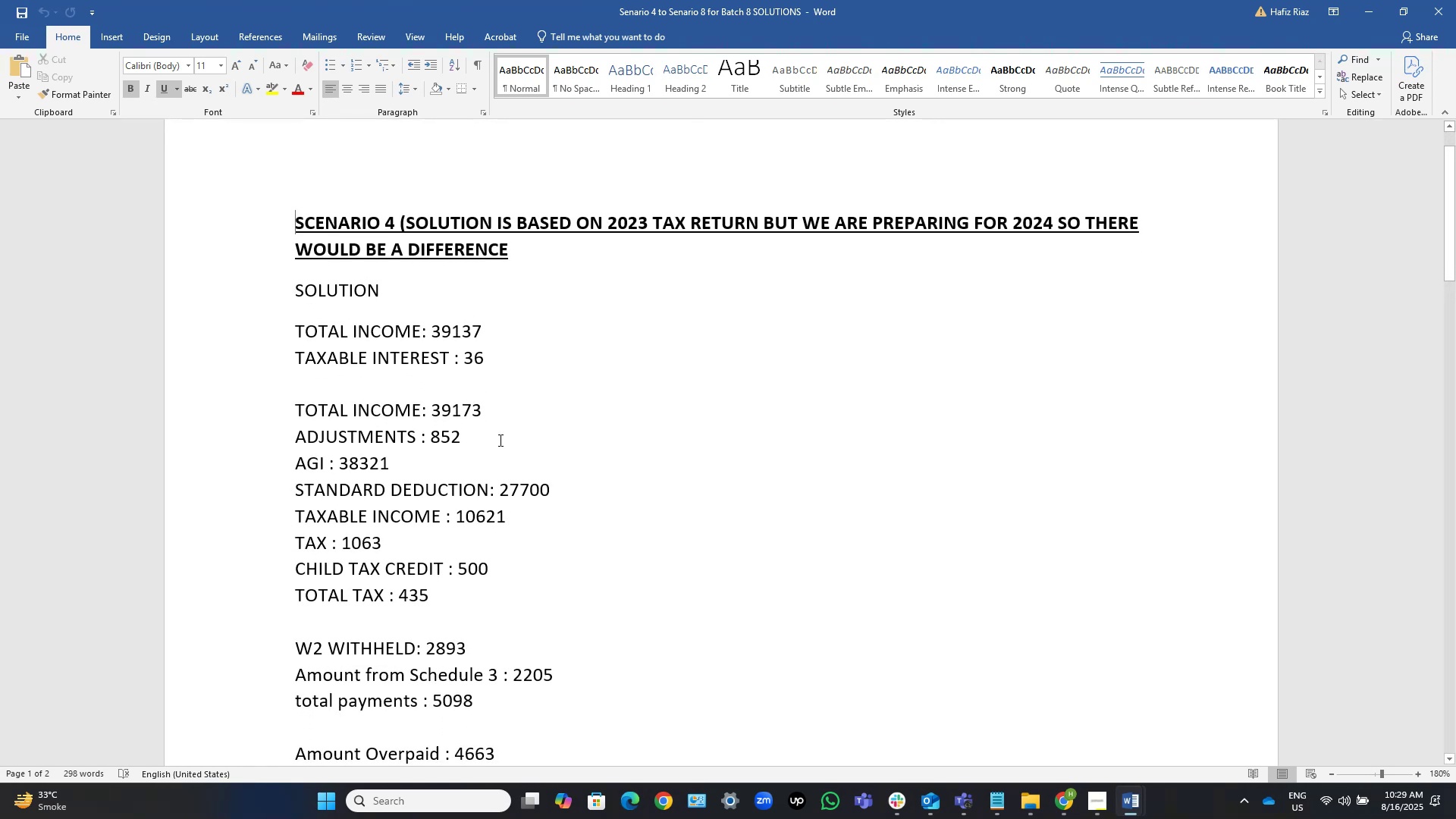 
key(Alt+AltLeft)
 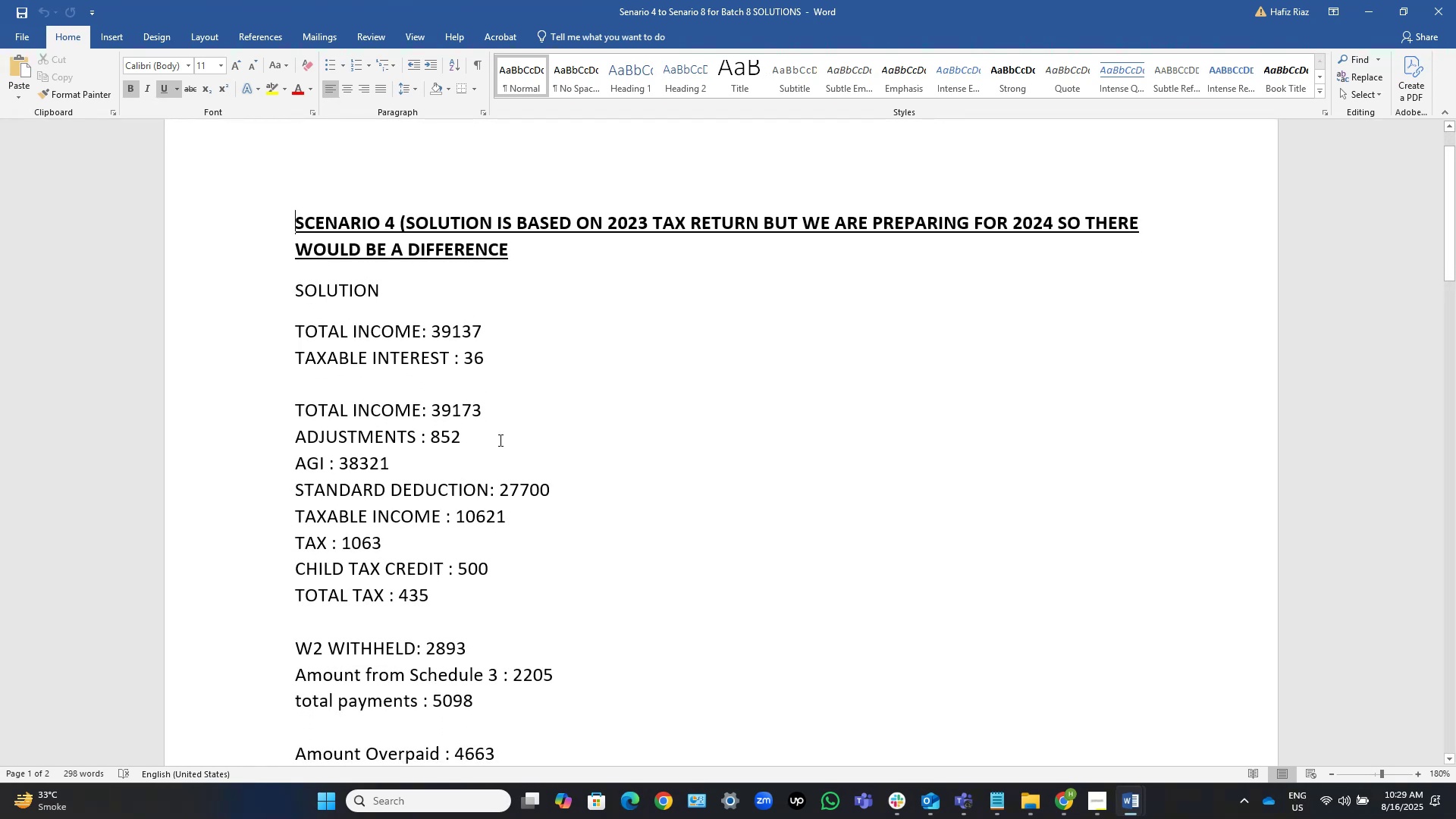 
key(Alt+Tab)
 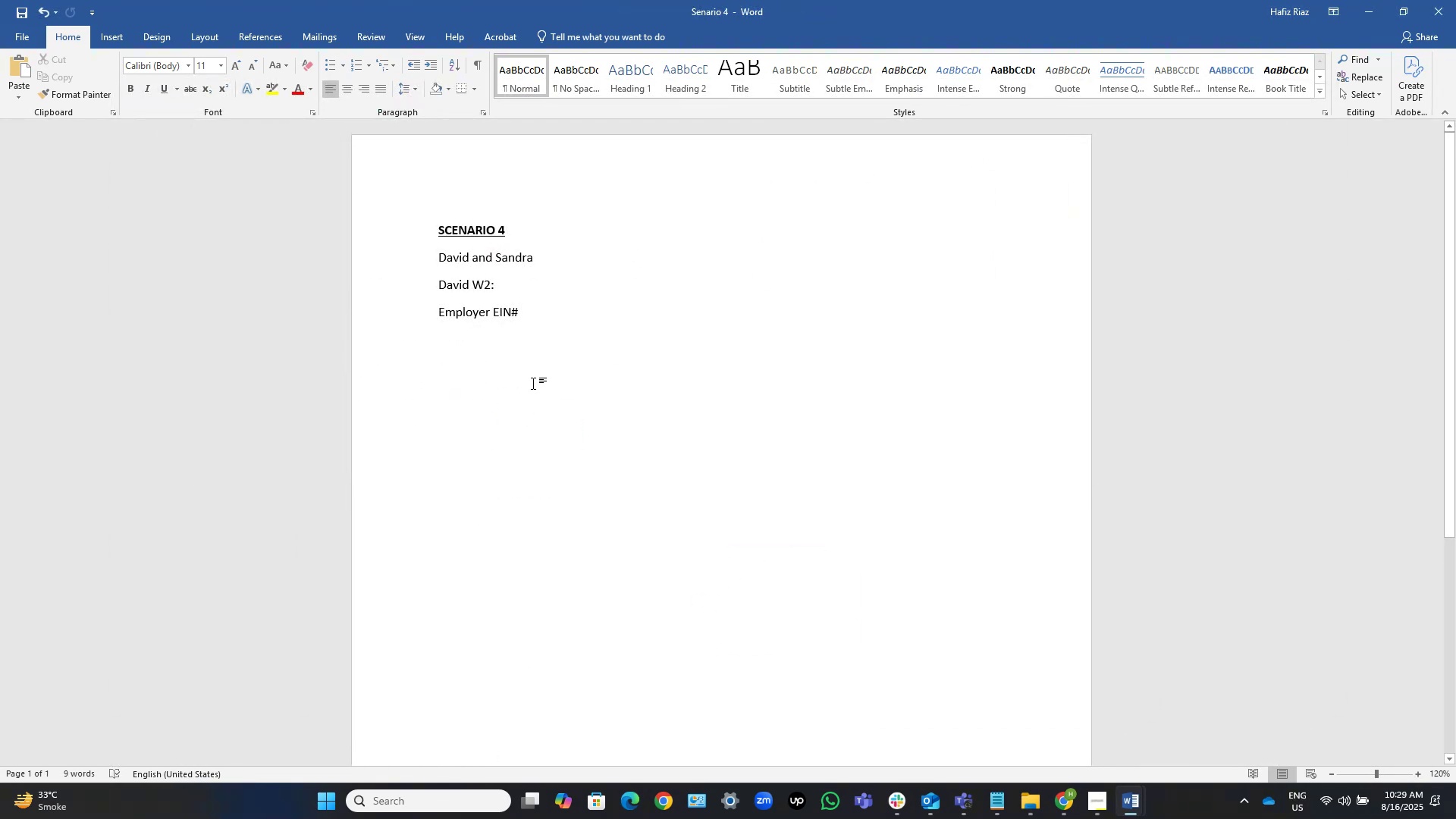 
key(Alt+AltLeft)
 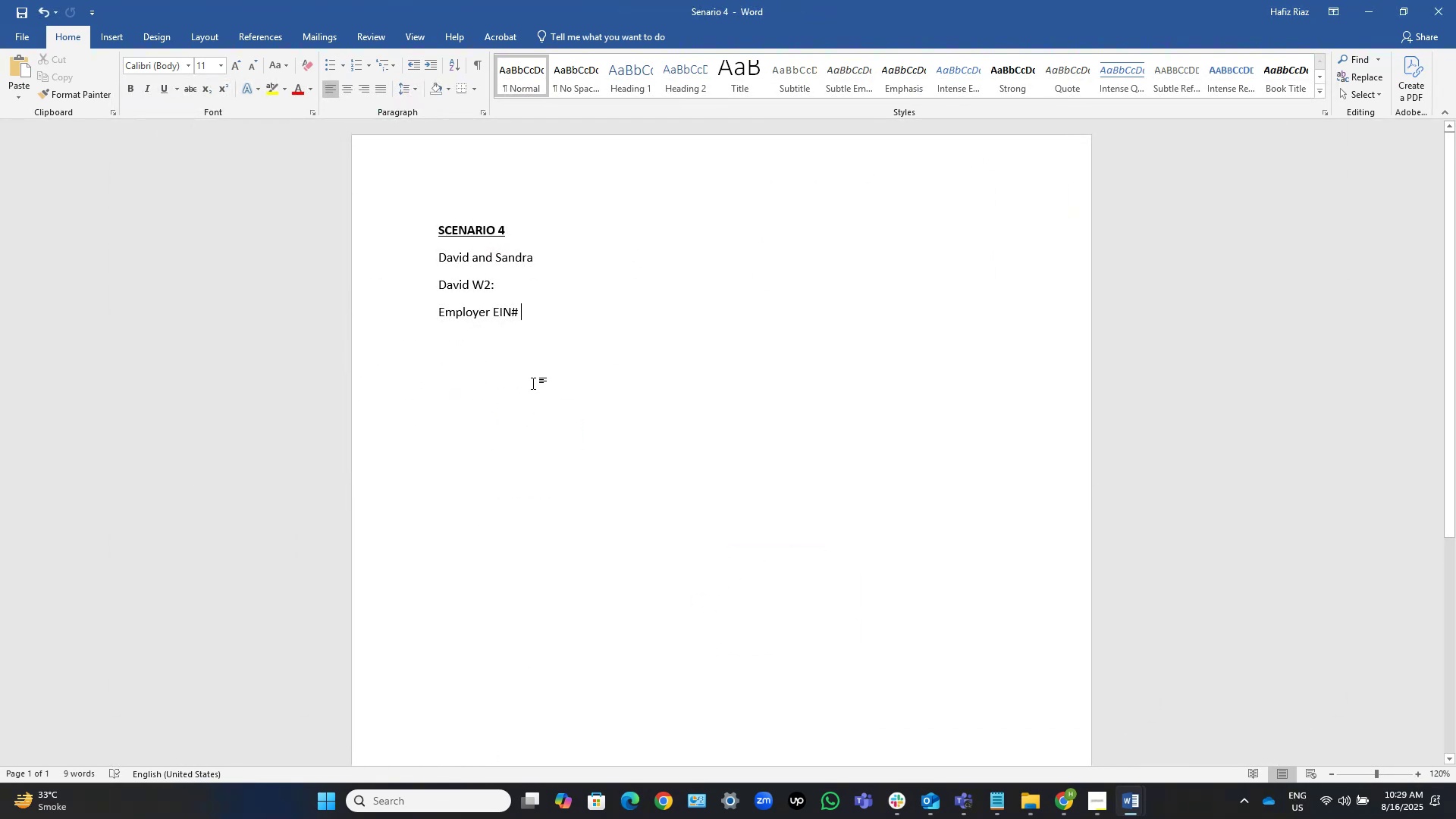 
key(Alt+Tab)
 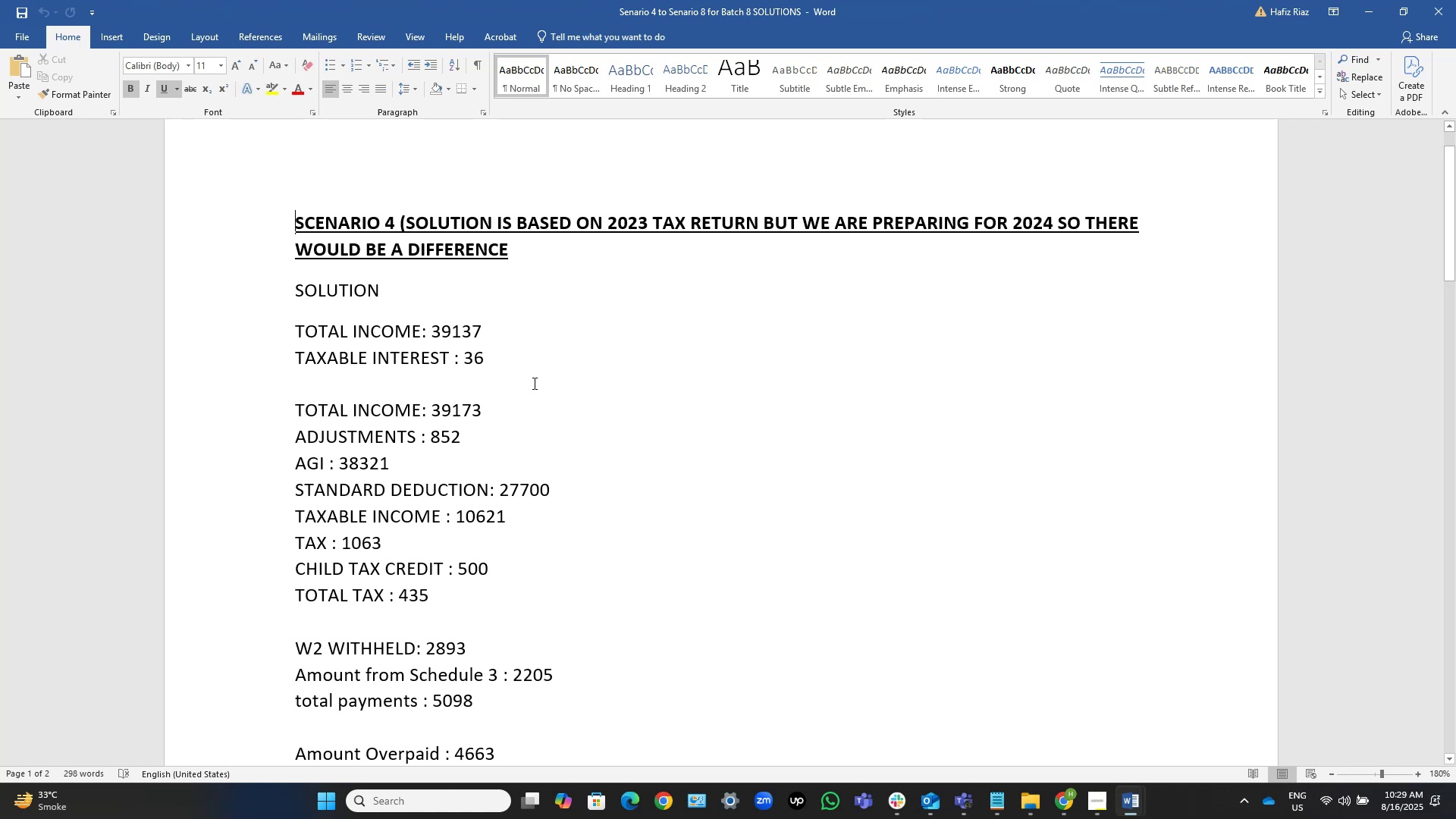 
scroll: coordinate [533, 383], scroll_direction: down, amount: 2.0
 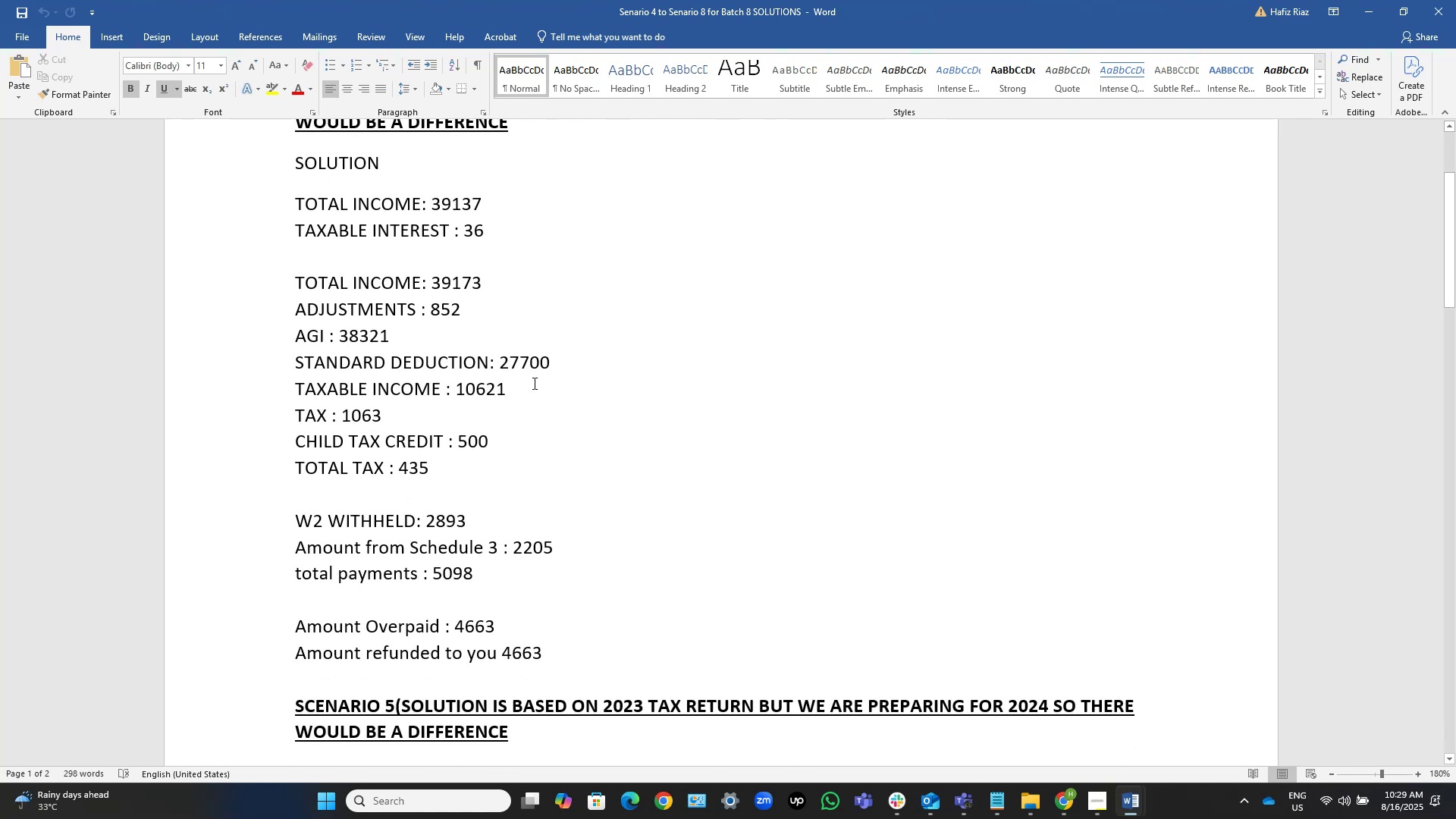 
wait(5.48)
 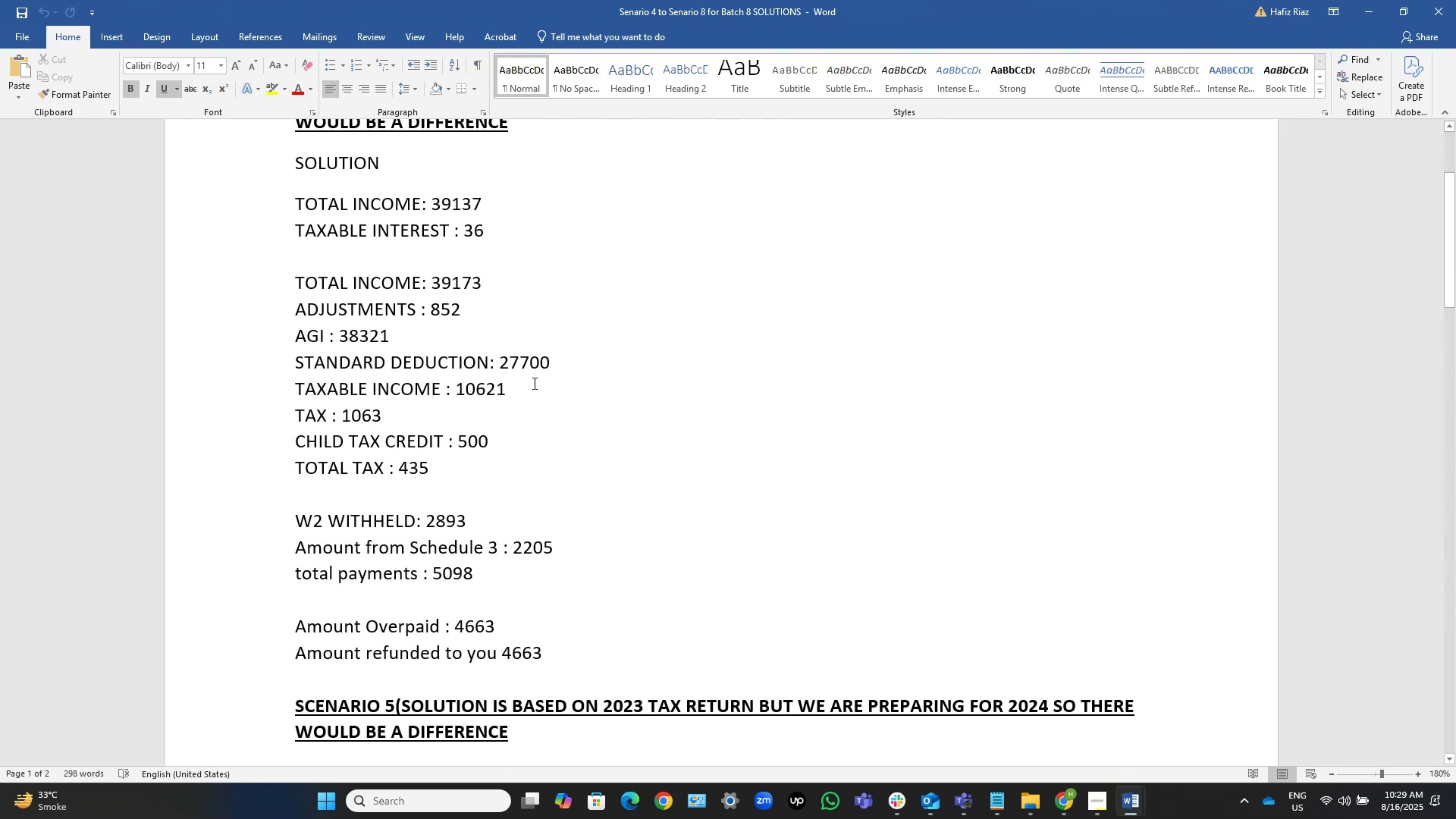 
scroll: coordinate [533, 383], scroll_direction: up, amount: 5.0
 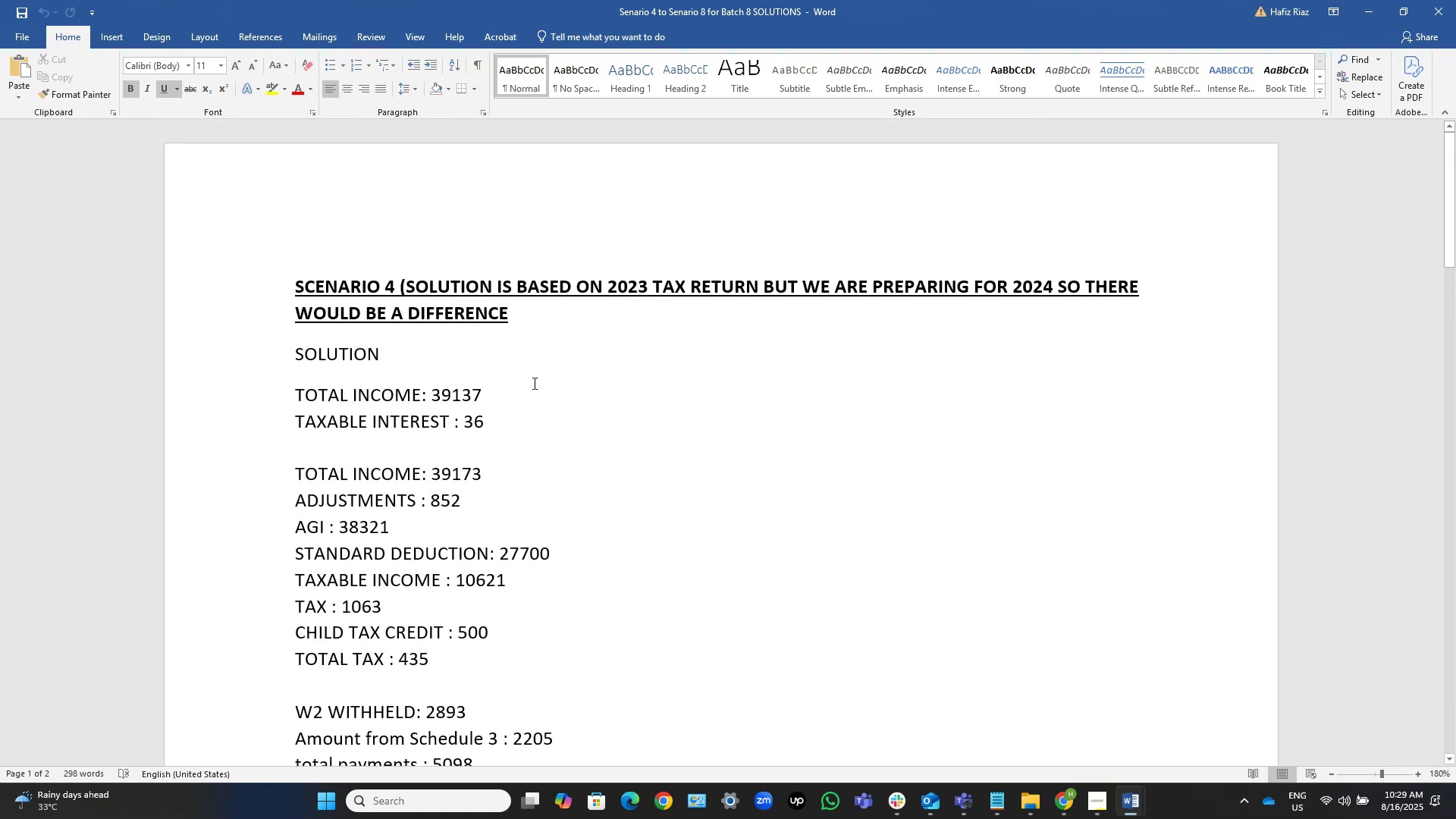 
scroll: coordinate [533, 383], scroll_direction: down, amount: 1.0
 